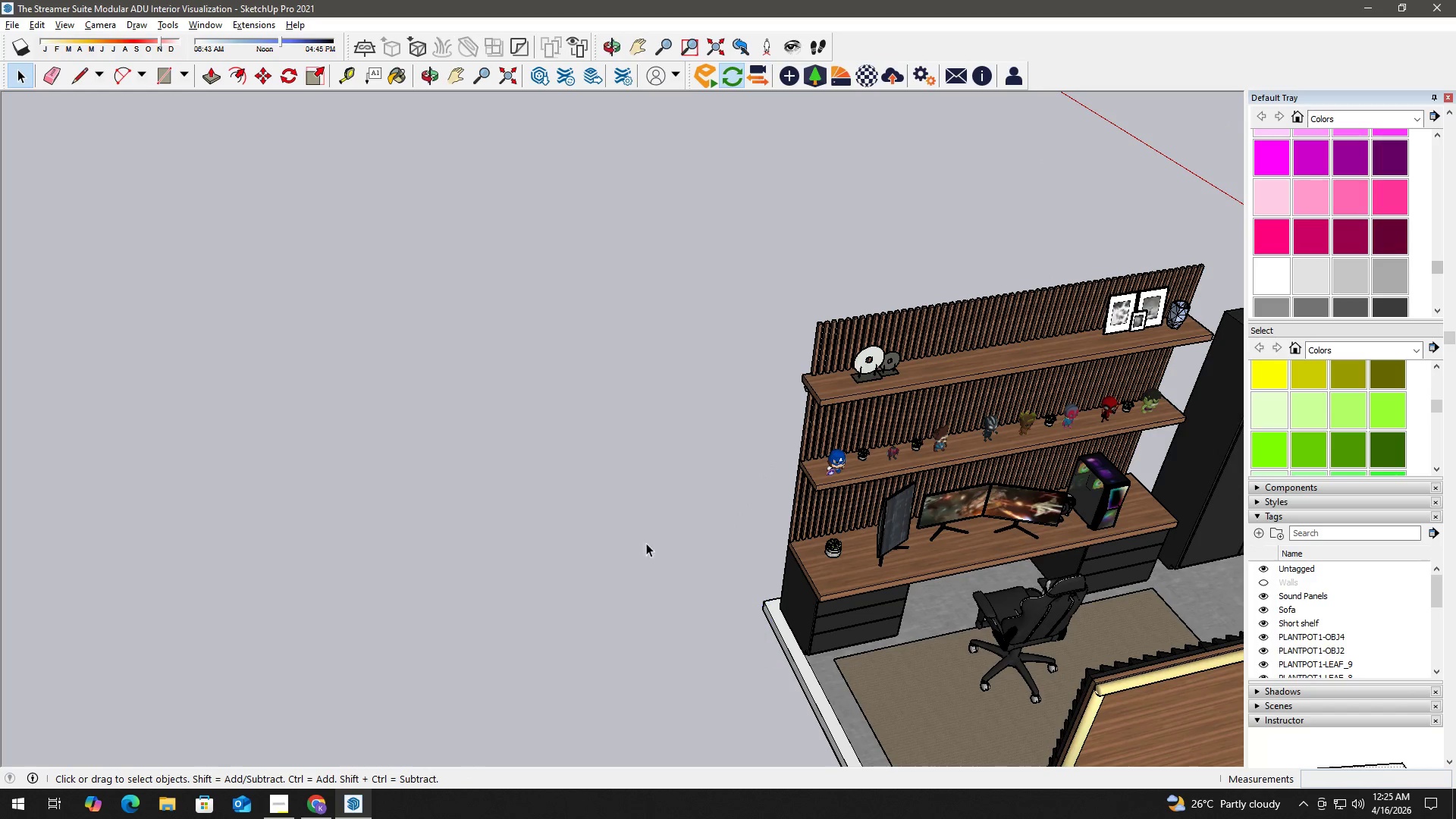 
scroll: coordinate [668, 553], scroll_direction: down, amount: 3.0
 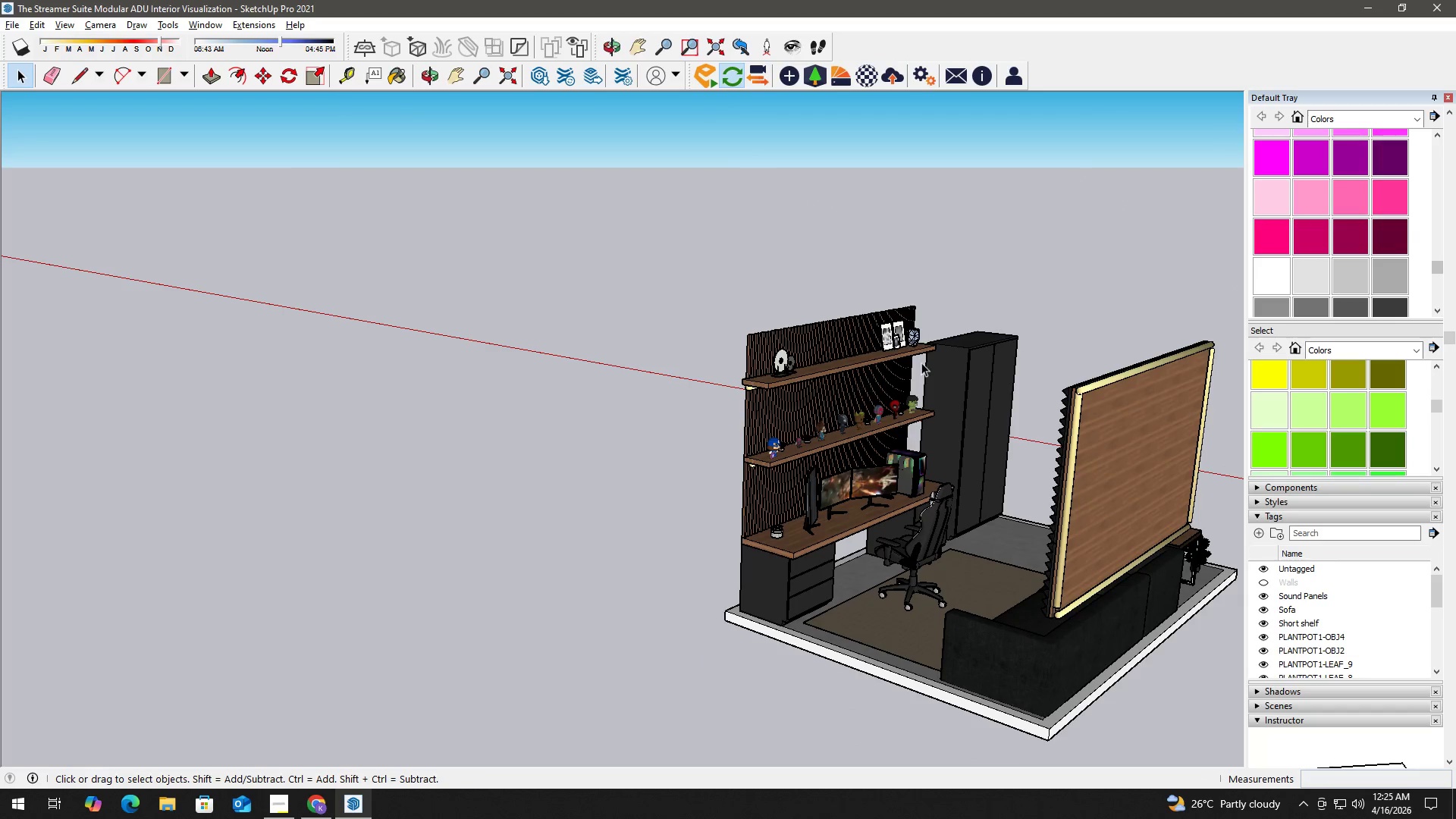 
key(Alt+Tab)
 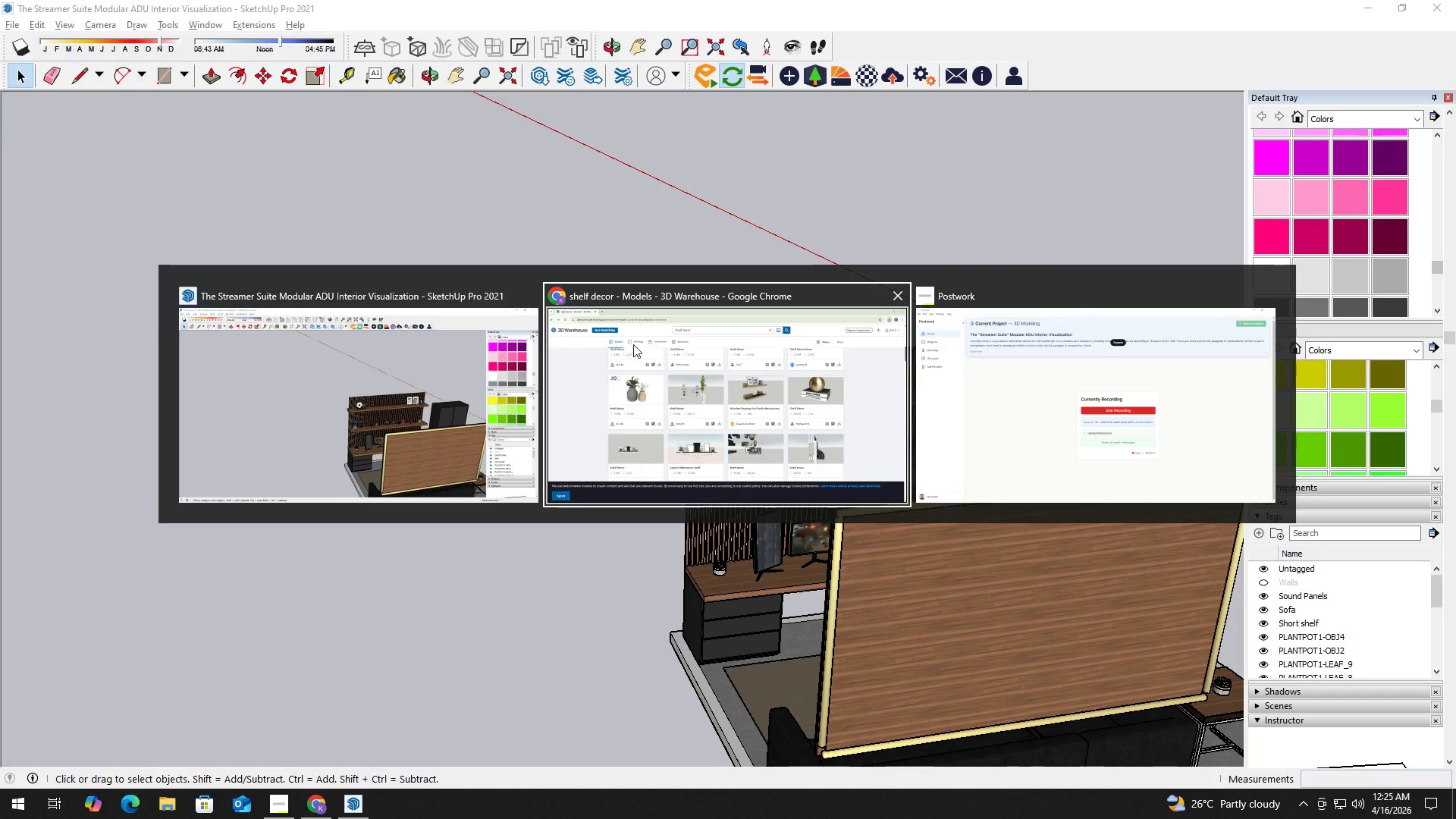 
left_click([632, 344])
 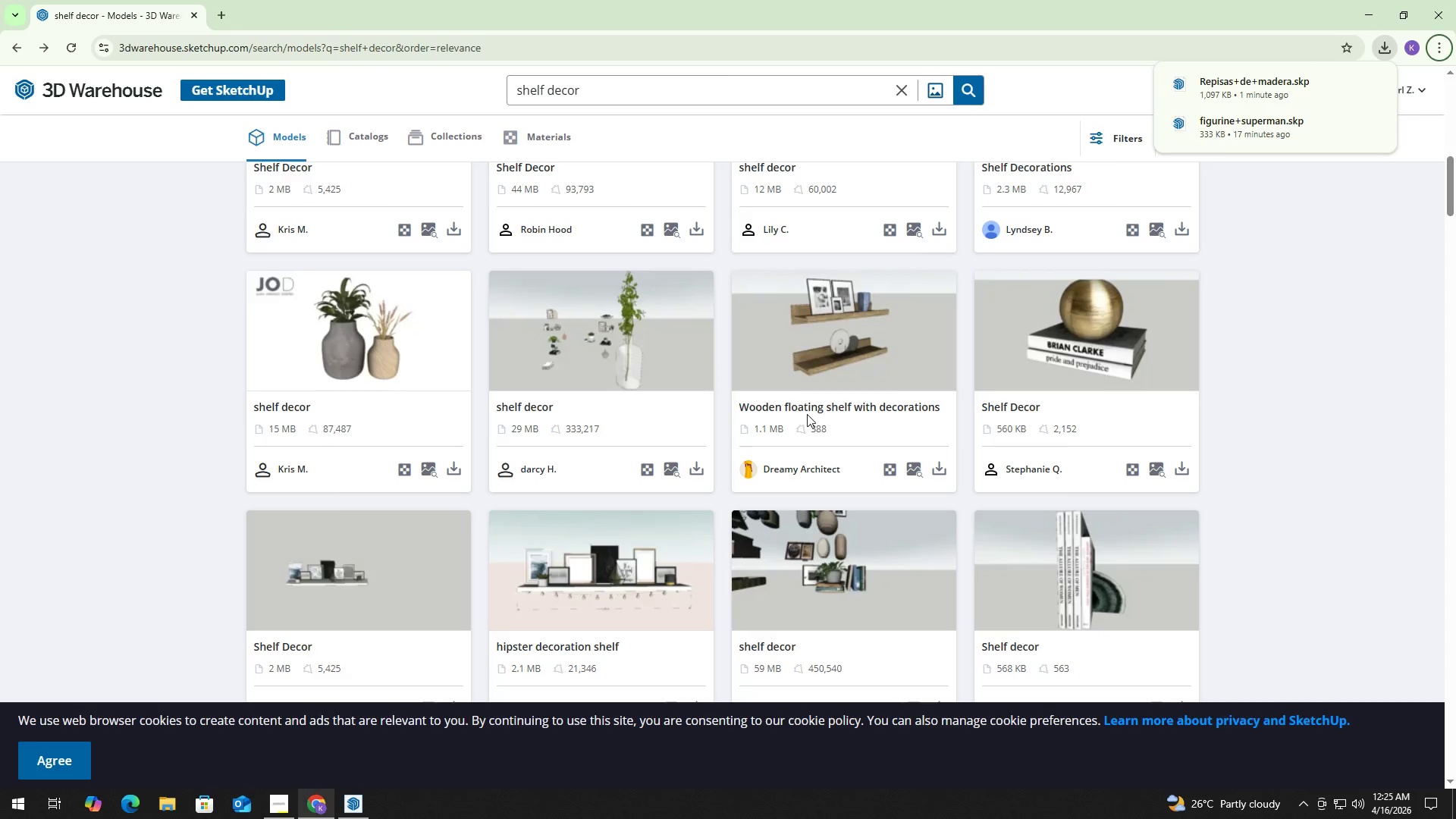 
scroll: coordinate [849, 390], scroll_direction: down, amount: 22.0
 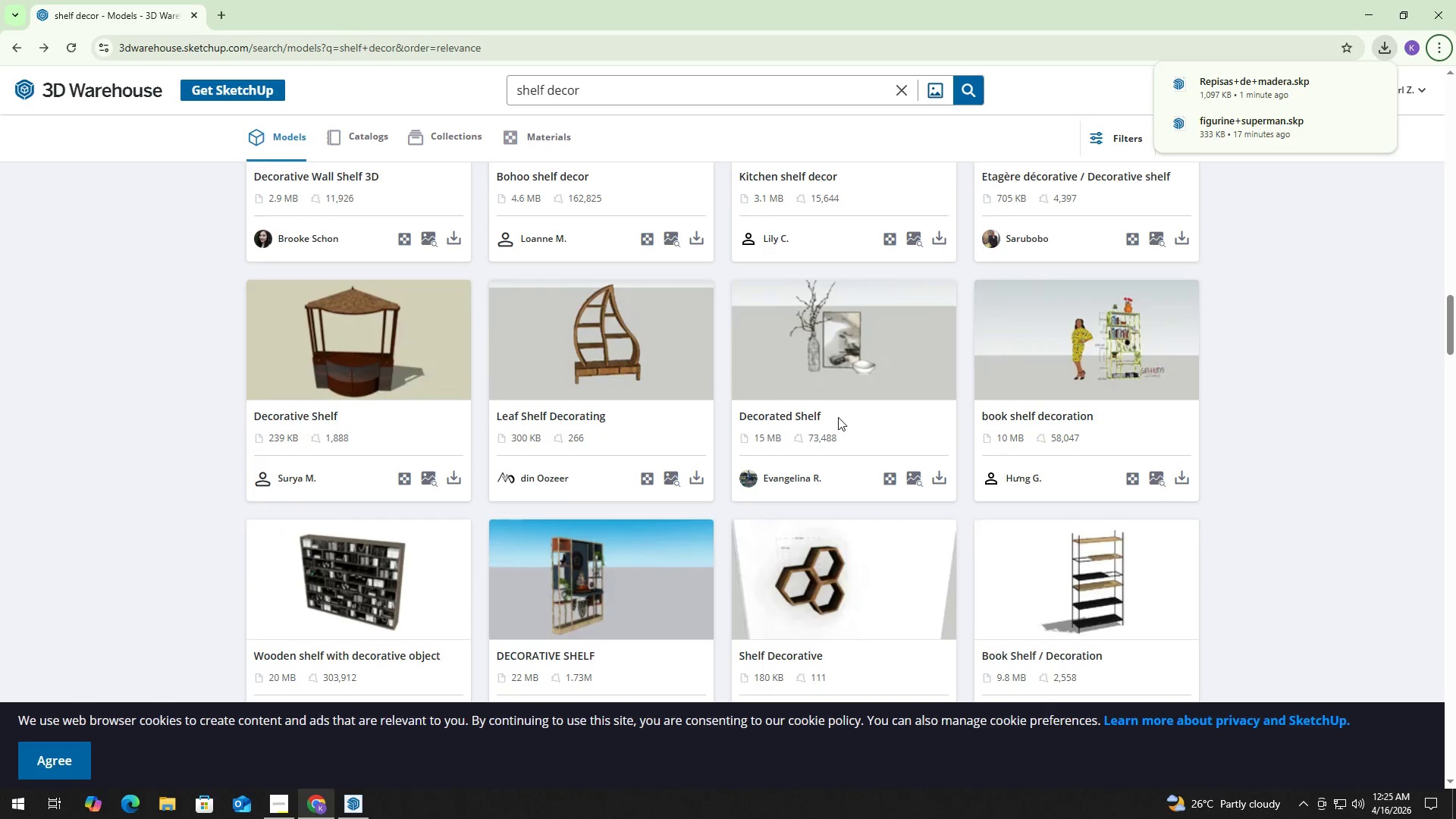 
key(Alt+AltLeft)
 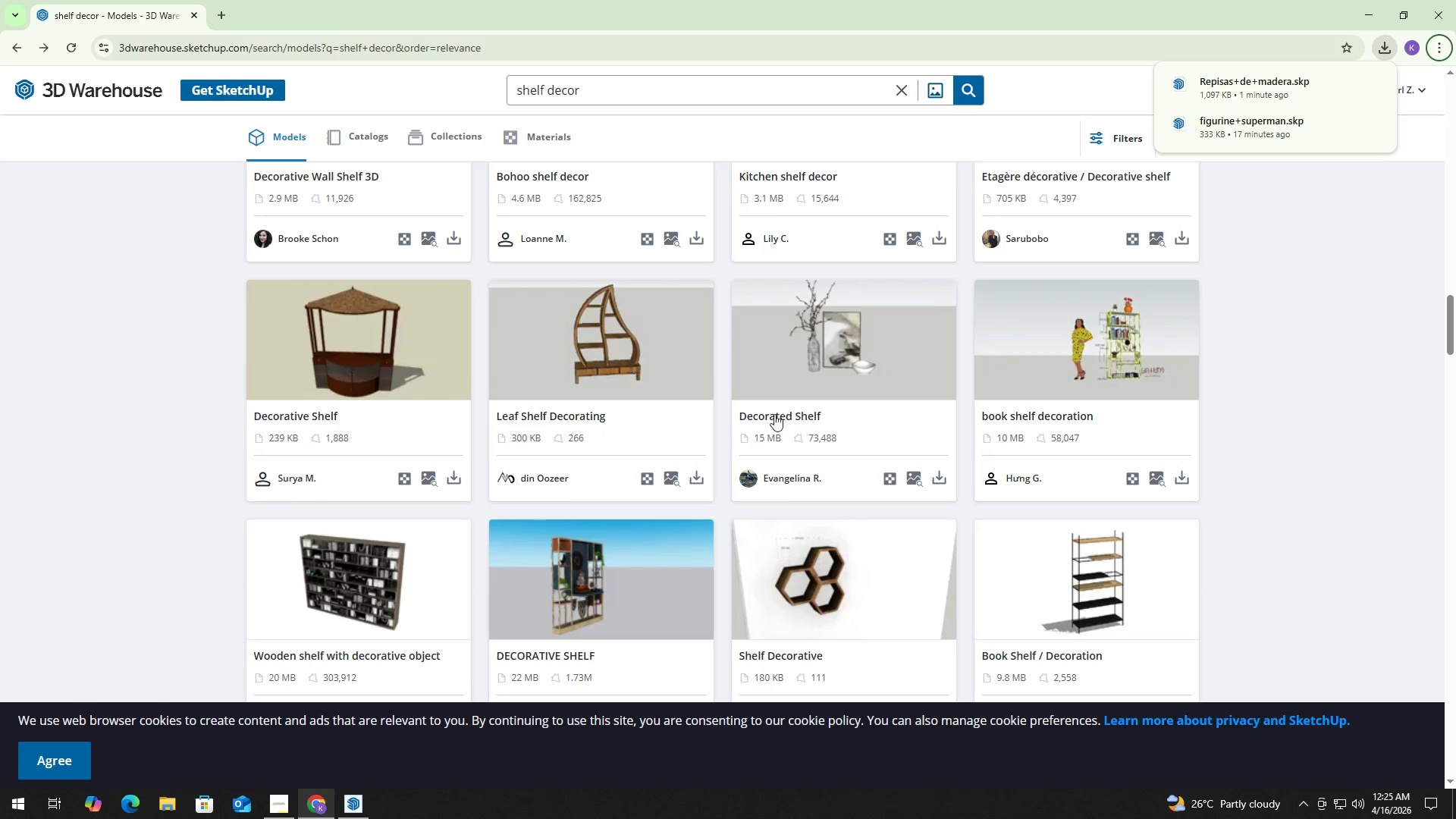 
key(Alt+Tab)
 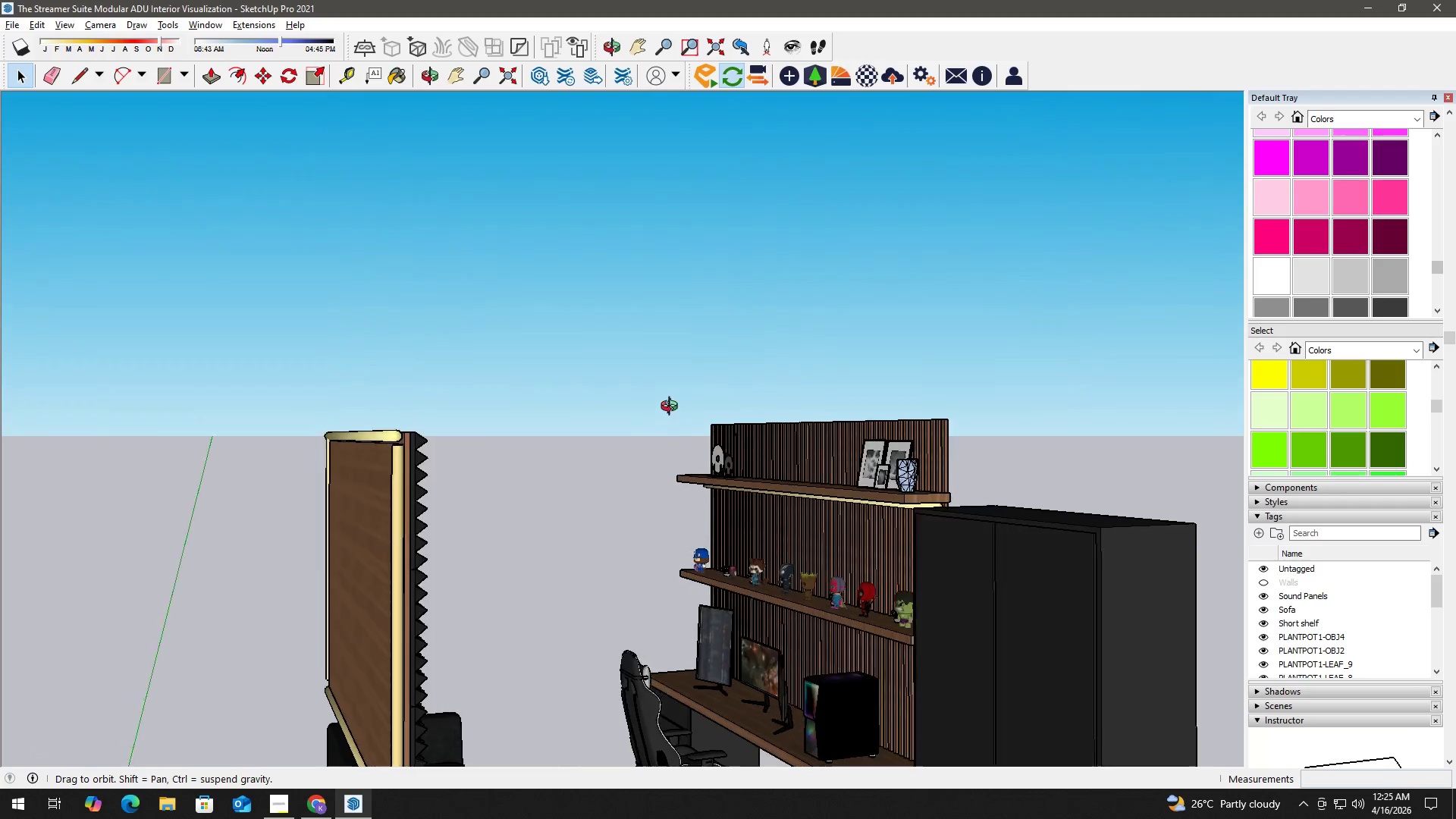 
key(H)
 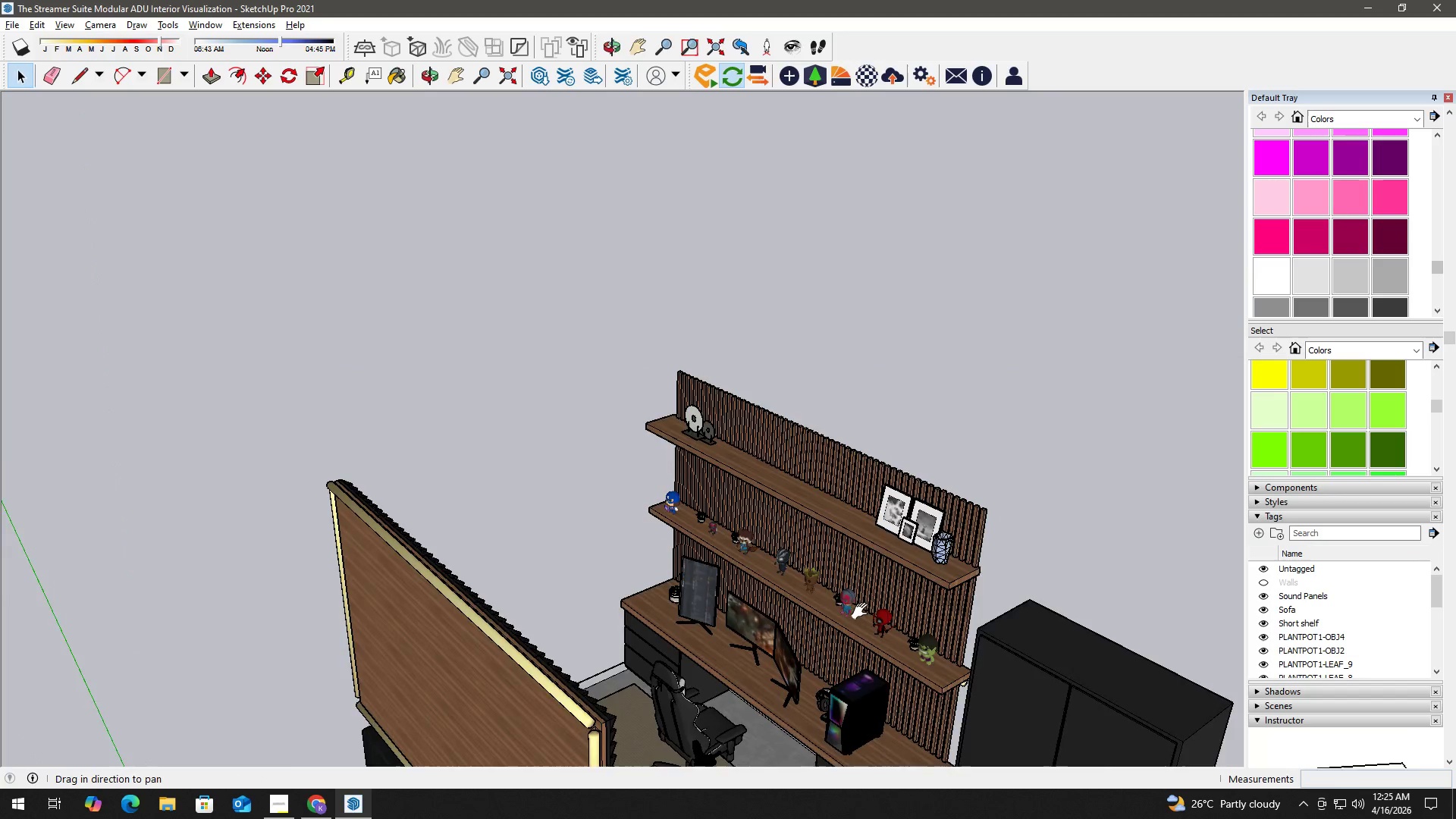 
left_click_drag(start_coordinate=[860, 610], to_coordinate=[566, 379])
 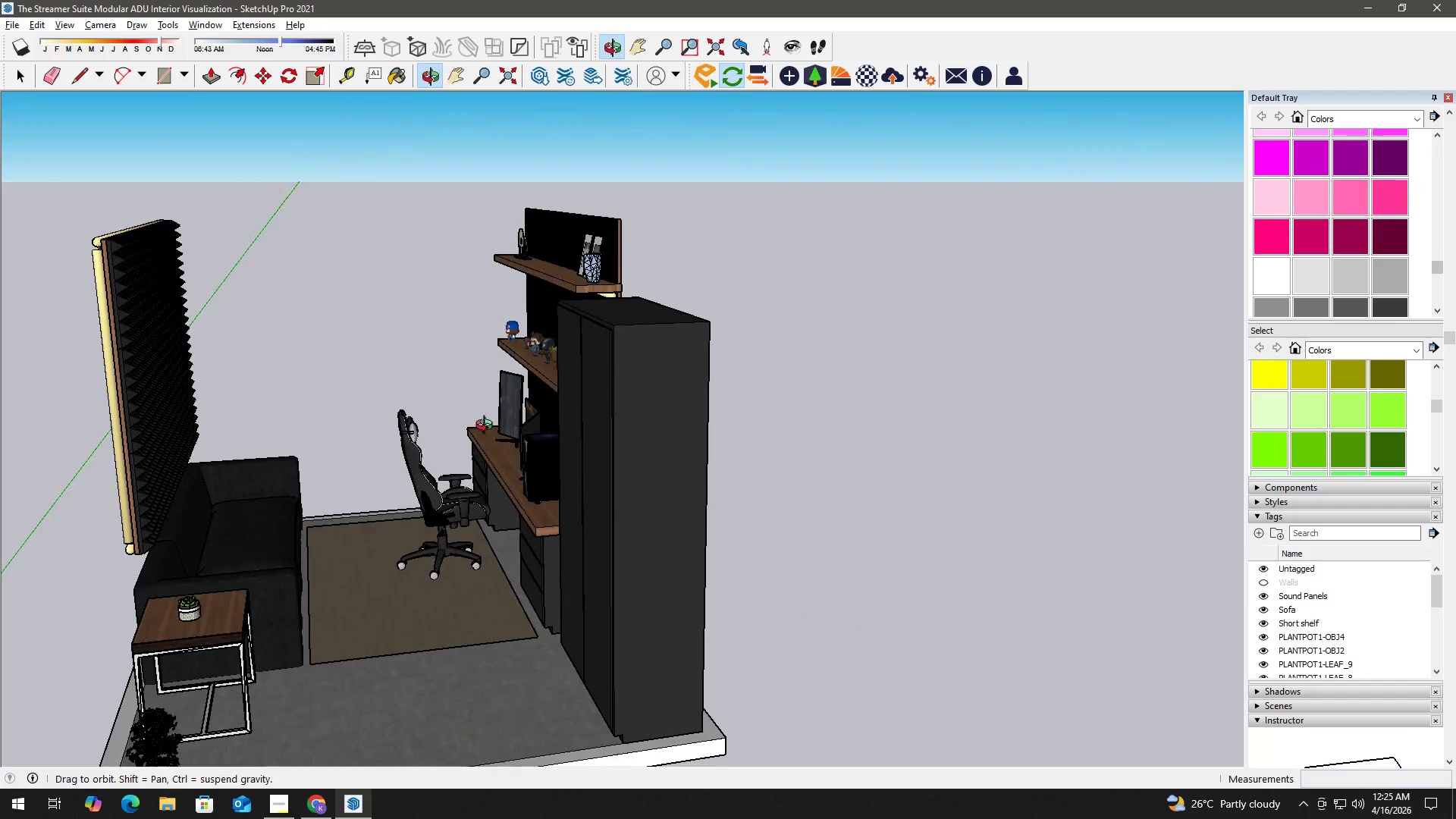 
key(Alt+AltLeft)
 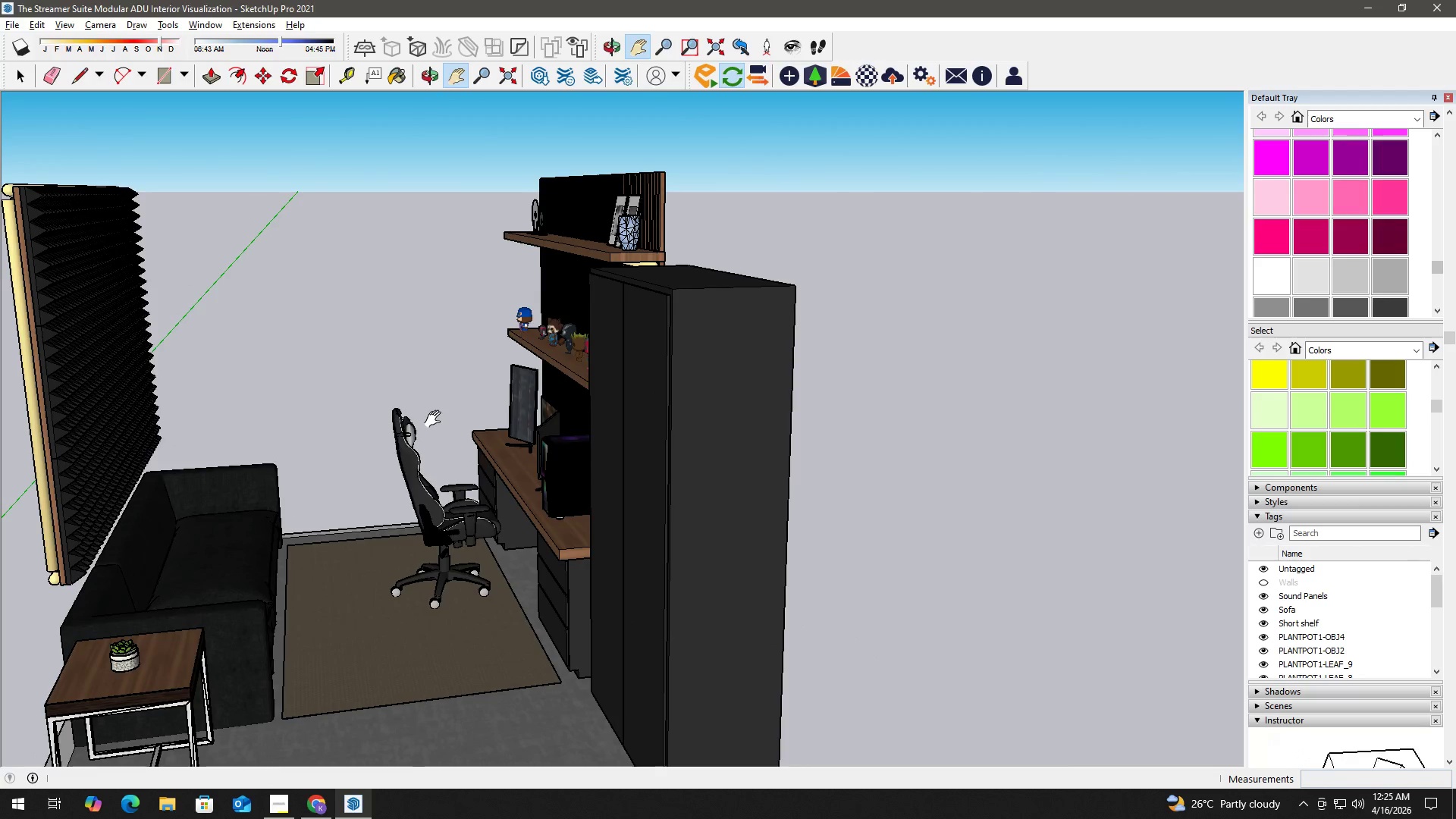 
key(Alt+Tab)
 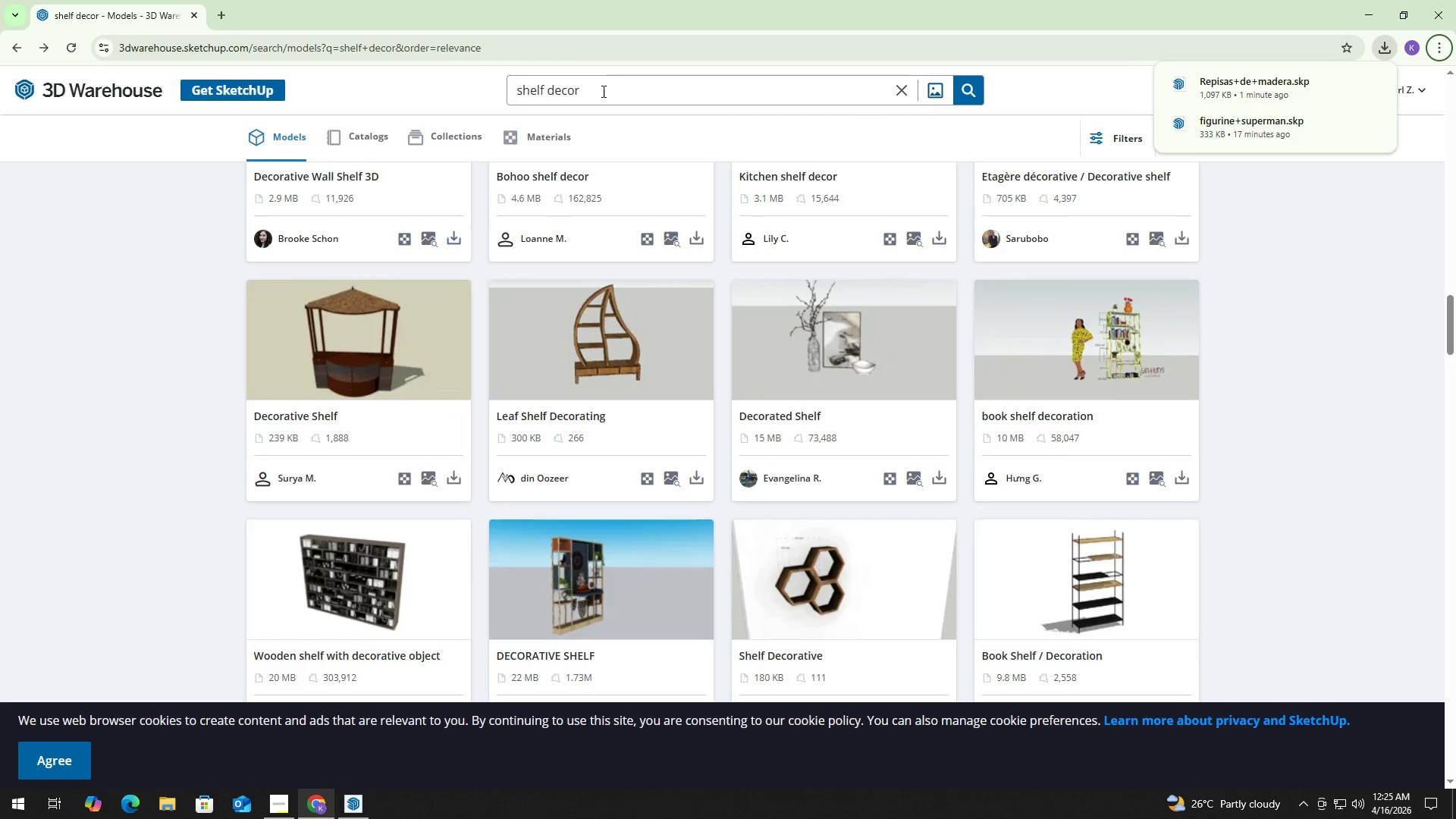 
scroll: coordinate [429, 421], scroll_direction: up, amount: 2.0
 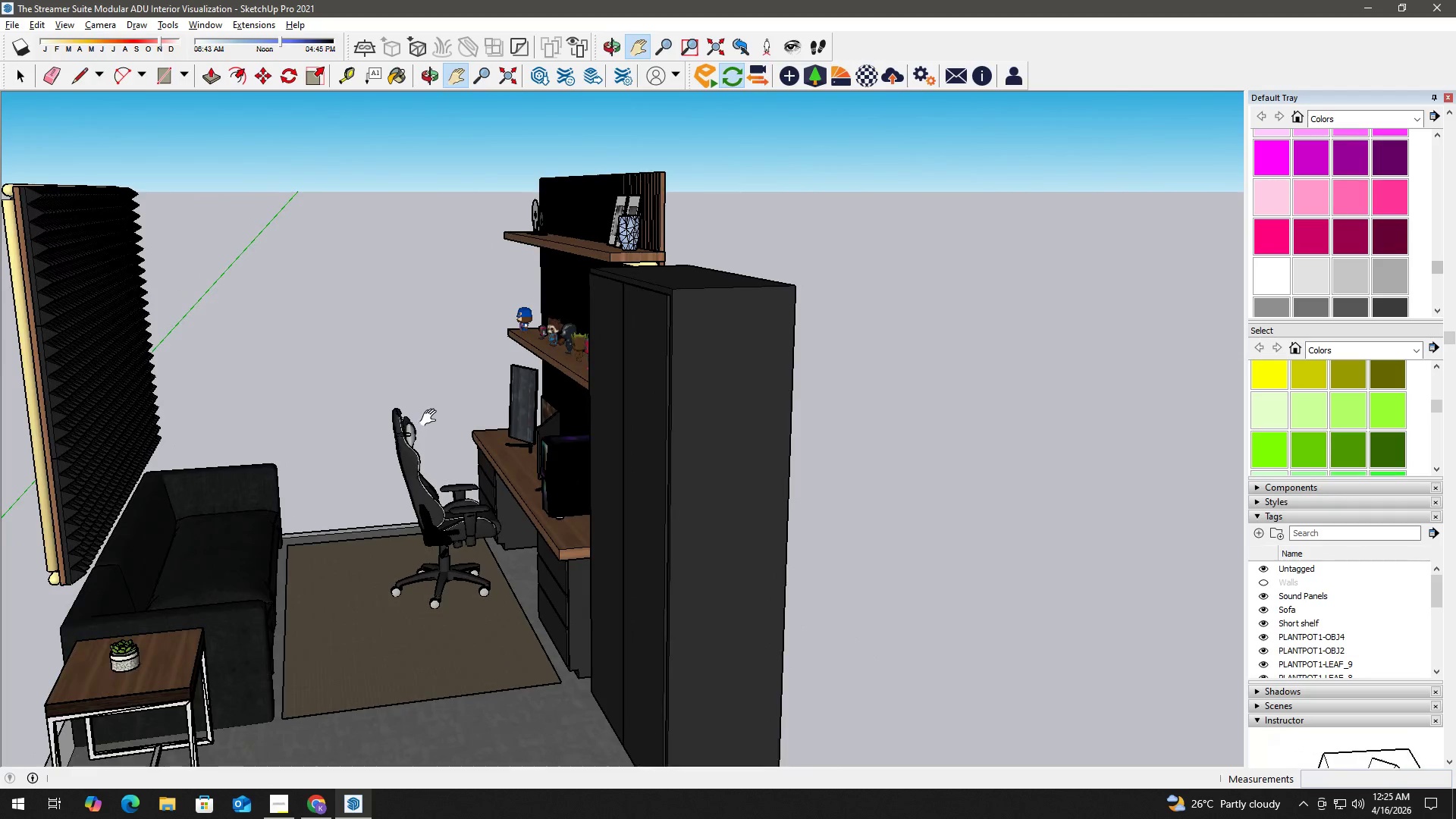 
left_click([603, 84])
 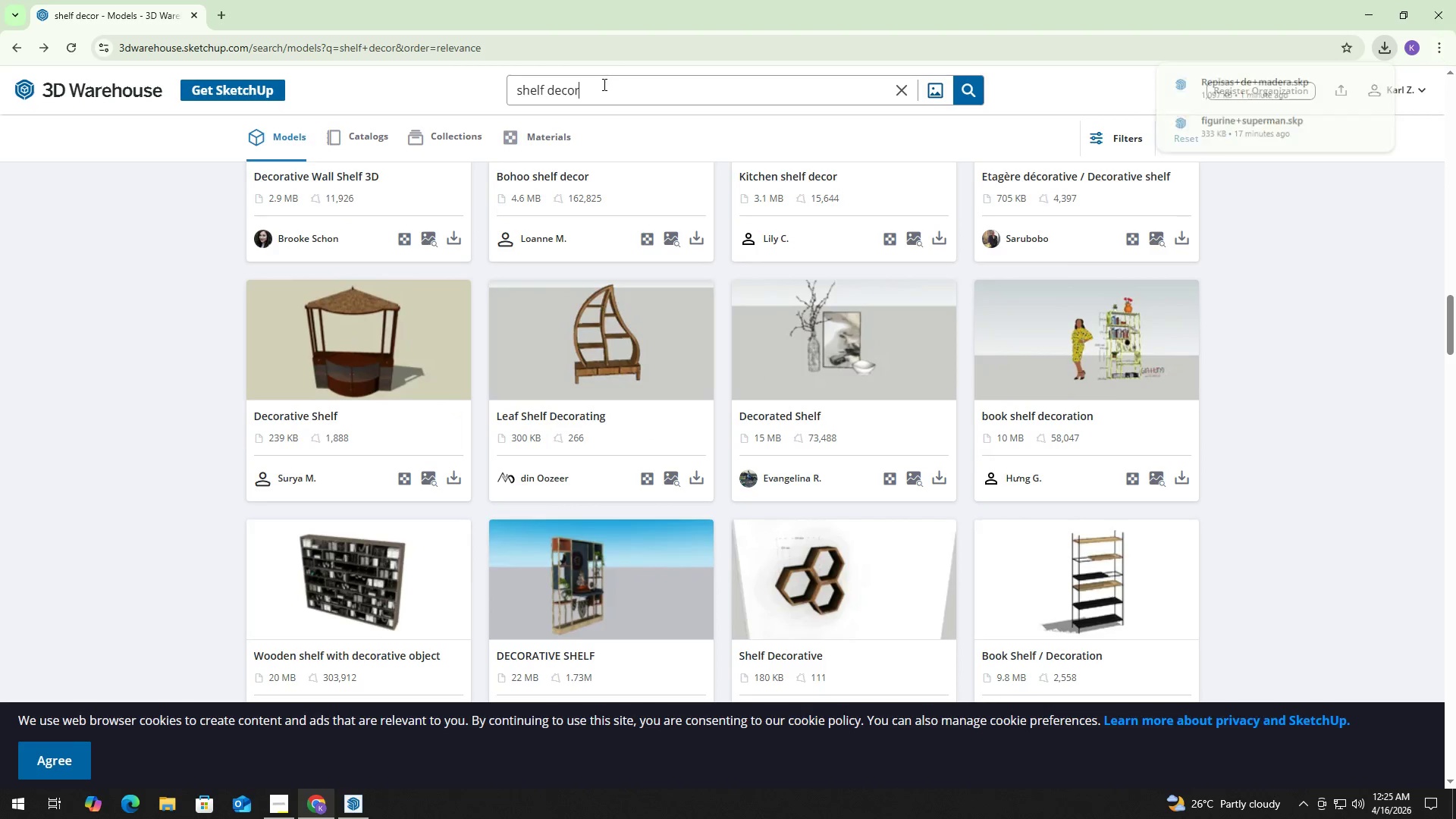 
key(Control+ControlLeft)
 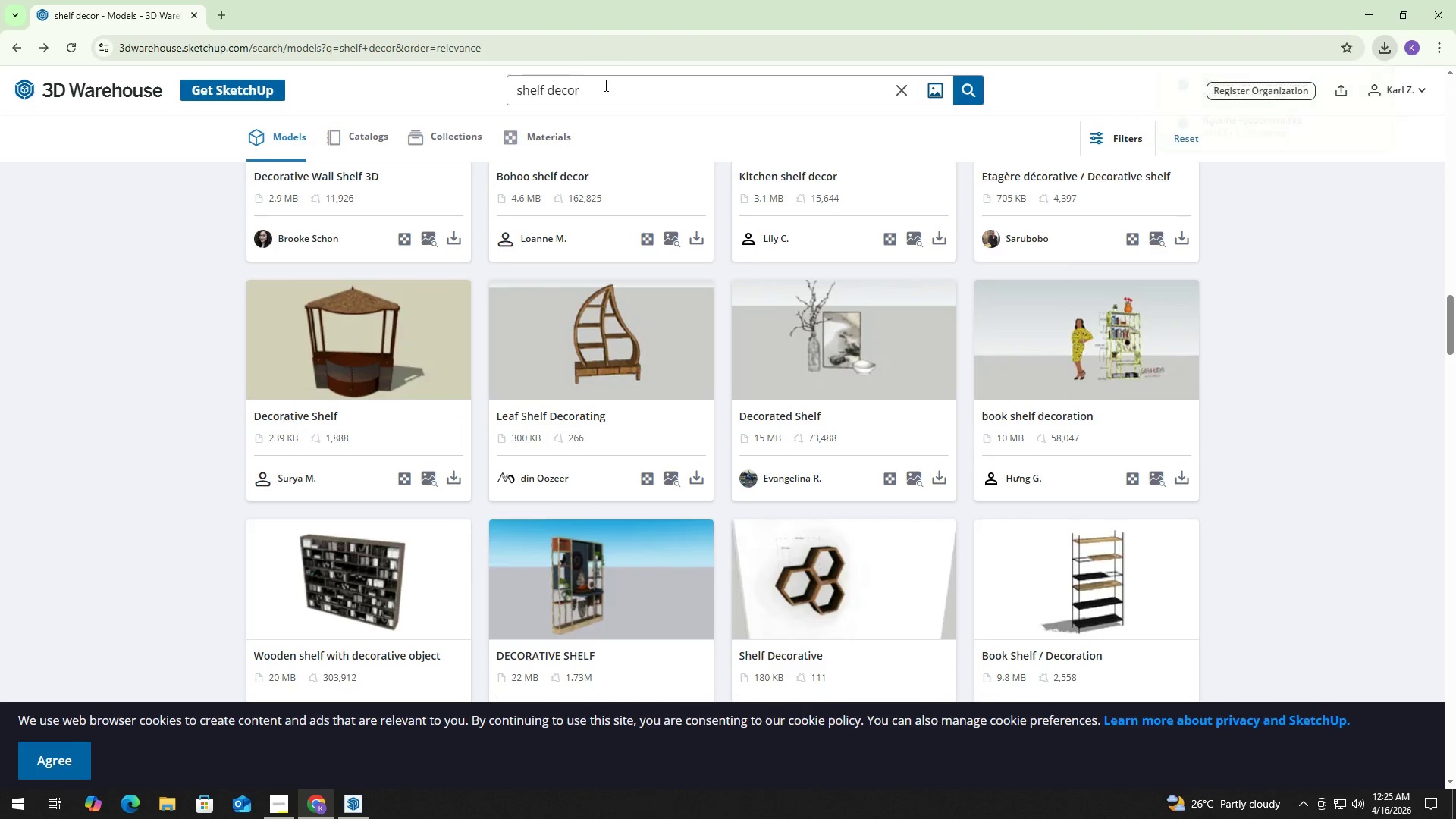 
key(Control+A)
 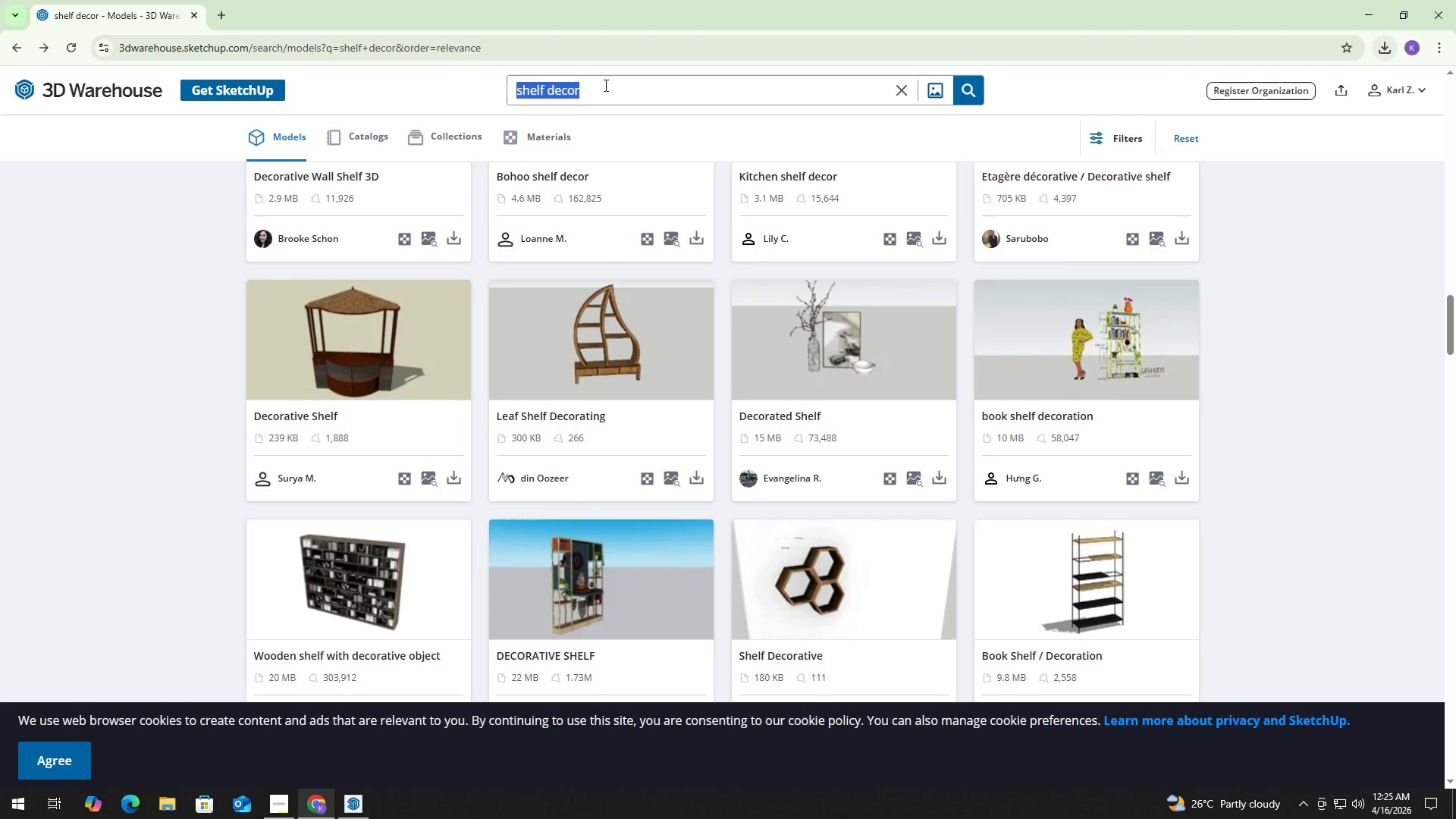 
type(porta)
key(Backspace)
type(rait)
 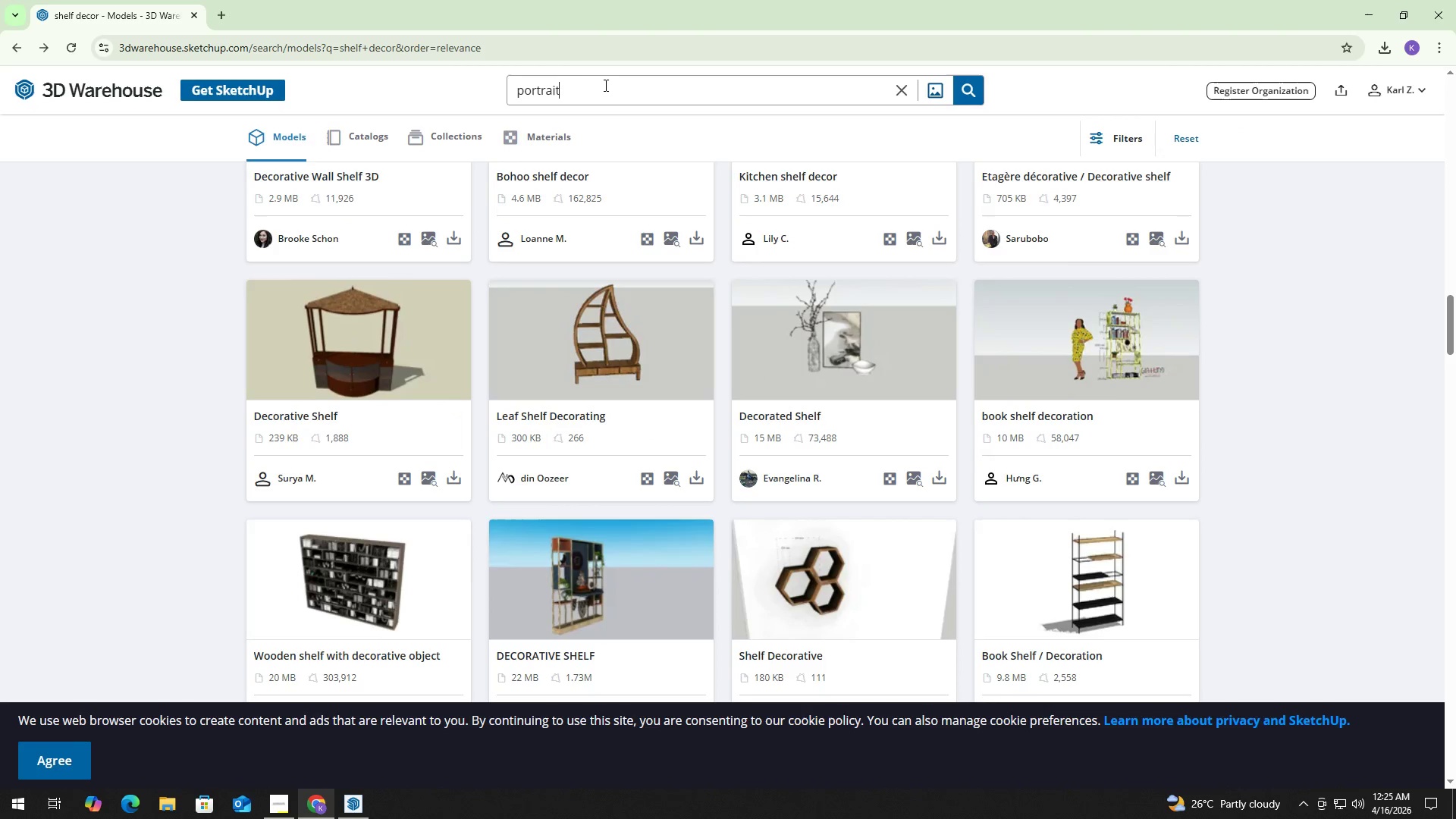 
key(Enter)
 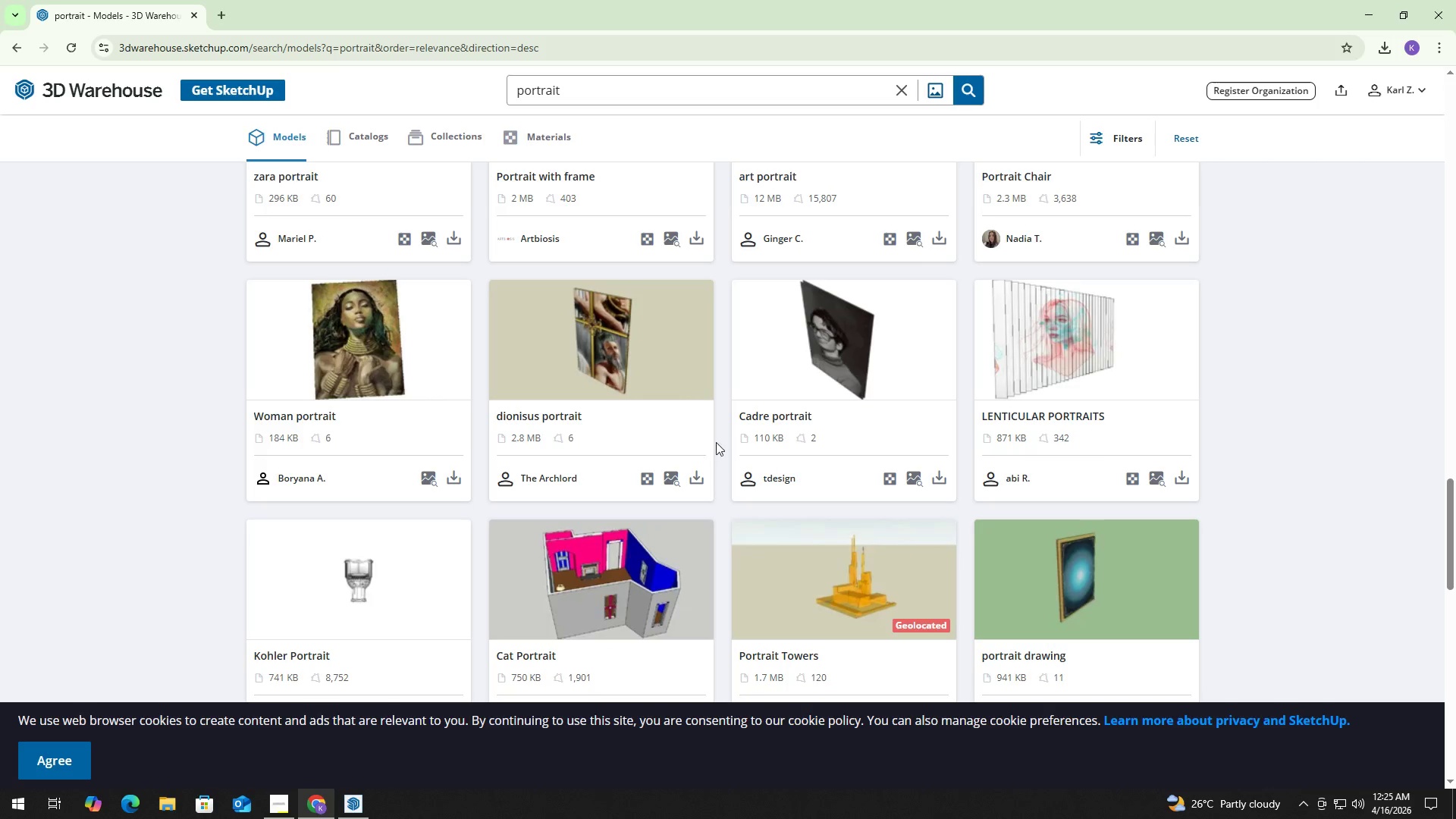 
scroll: coordinate [785, 426], scroll_direction: up, amount: 24.0
 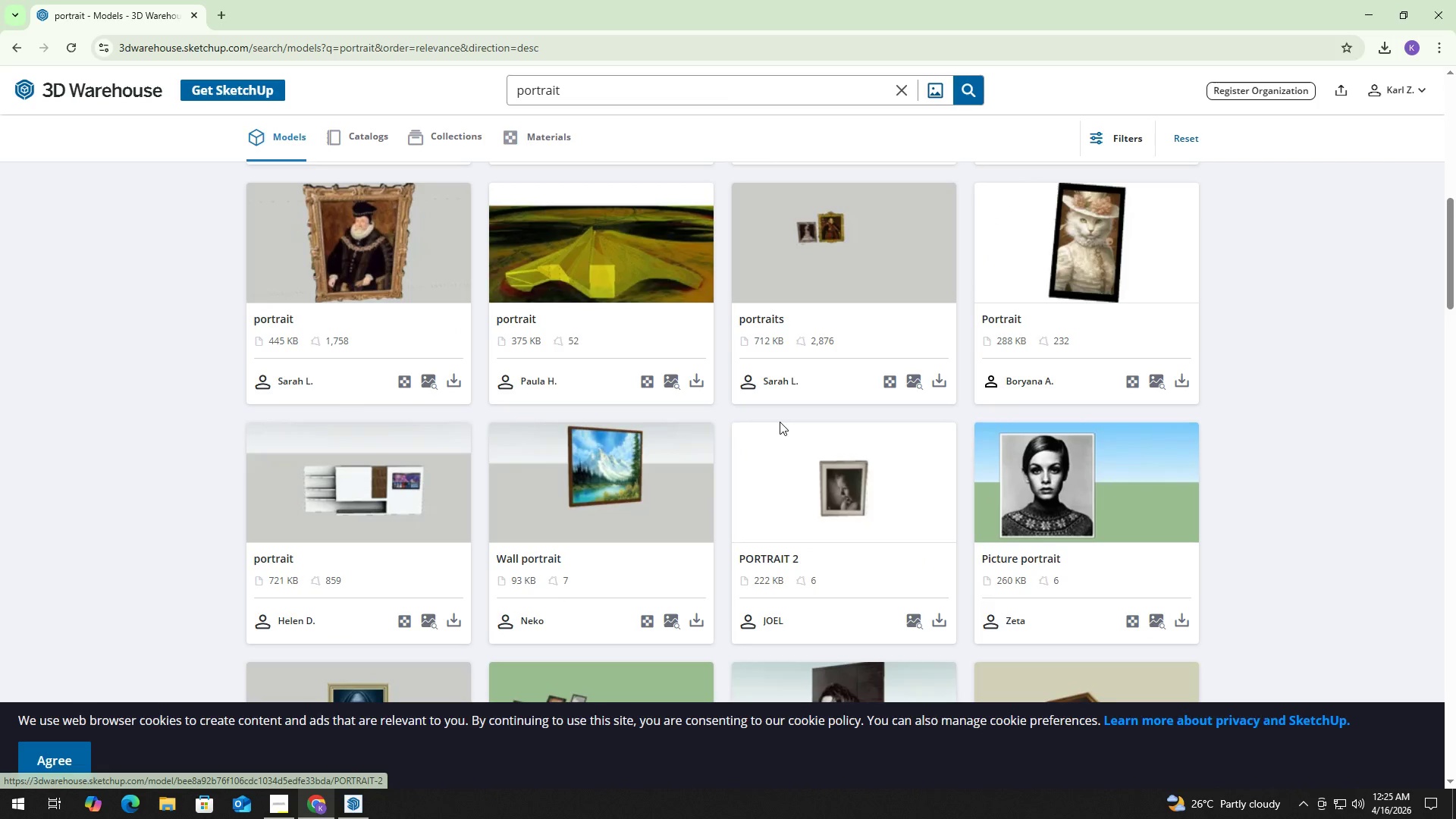 
scroll: coordinate [785, 376], scroll_direction: up, amount: 12.0
 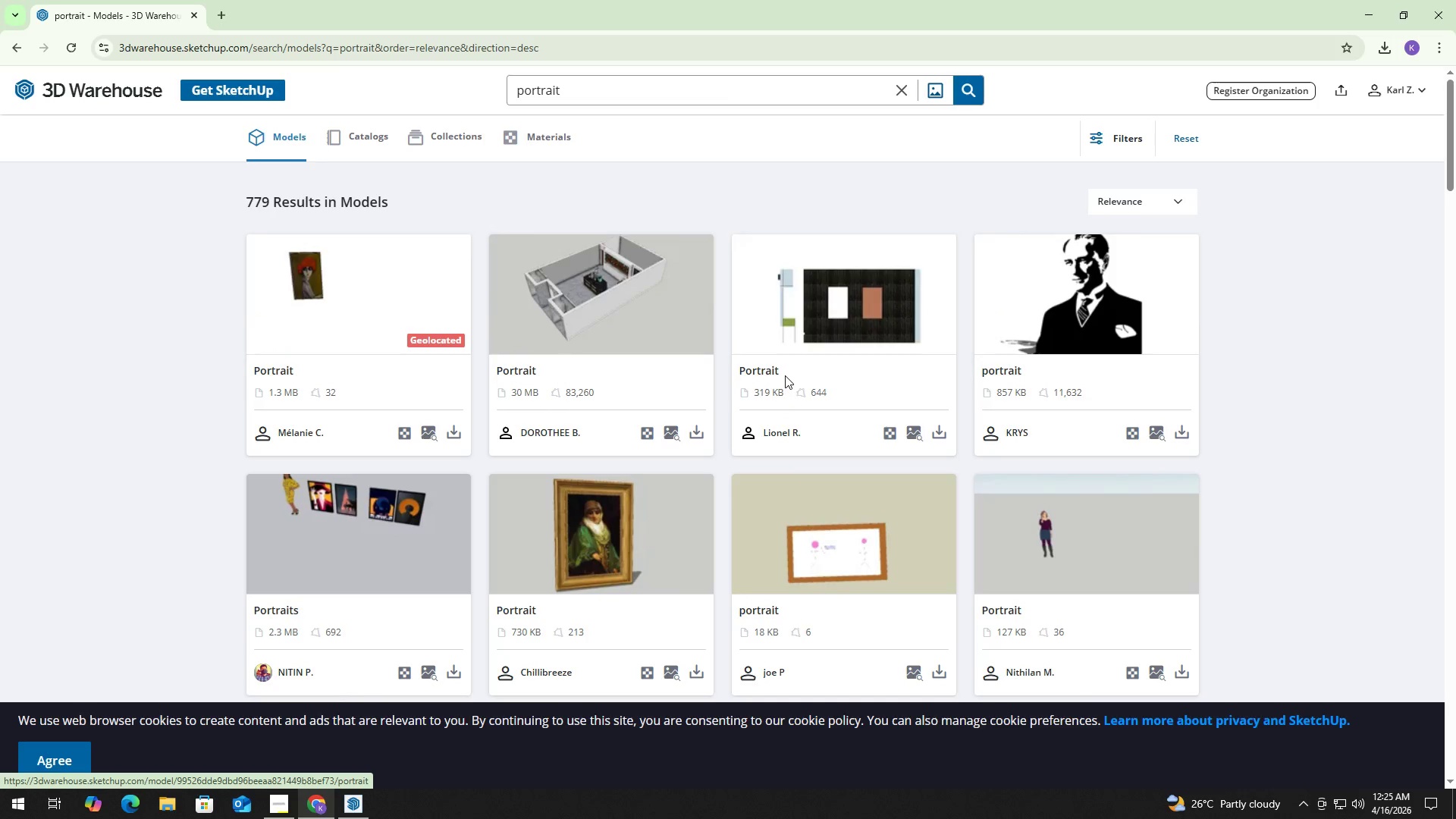 
scroll: coordinate [780, 378], scroll_direction: down, amount: 30.0
 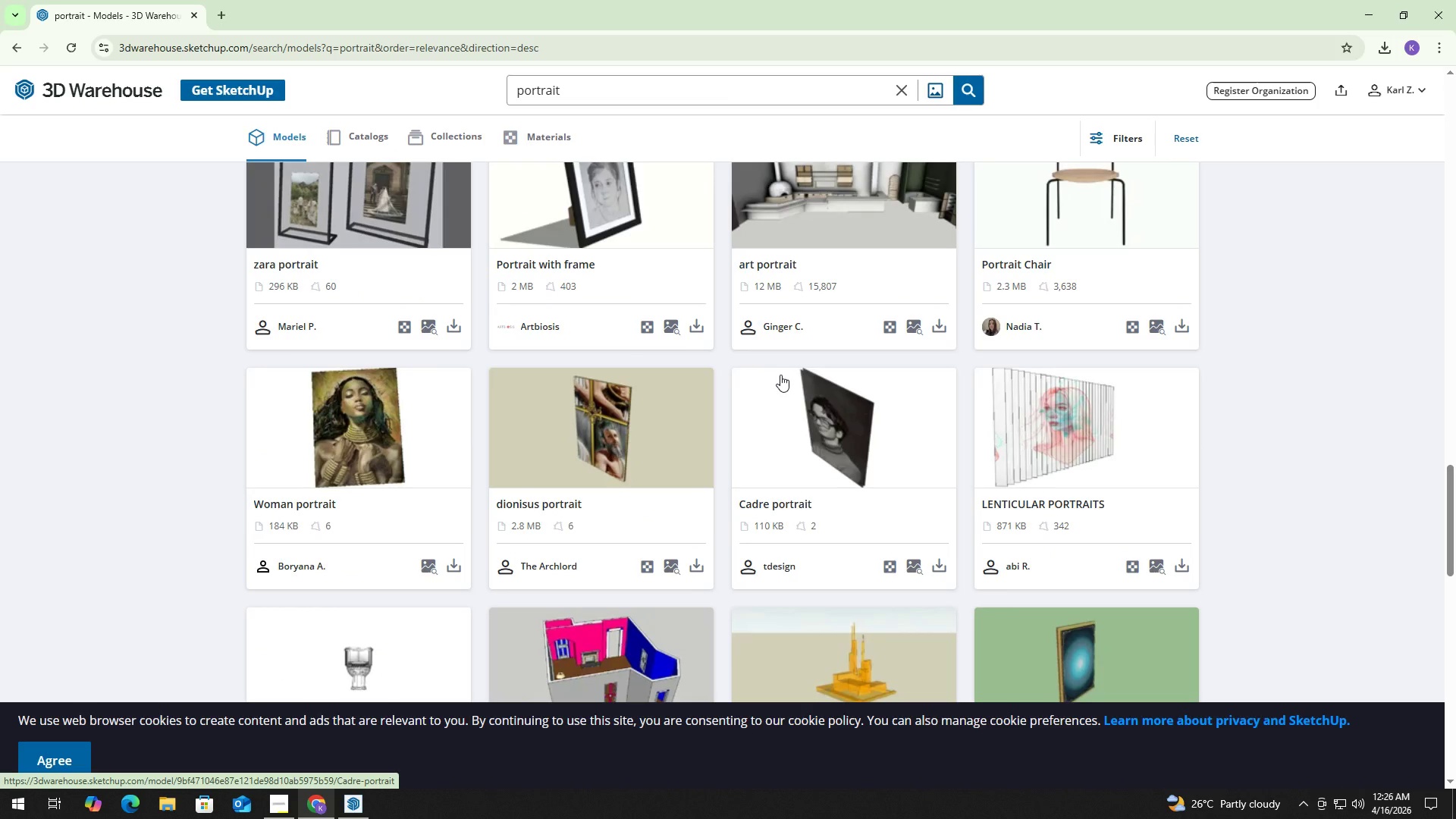 
scroll: coordinate [783, 377], scroll_direction: down, amount: 12.0
 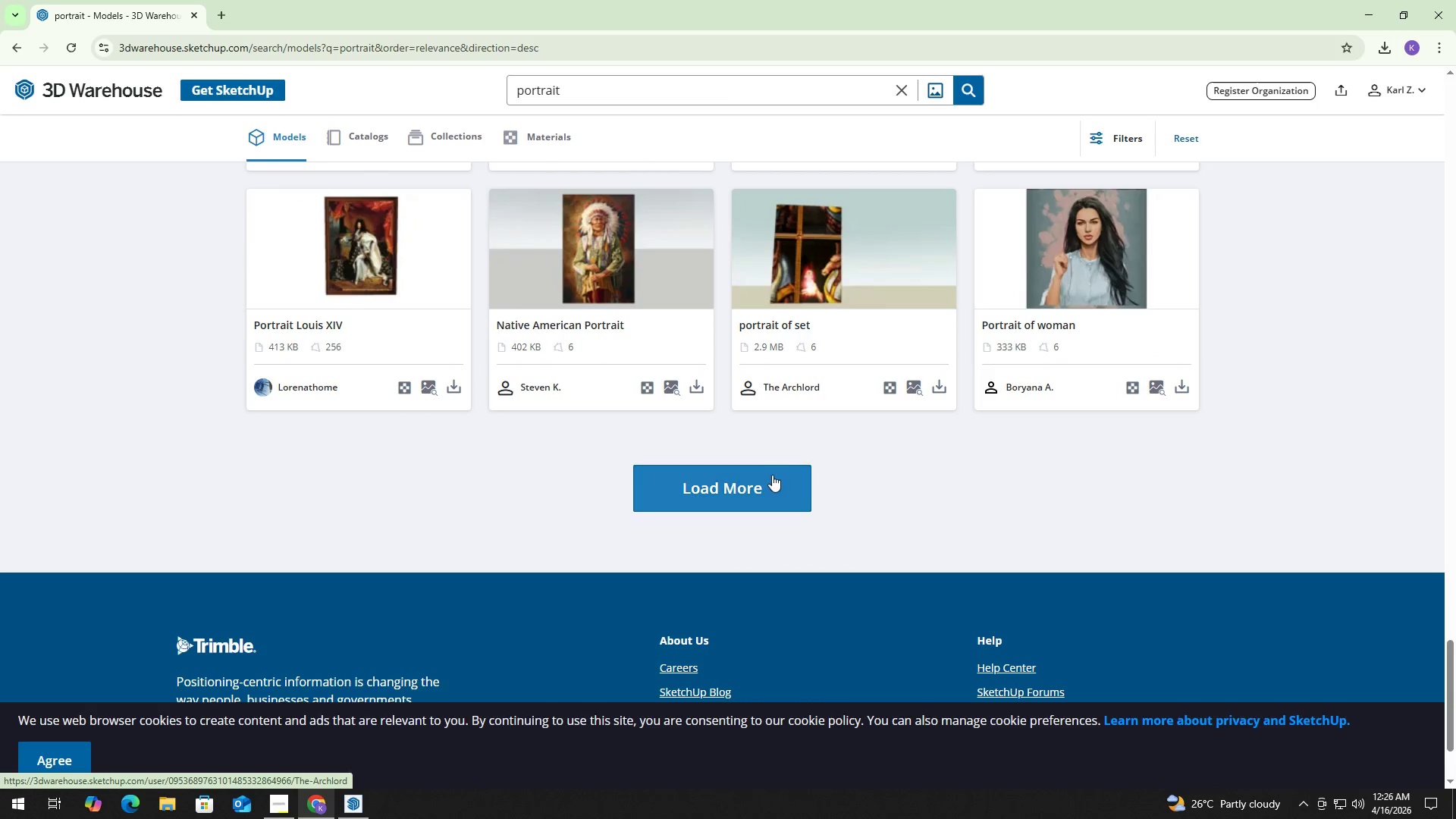 
left_click([762, 479])
 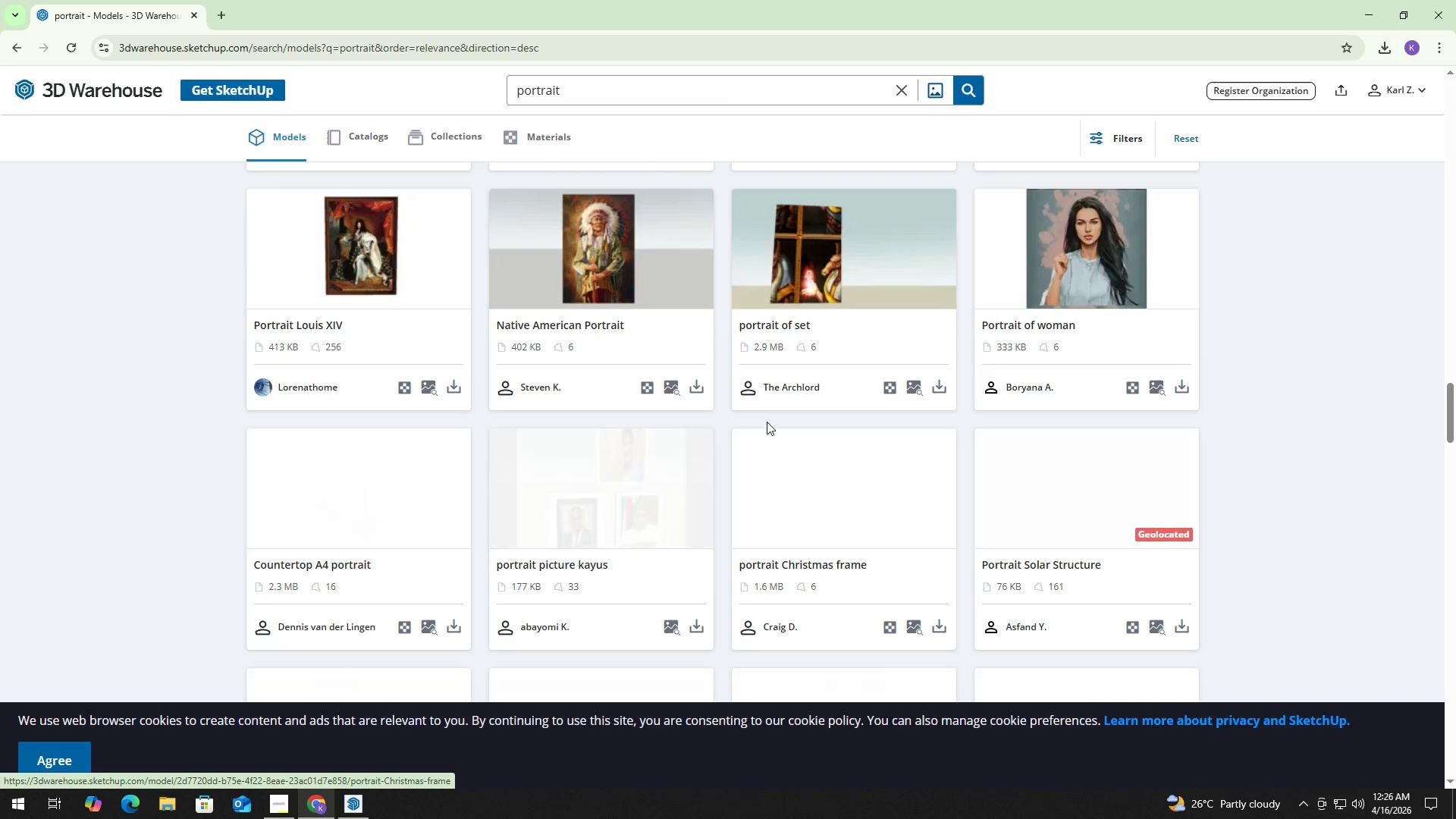 
scroll: coordinate [761, 424], scroll_direction: down, amount: 13.0
 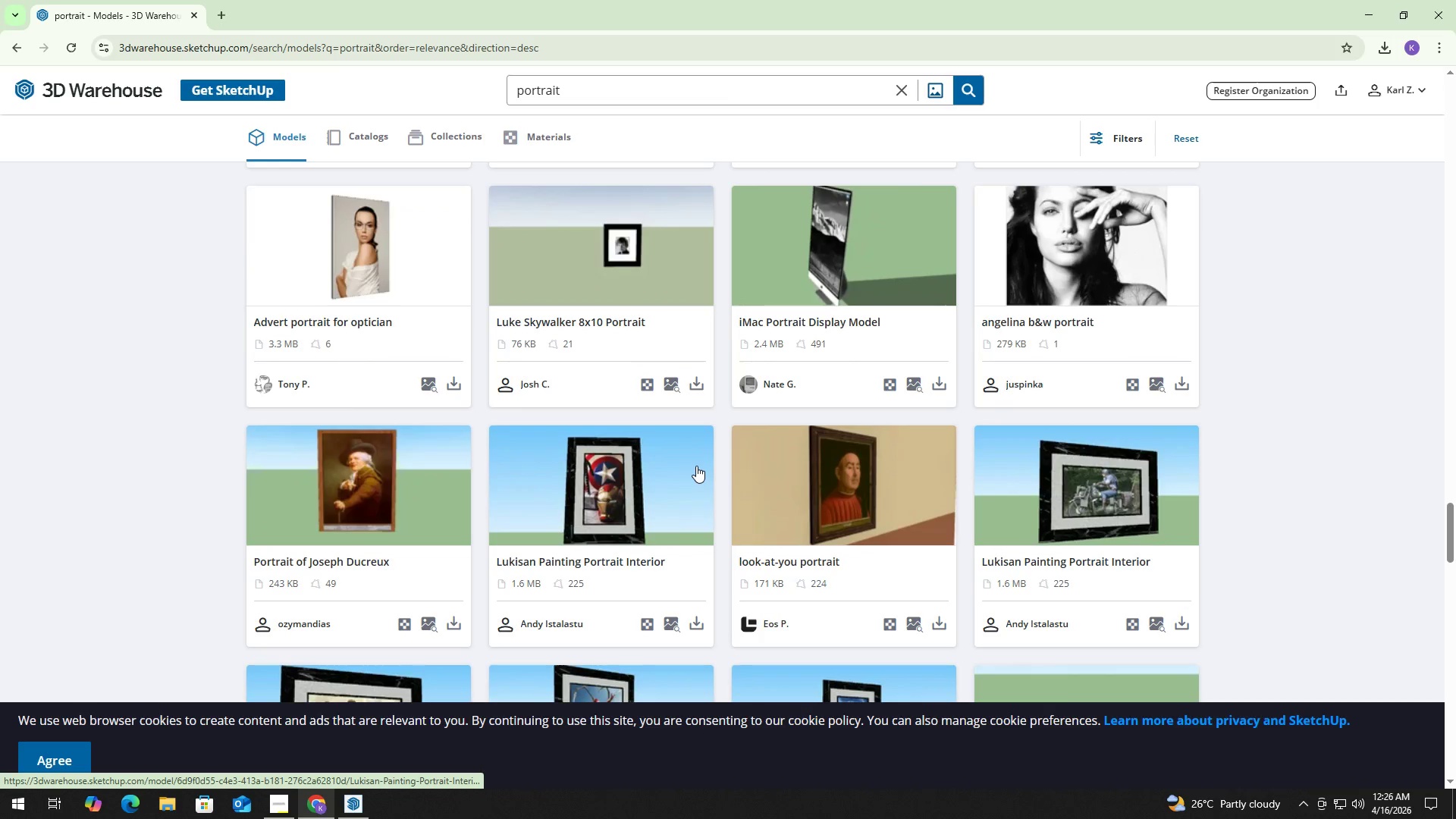 
left_click([598, 473])
 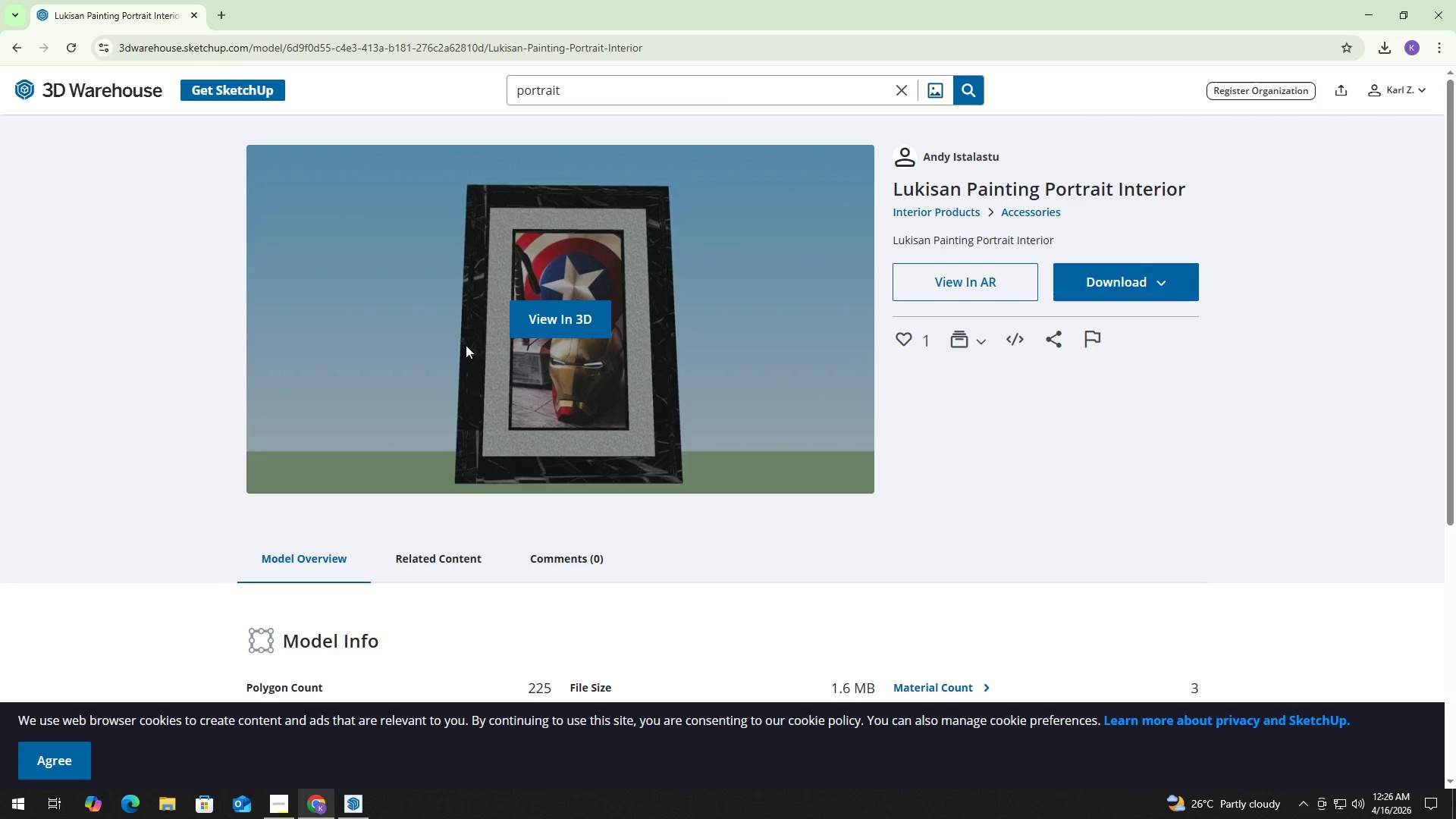 
wait(5.27)
 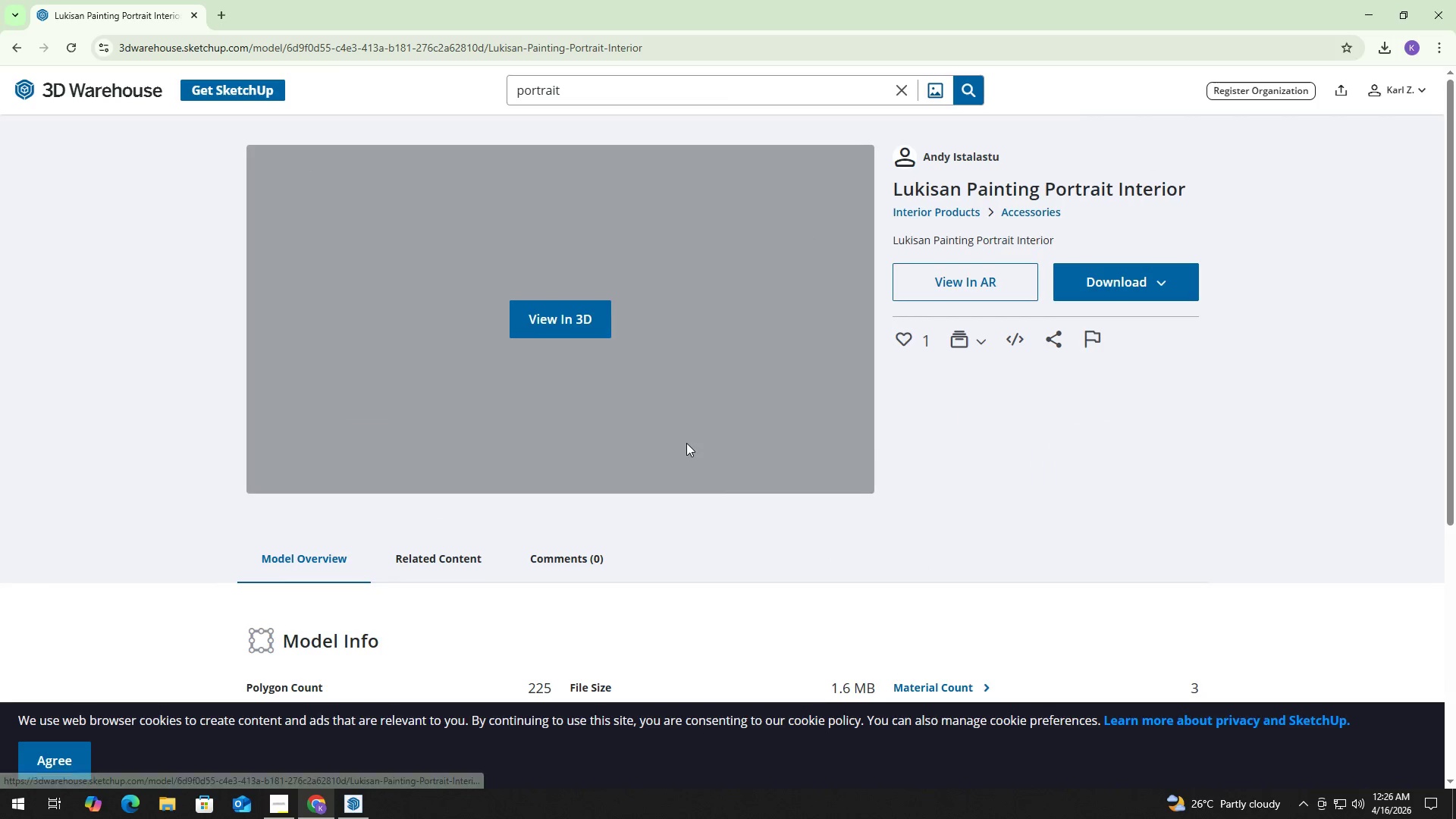 
left_click([1166, 281])
 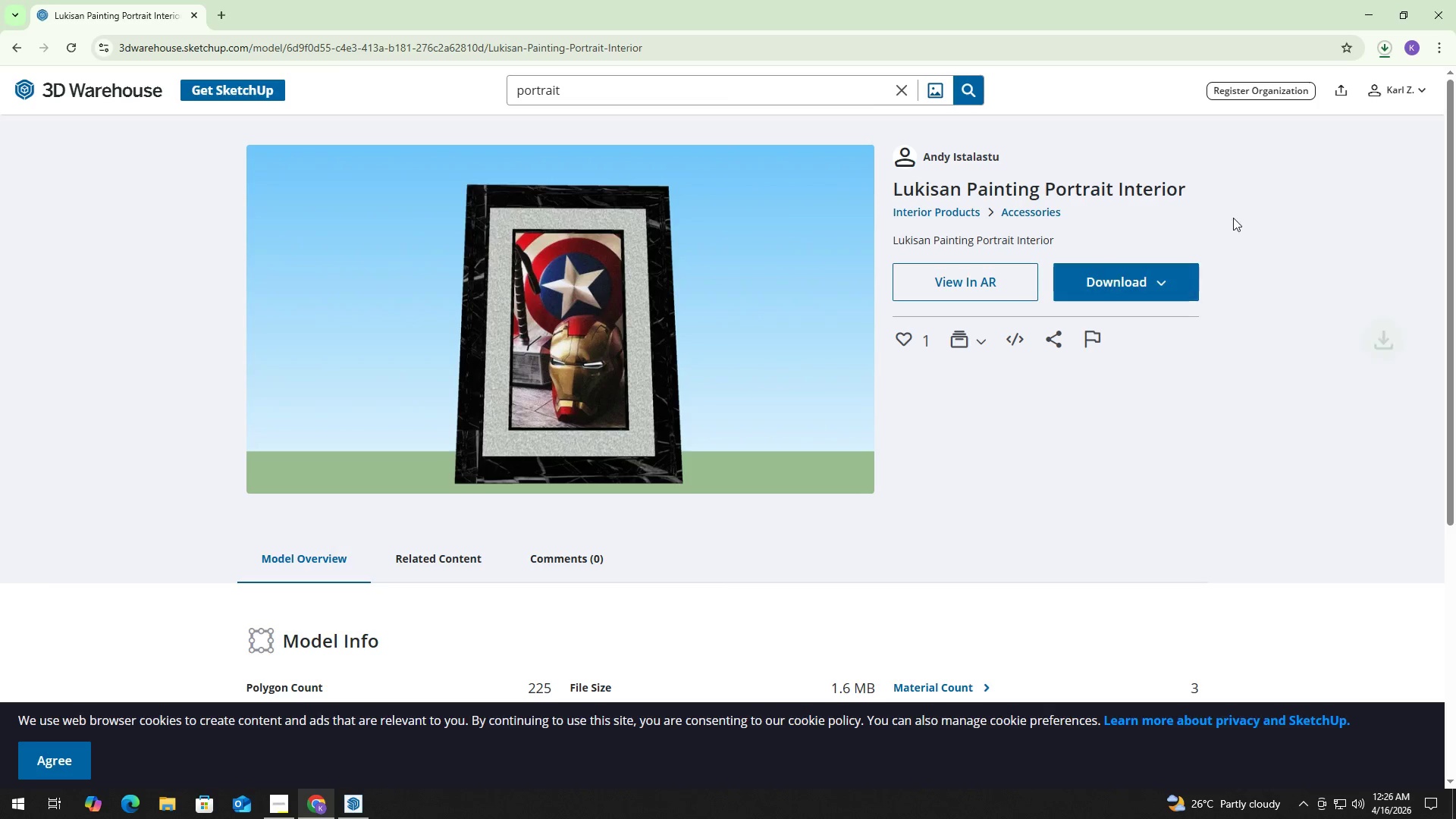 
left_click([1383, 46])
 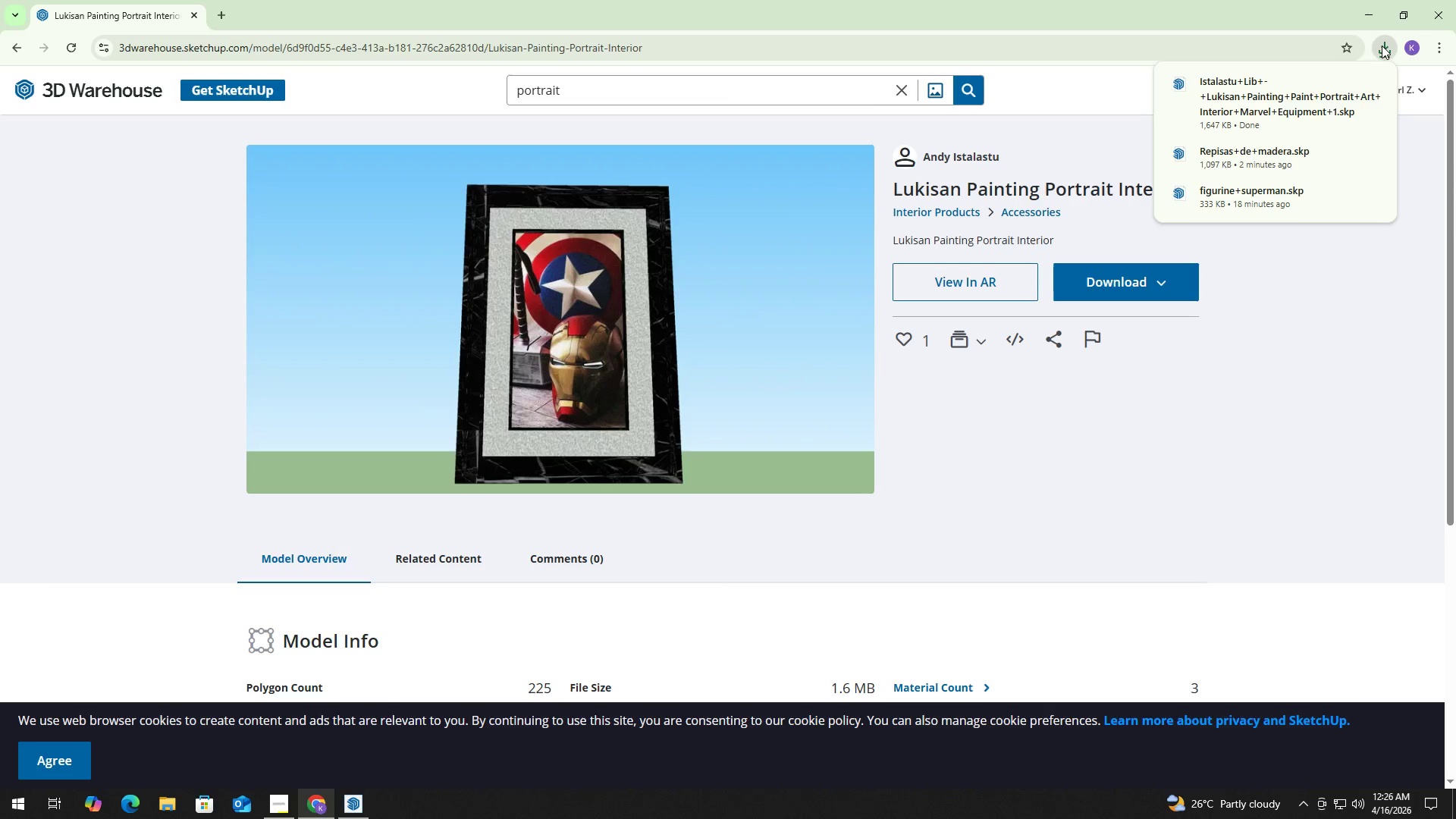 
key(Alt+Tab)
 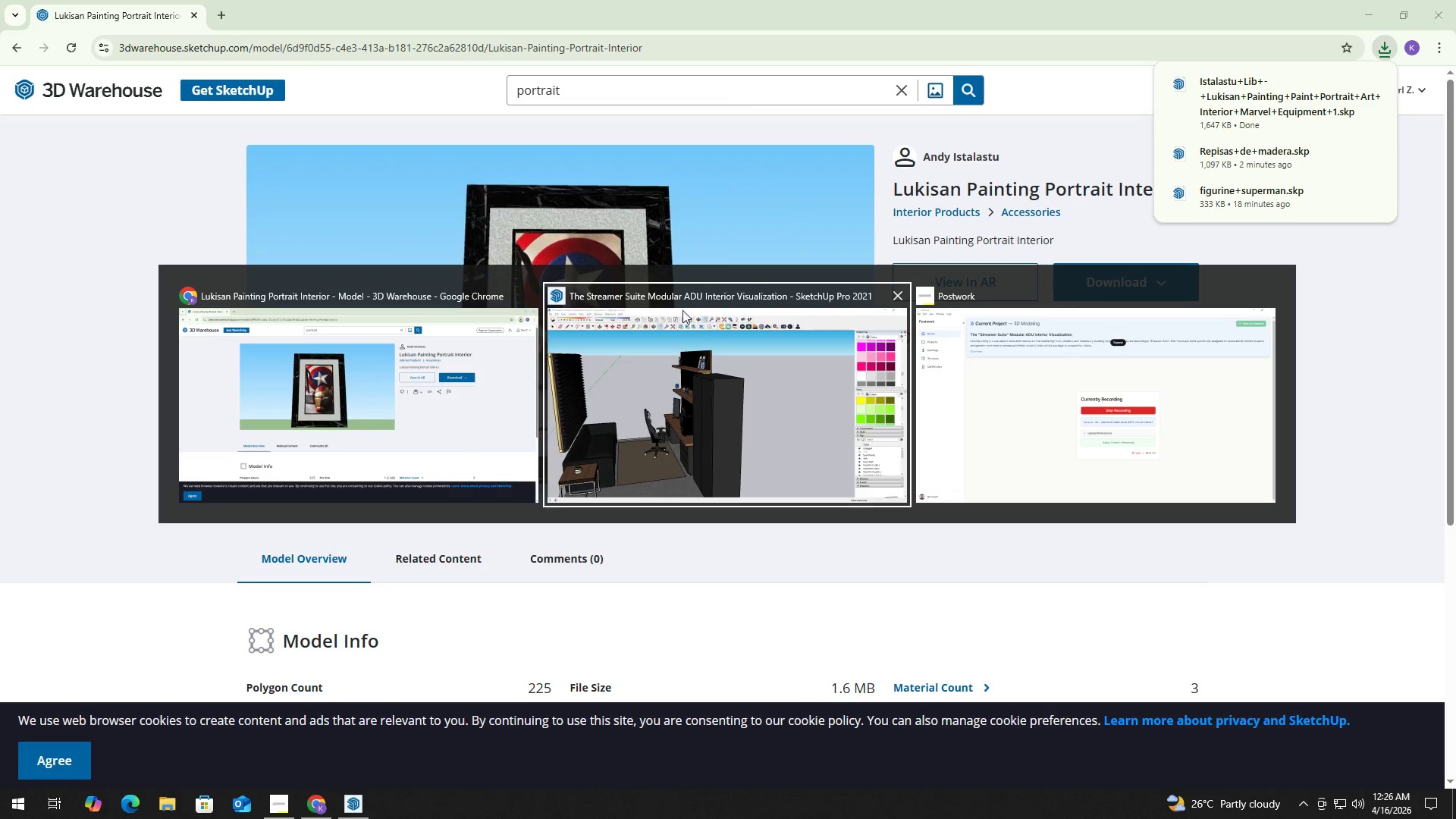 
left_click([708, 343])
 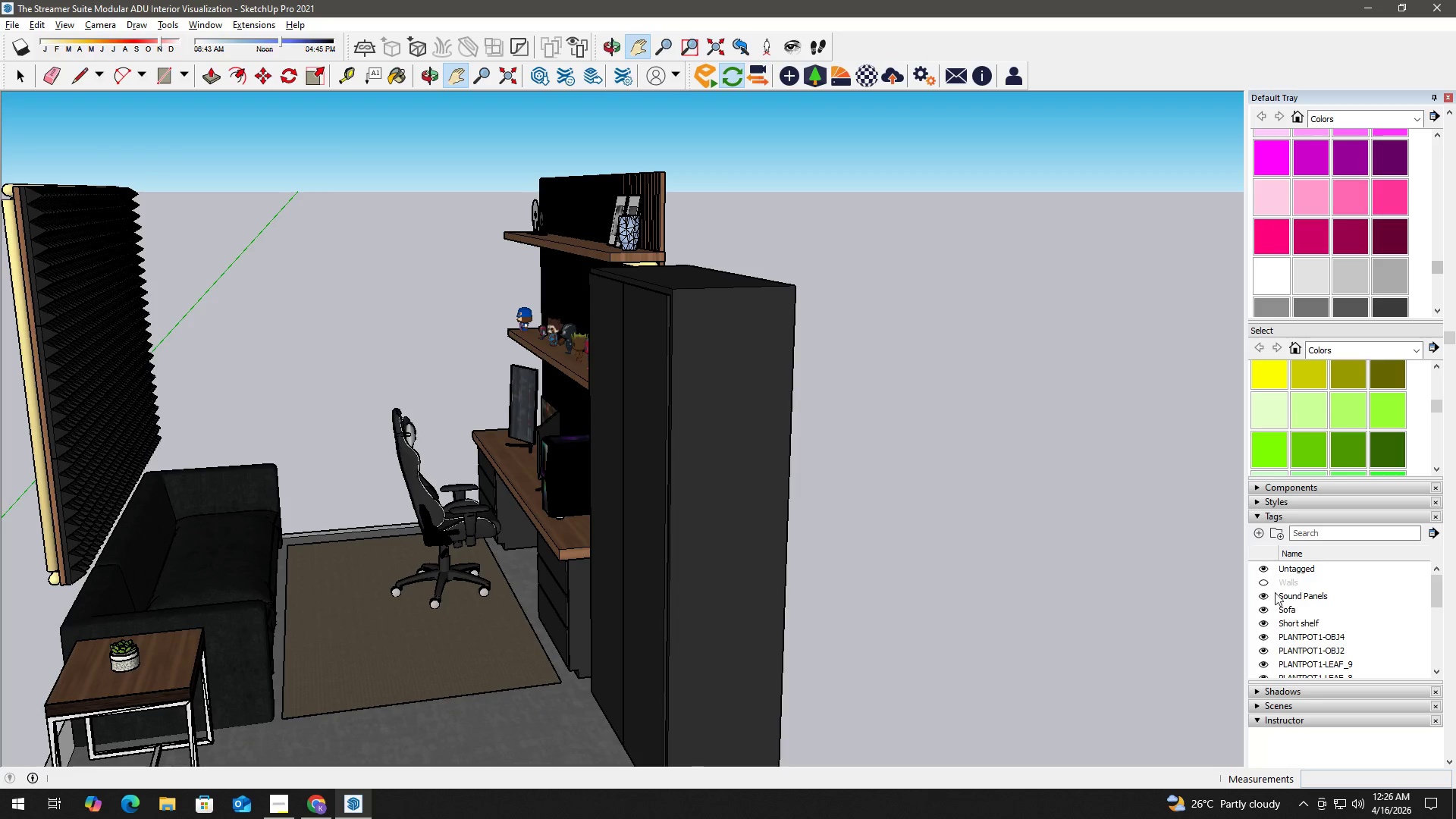 
left_click([1264, 582])
 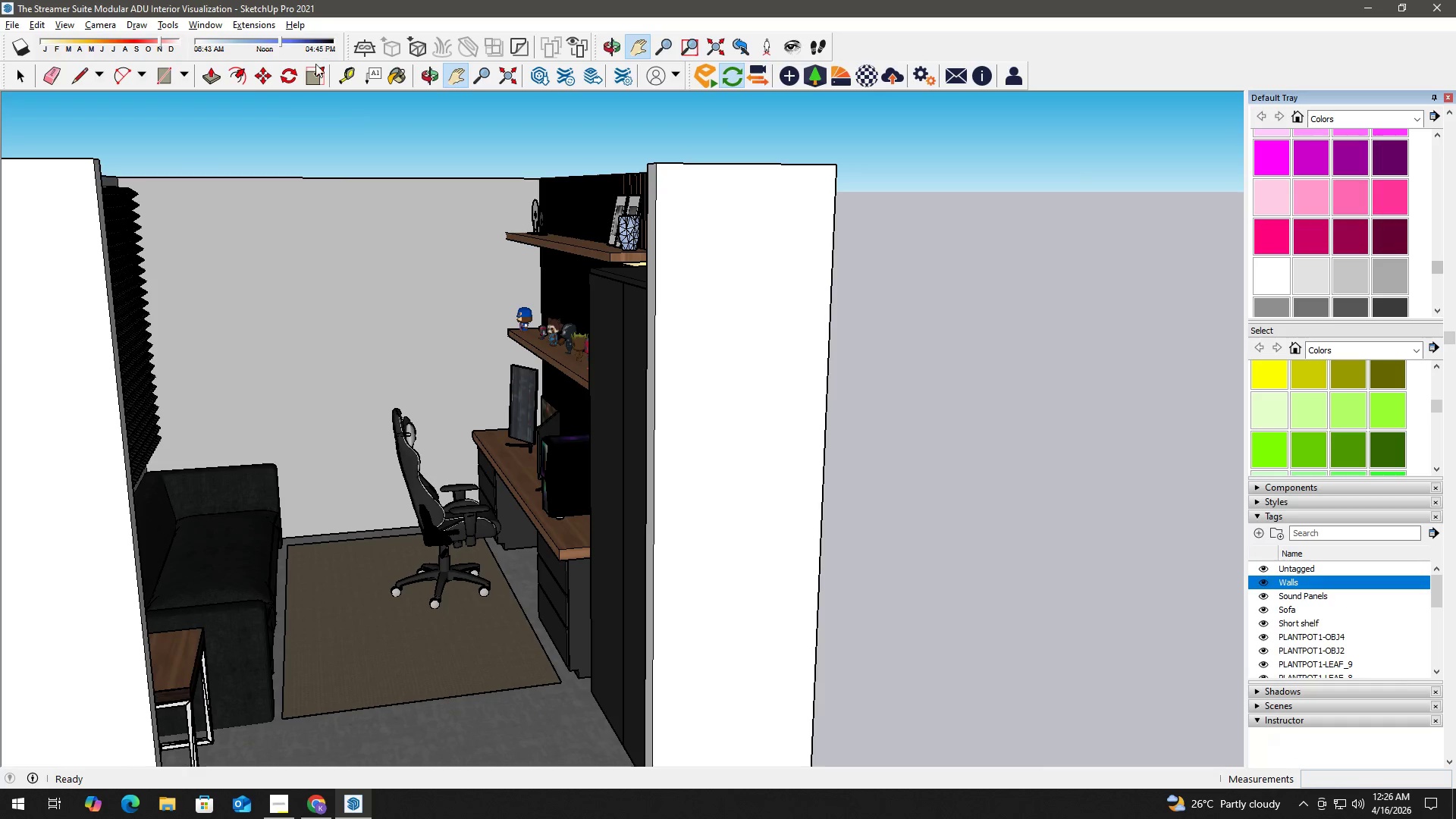 
left_click([11, 18])
 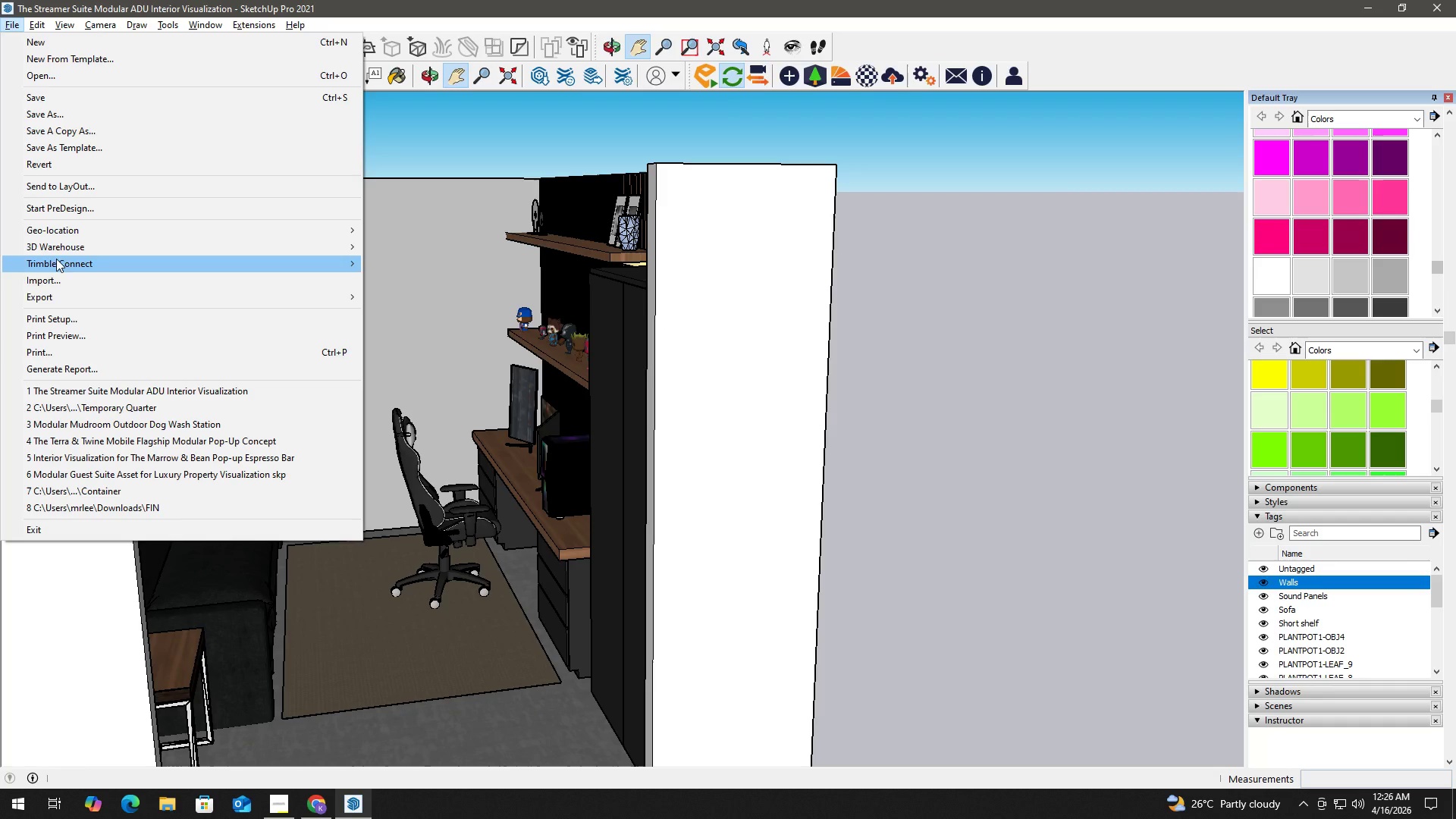 
left_click([58, 278])
 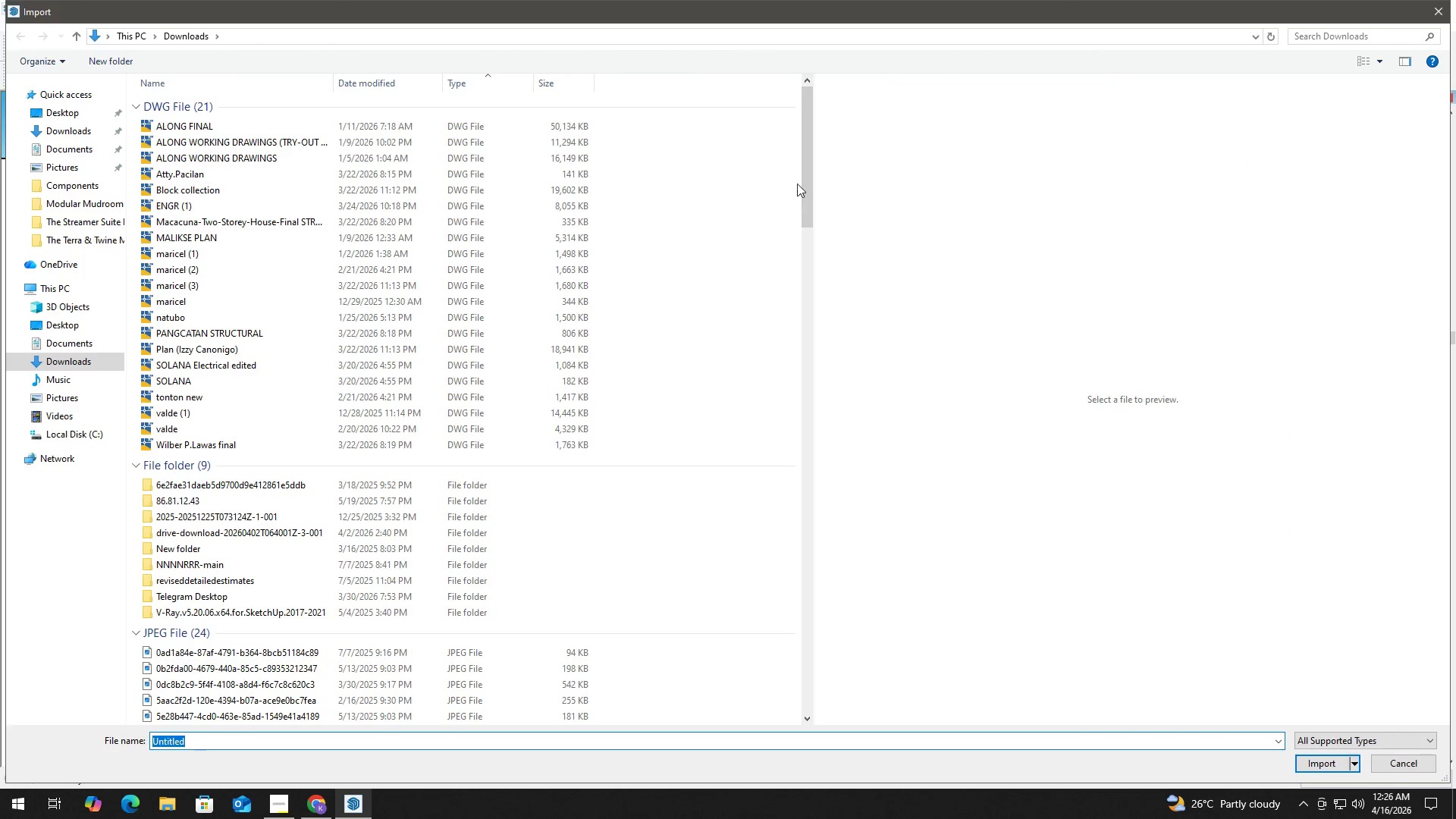 
left_click_drag(start_coordinate=[807, 171], to_coordinate=[815, 634])
 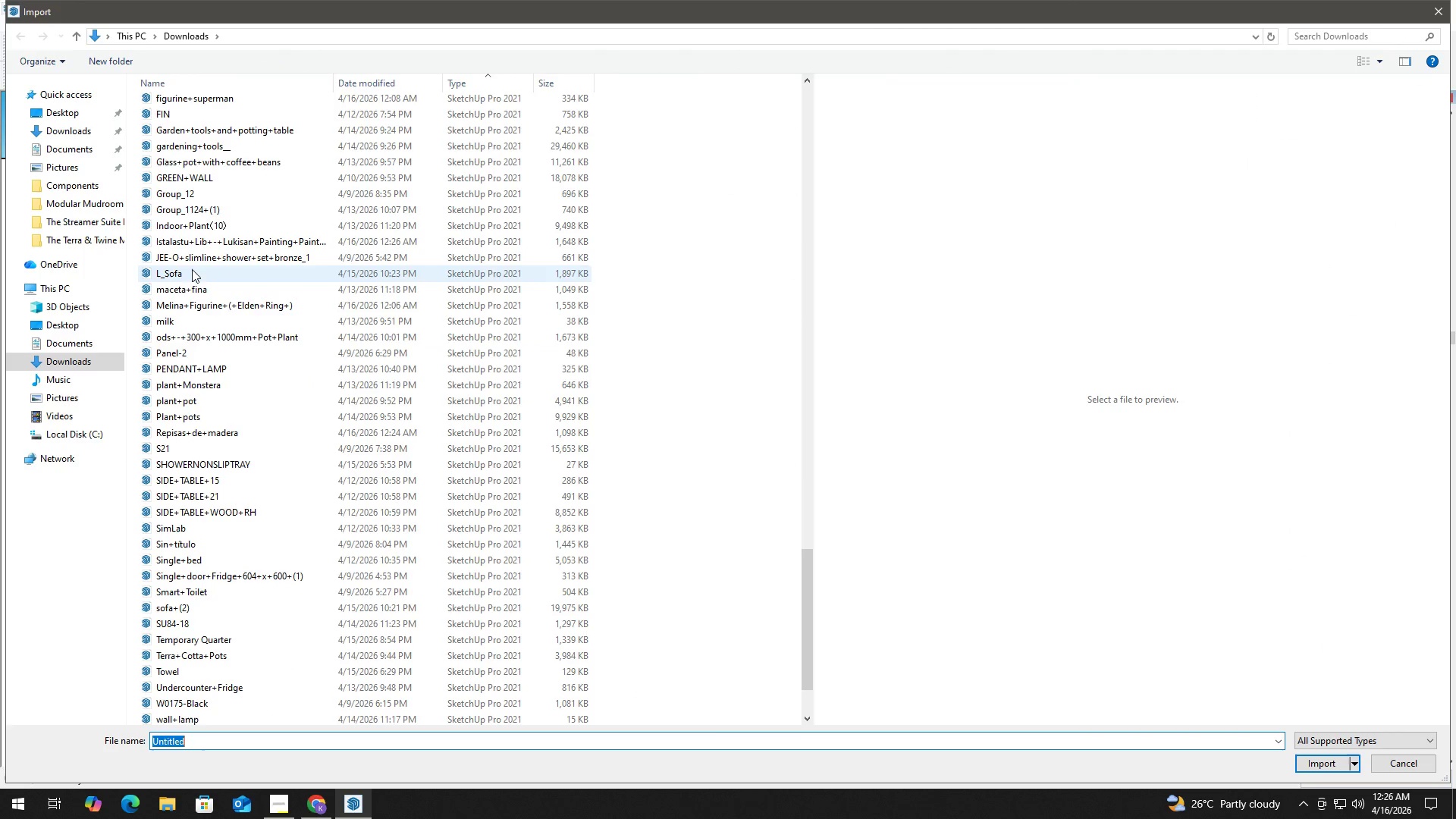 
left_click([199, 245])
 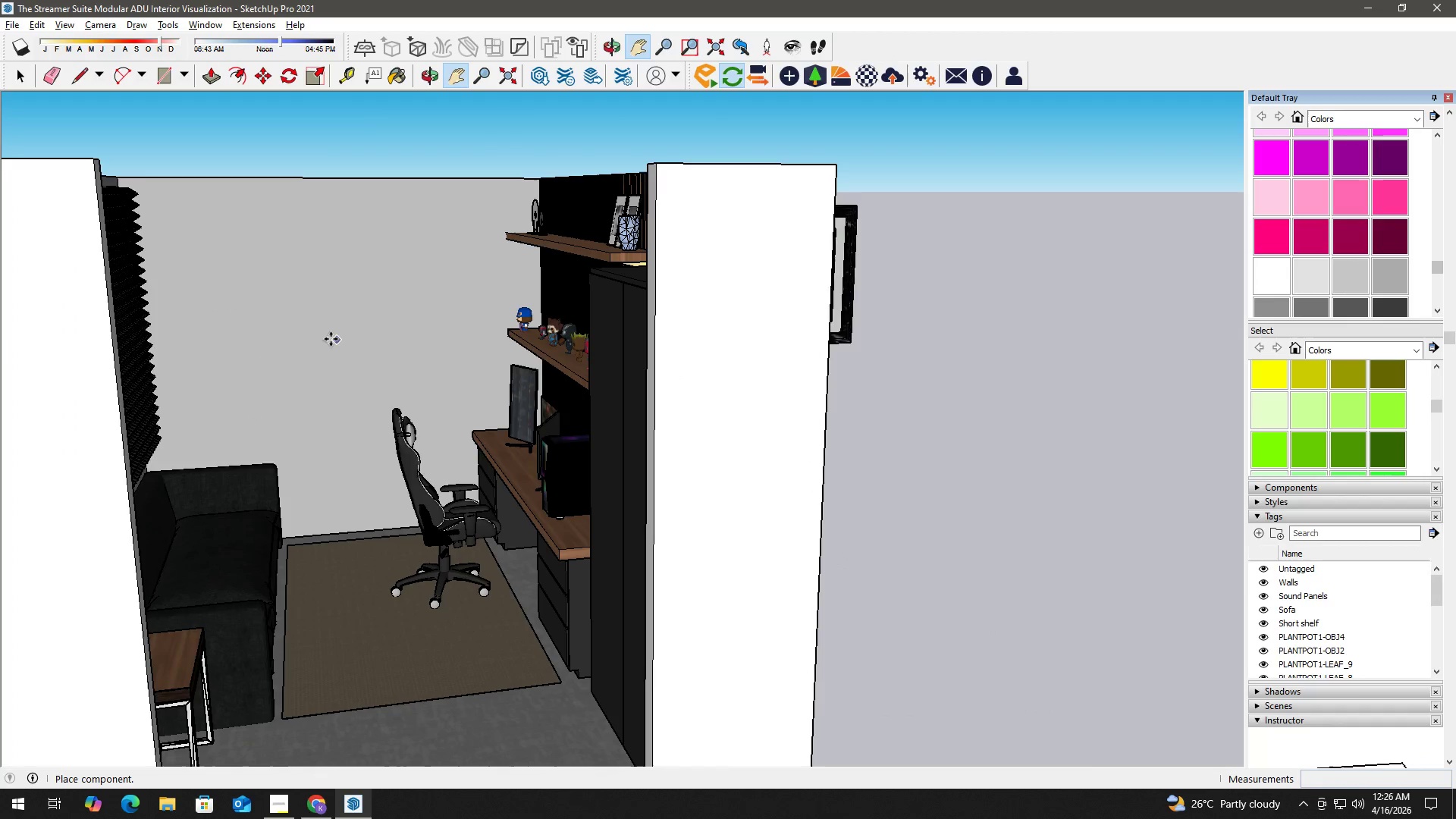 
left_click([489, 354])
 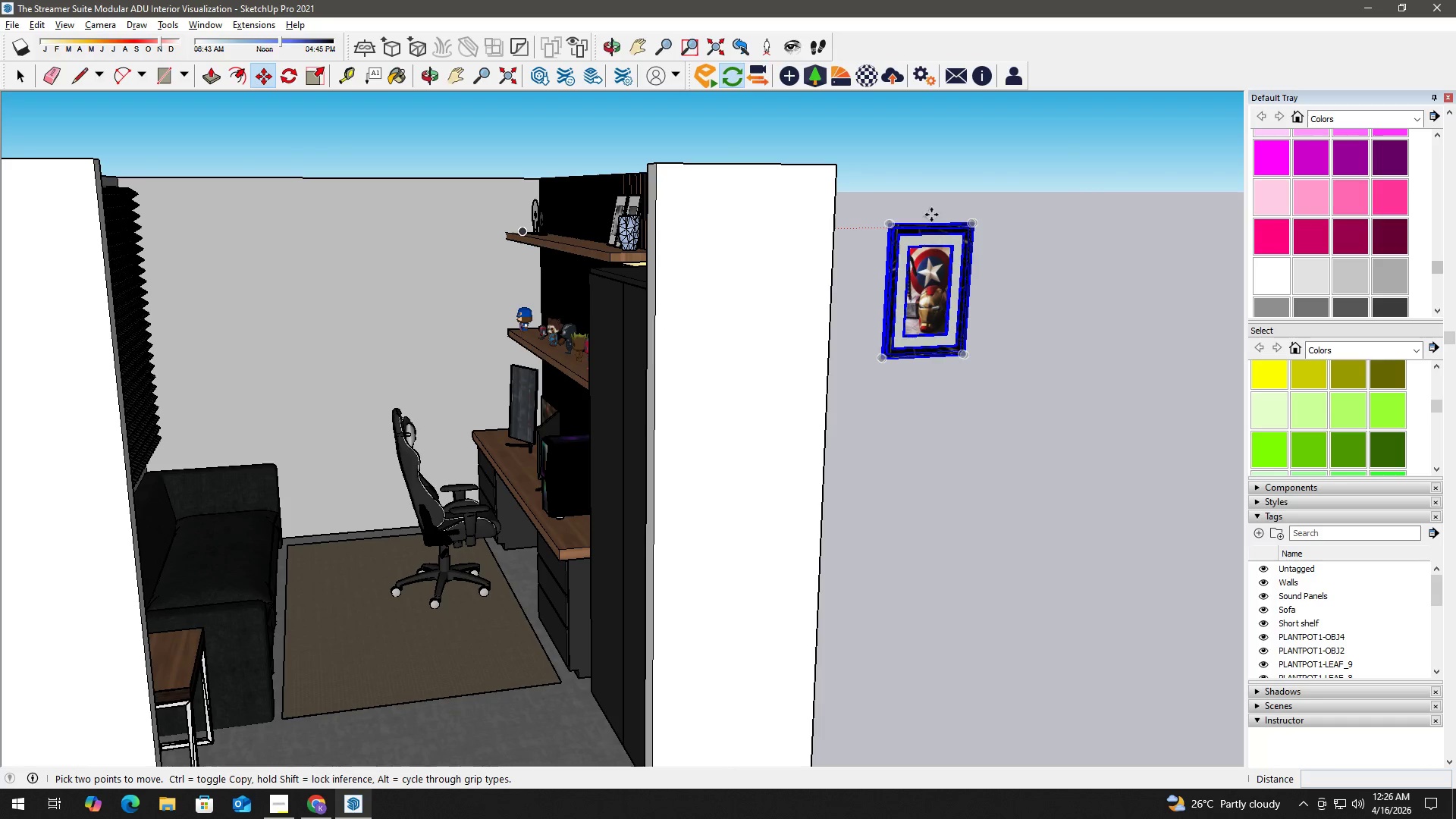 
left_click_drag(start_coordinate=[931, 220], to_coordinate=[912, 222])
 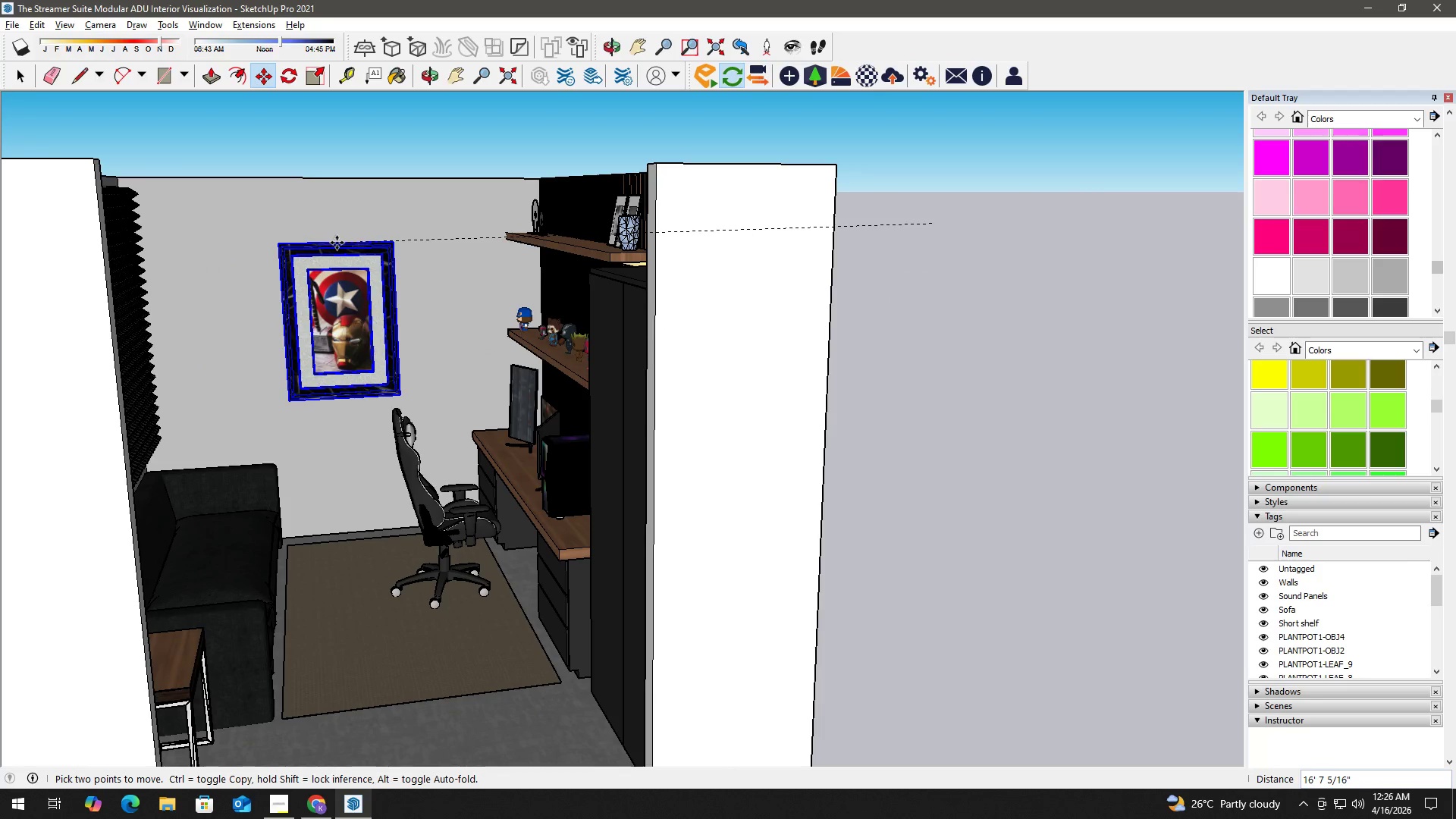 
left_click([332, 240])
 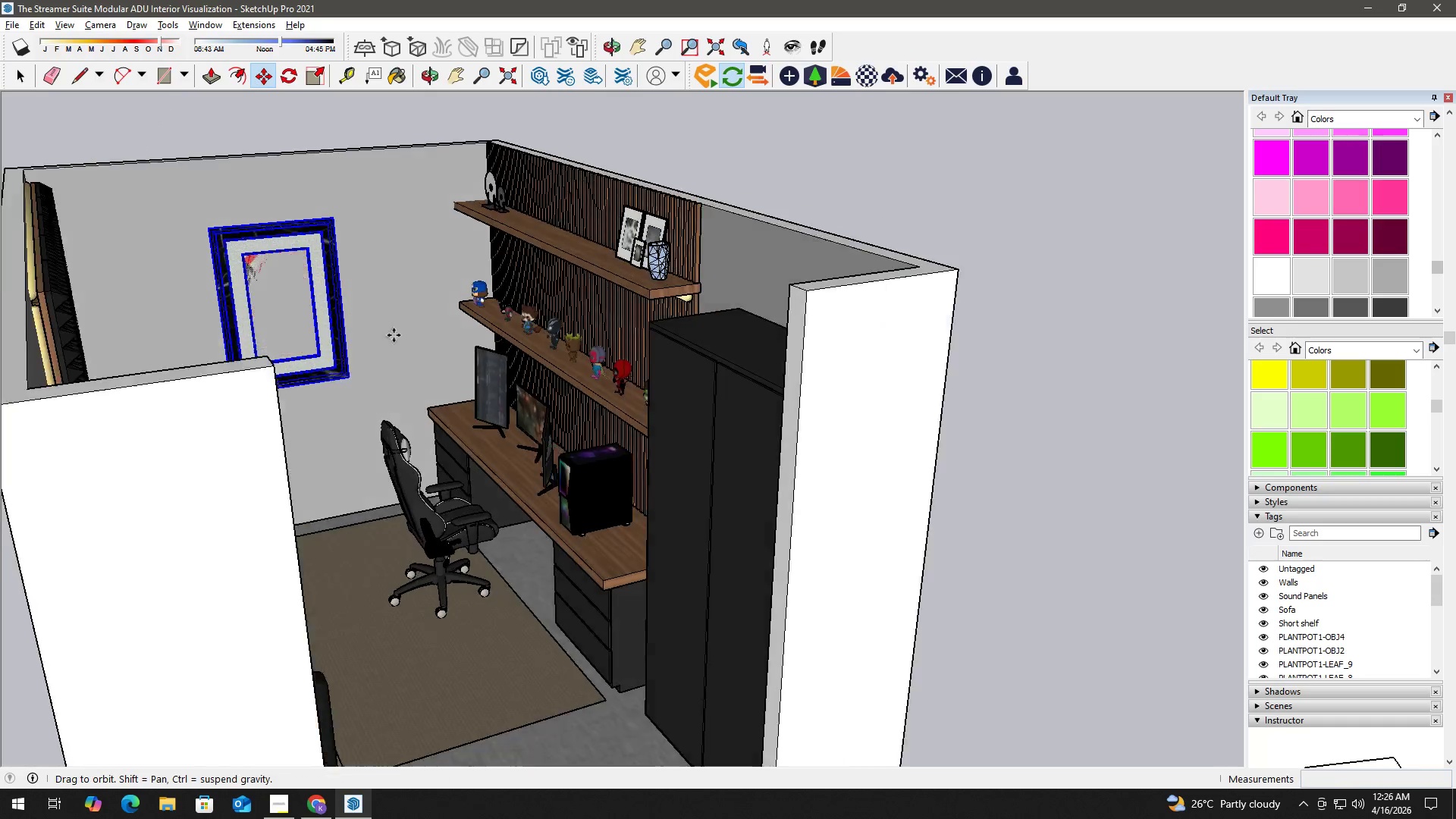 
scroll: coordinate [92, 207], scroll_direction: up, amount: 19.0
 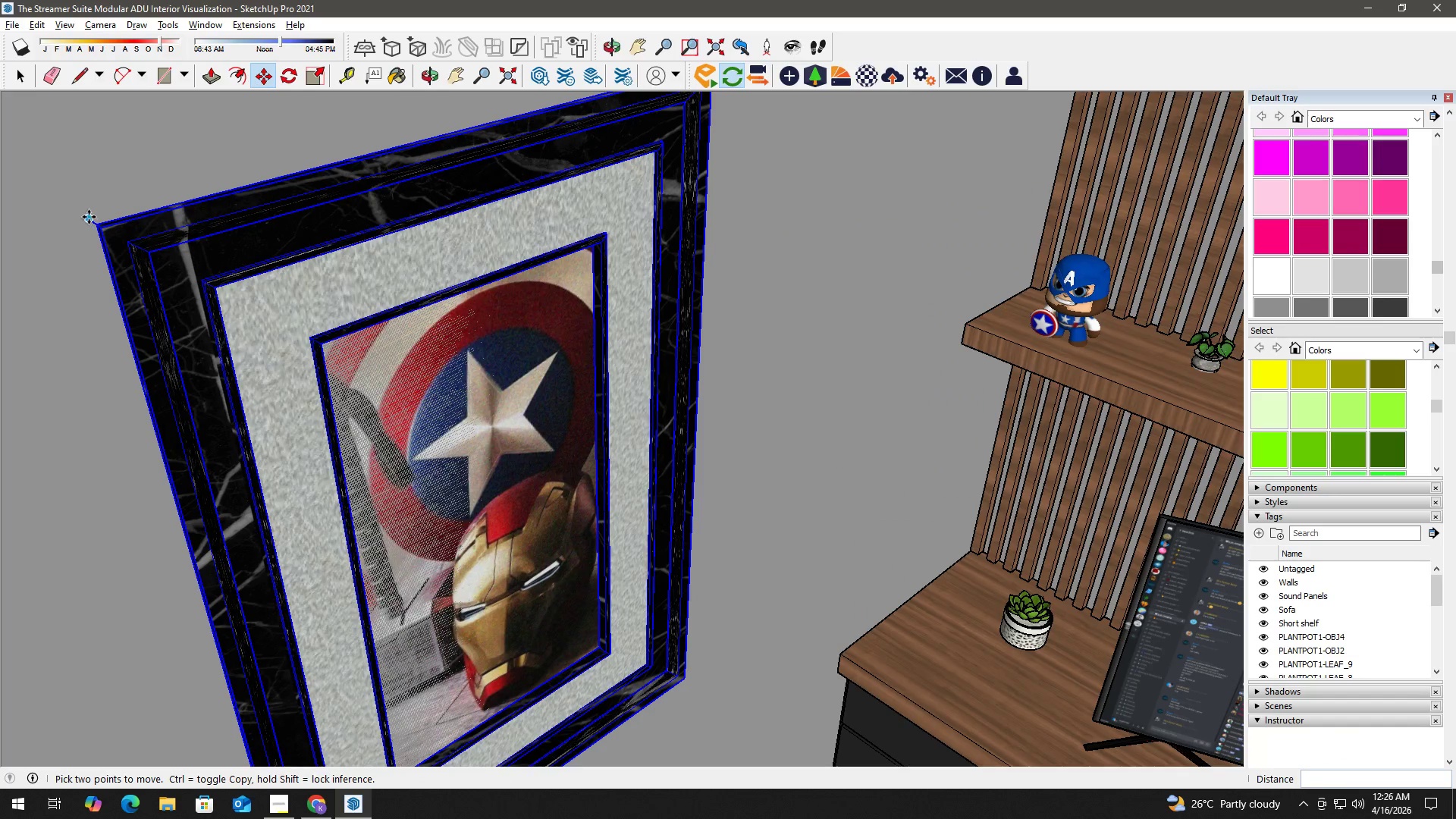 
left_click([89, 217])
 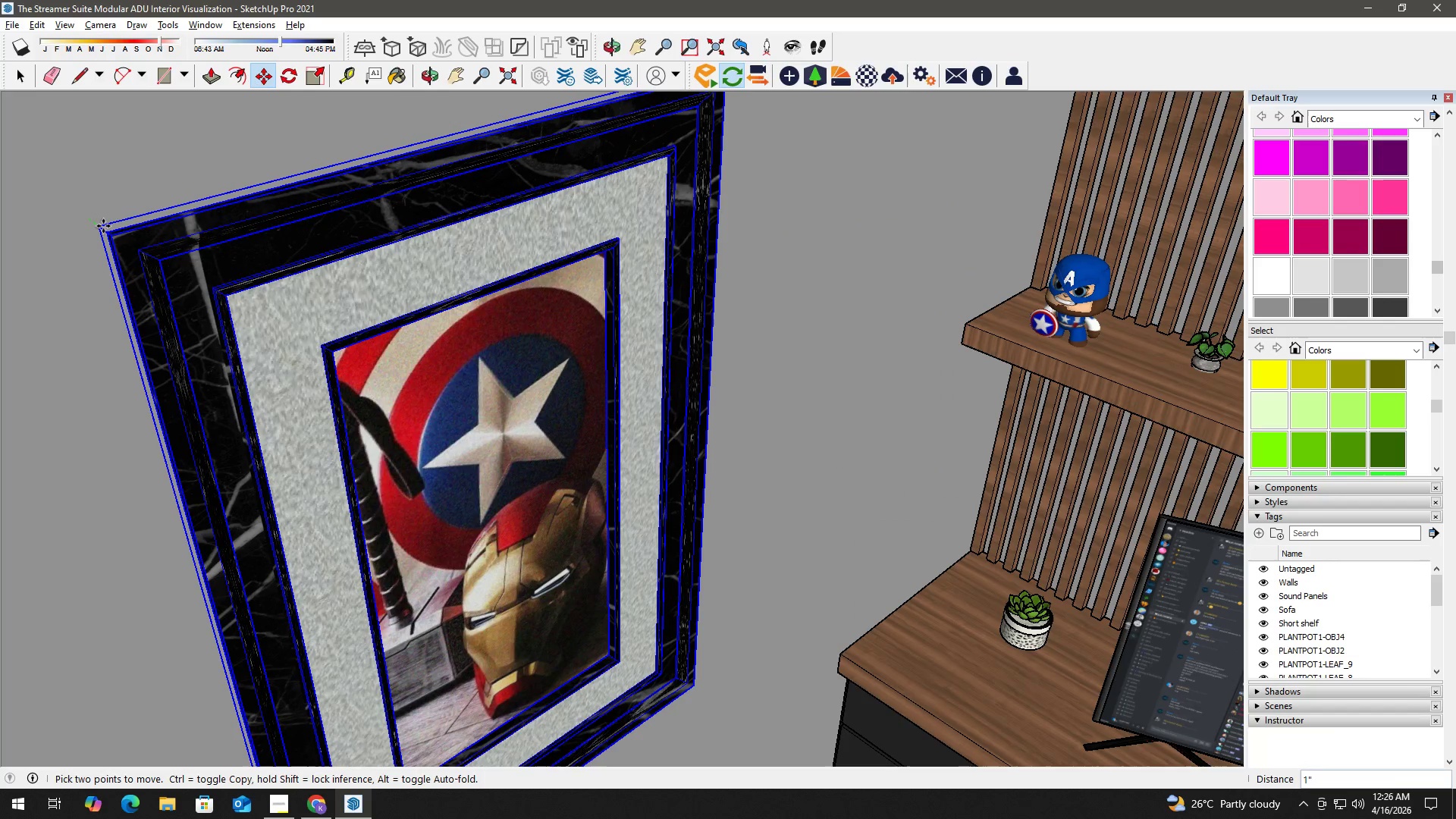 
left_click([104, 226])
 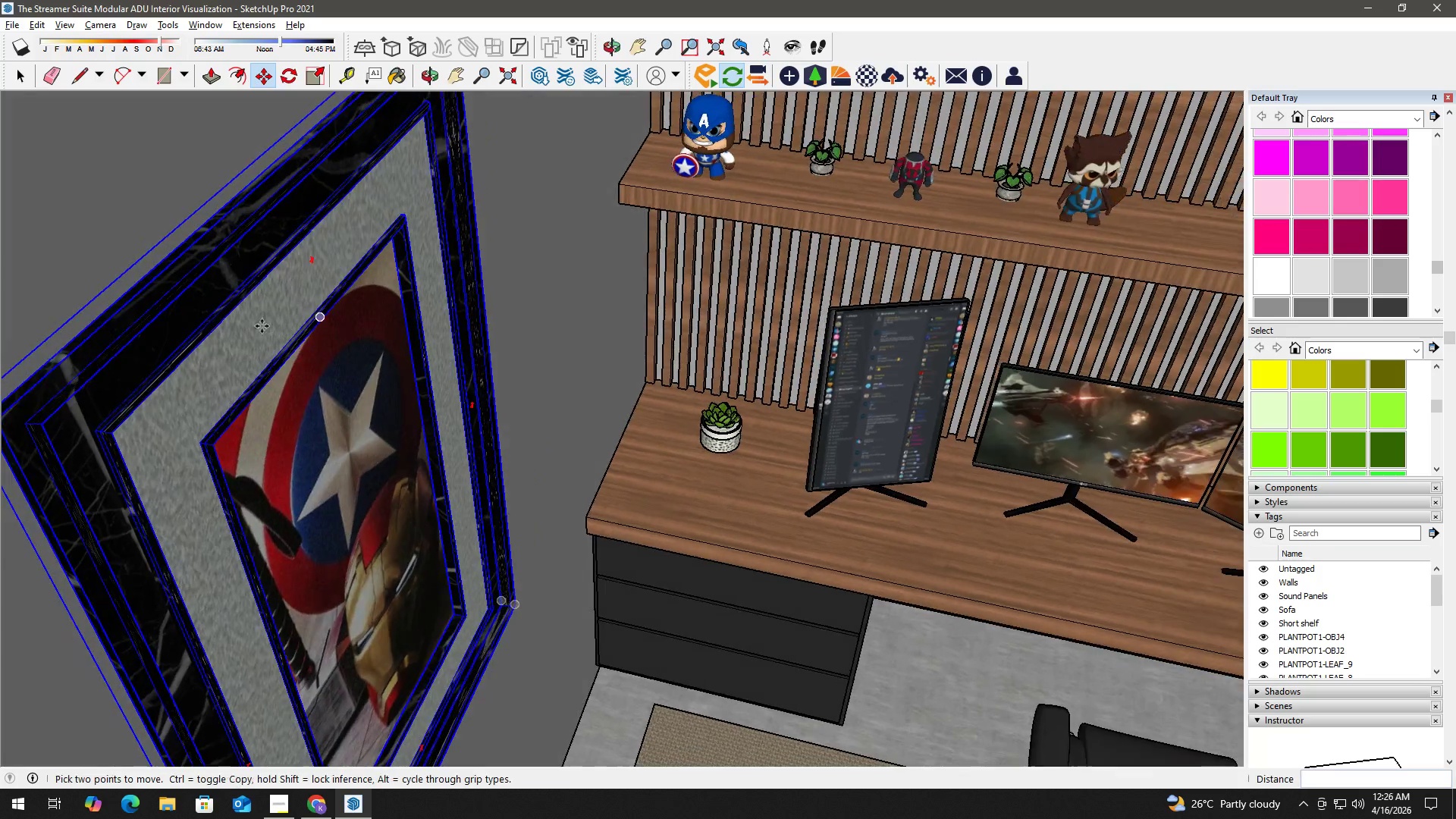 
hold_key(key=ShiftLeft, duration=0.5)
 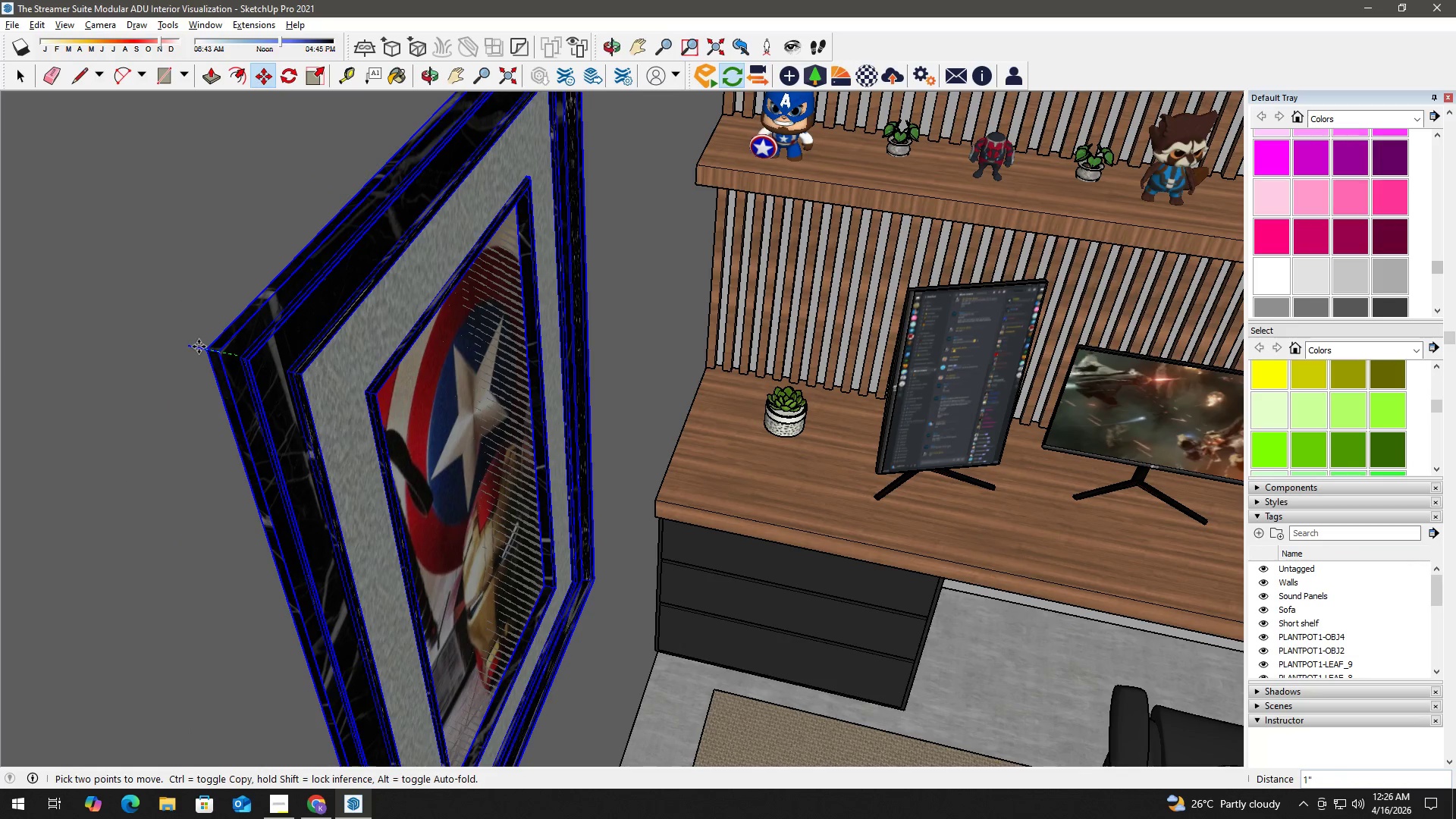 
left_click([199, 347])
 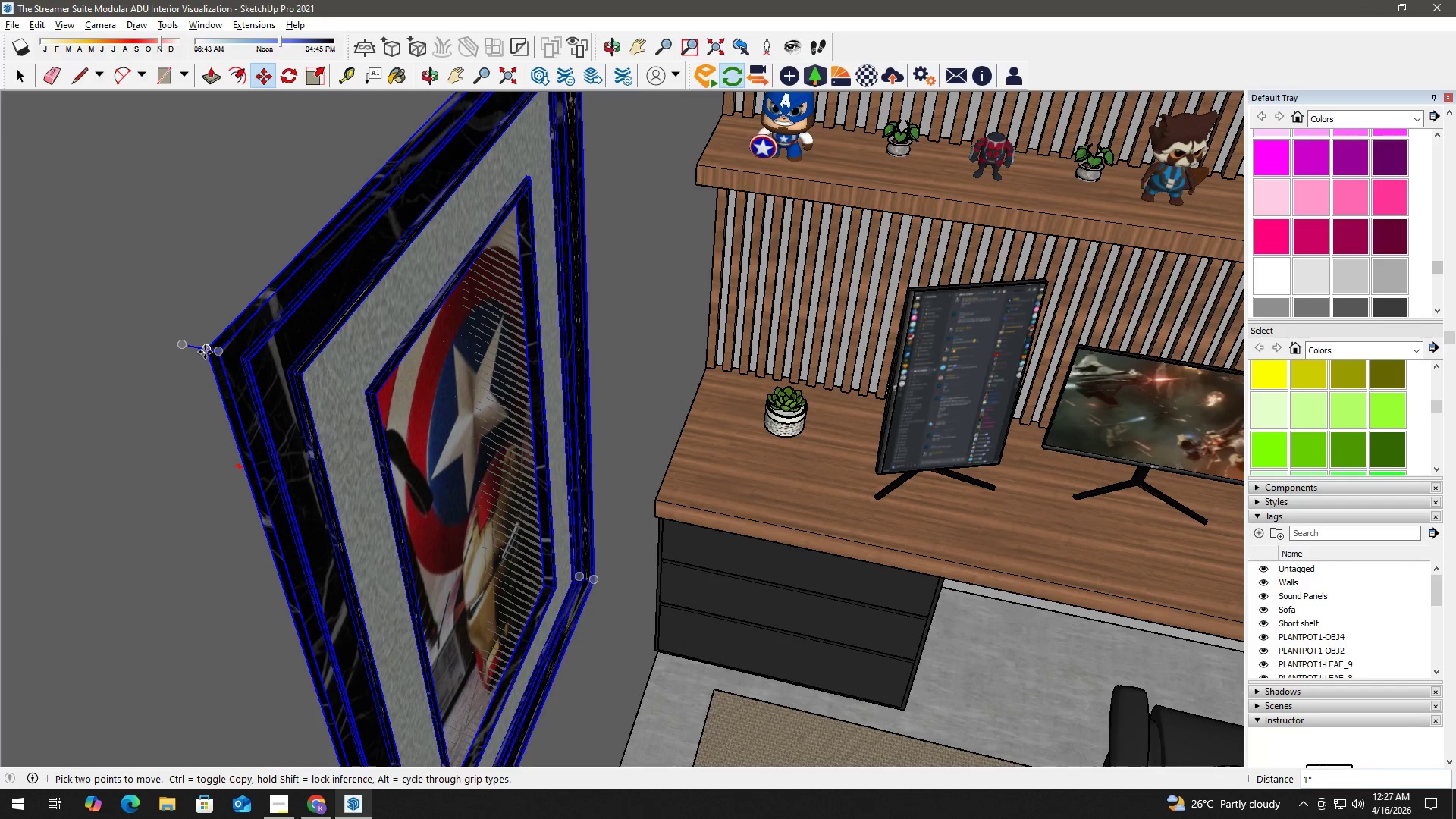 
left_click([205, 352])
 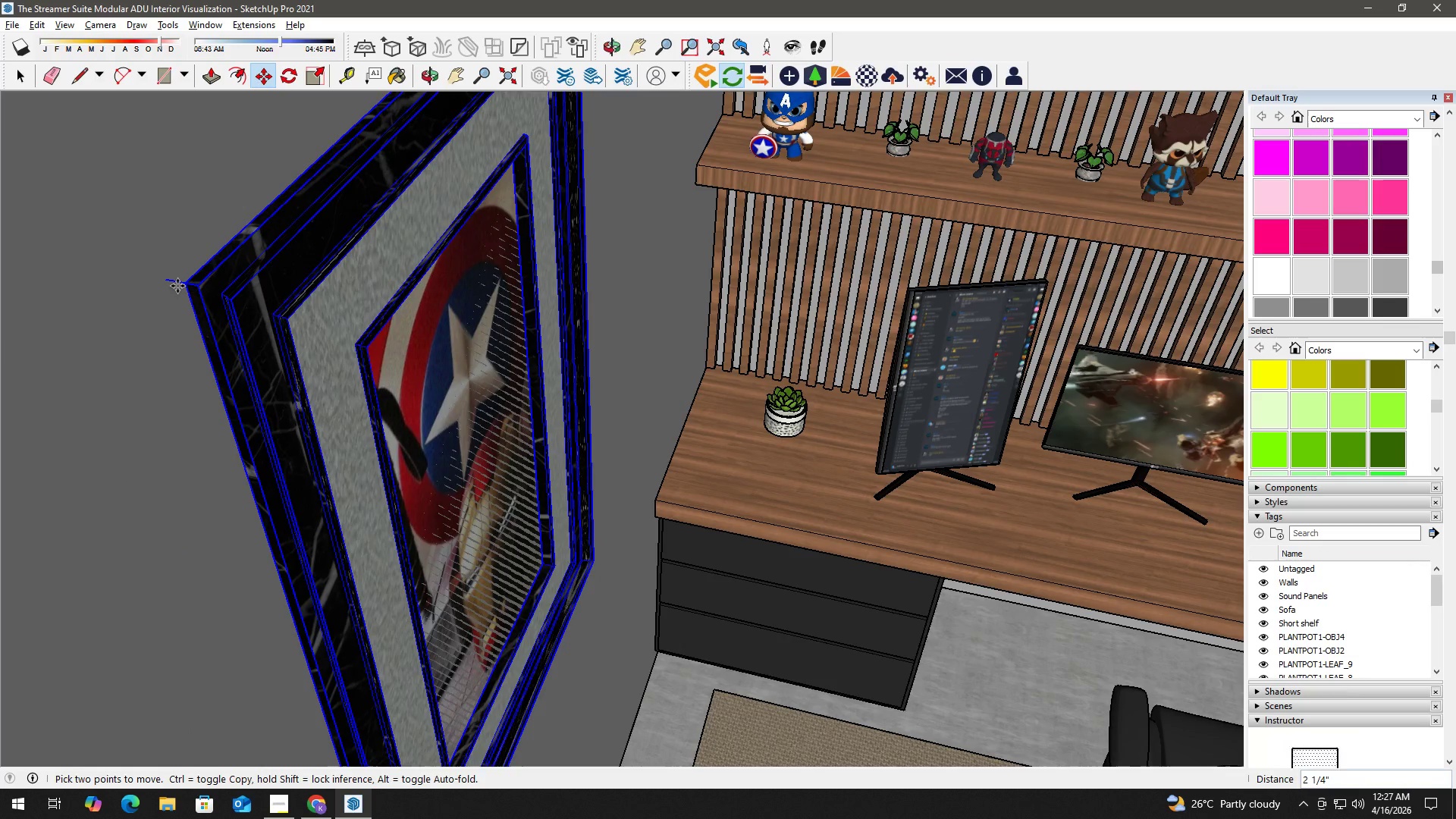 
left_click([177, 286])
 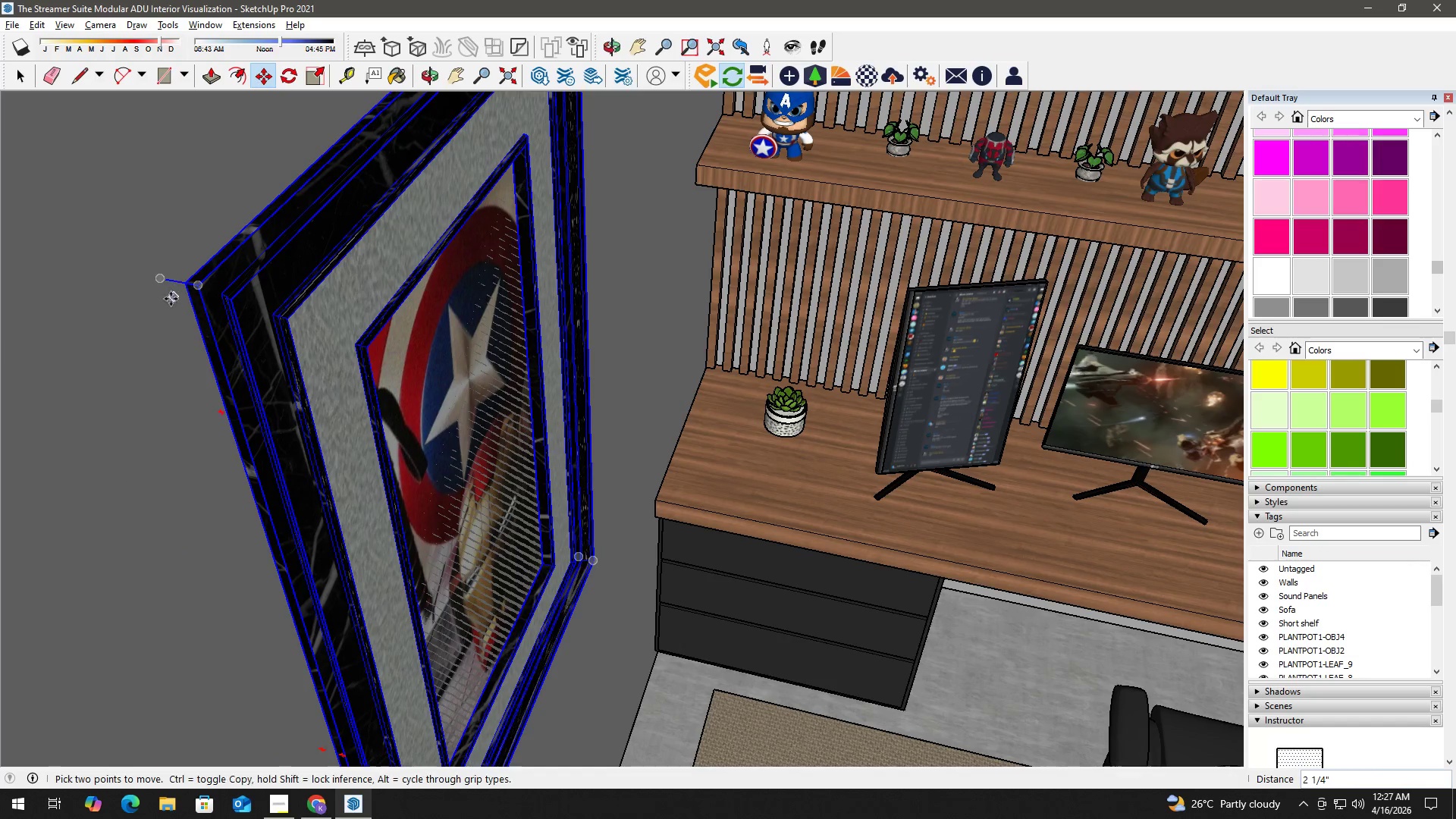 
scroll: coordinate [165, 304], scroll_direction: down, amount: 3.0
 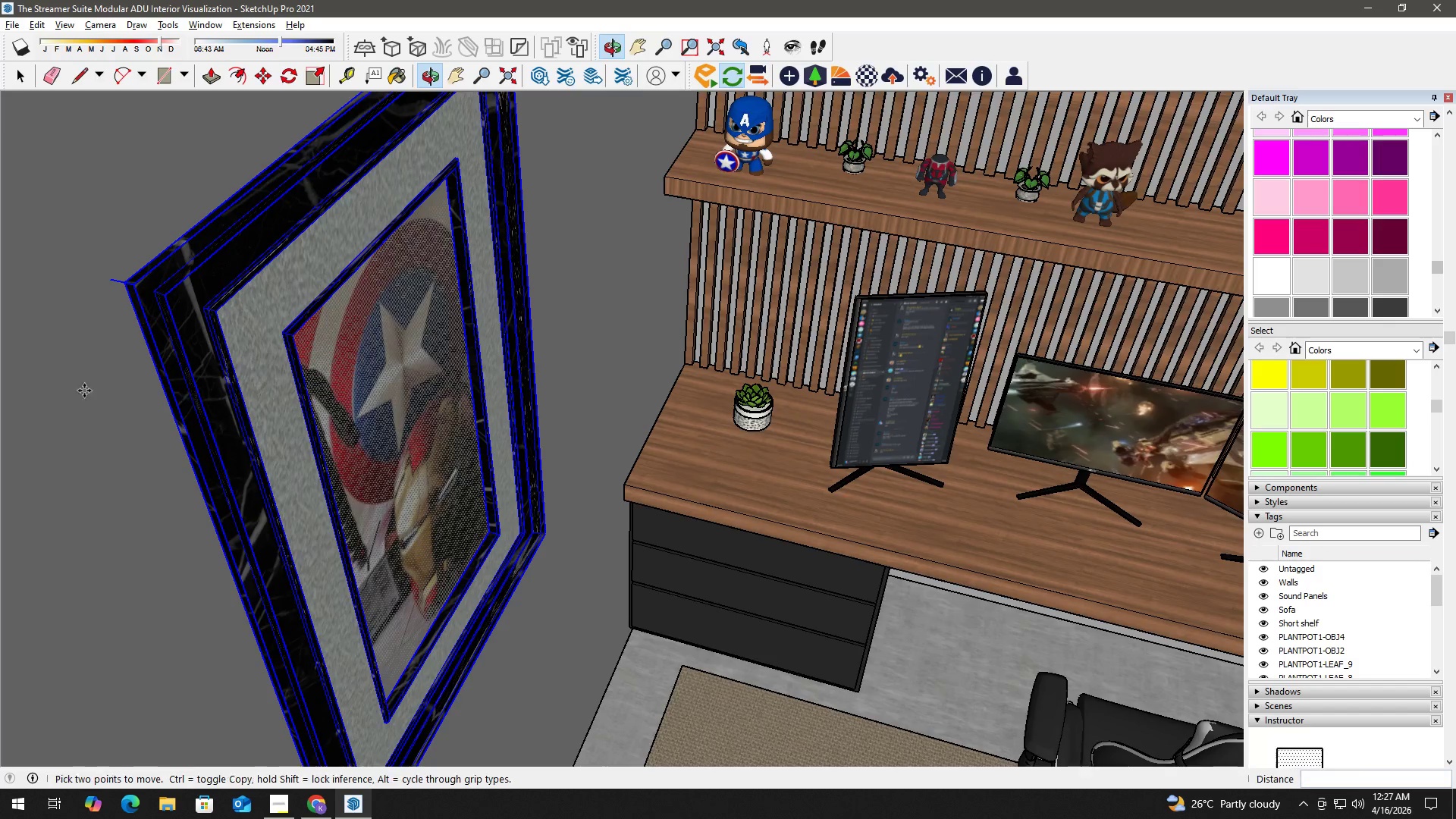 
key(Space)
 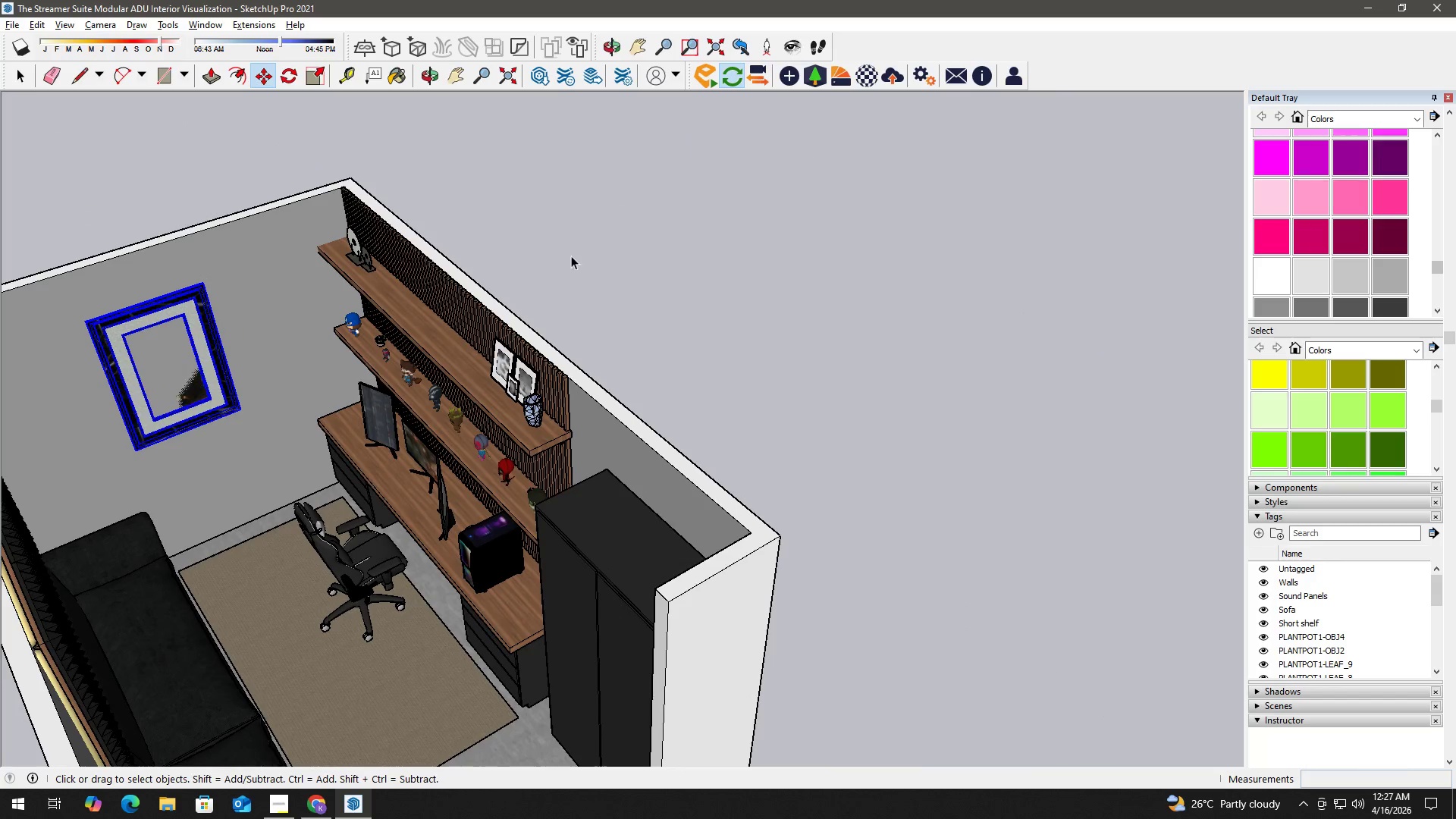 
scroll: coordinate [149, 384], scroll_direction: down, amount: 21.0
 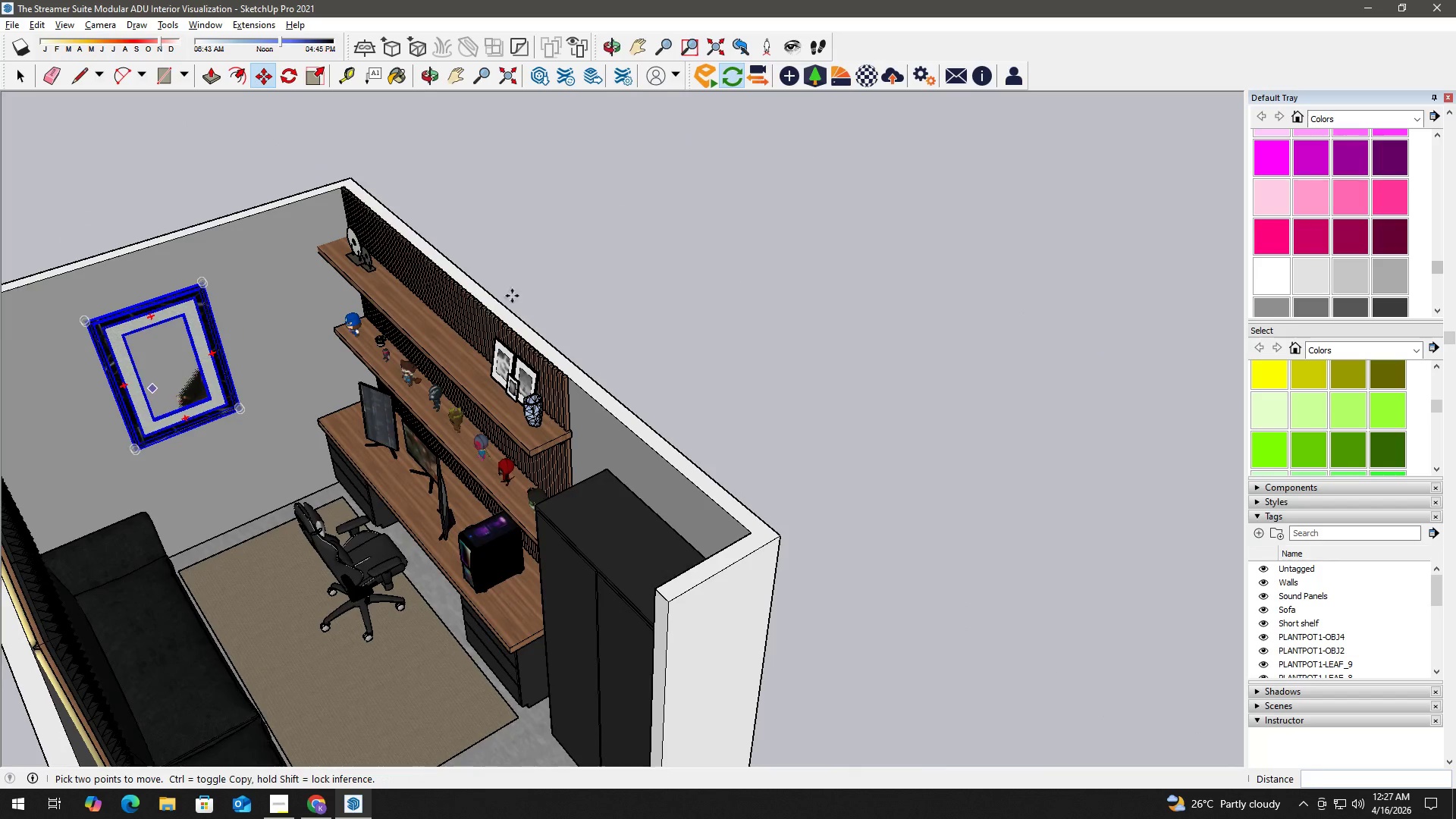 
left_click([579, 251])
 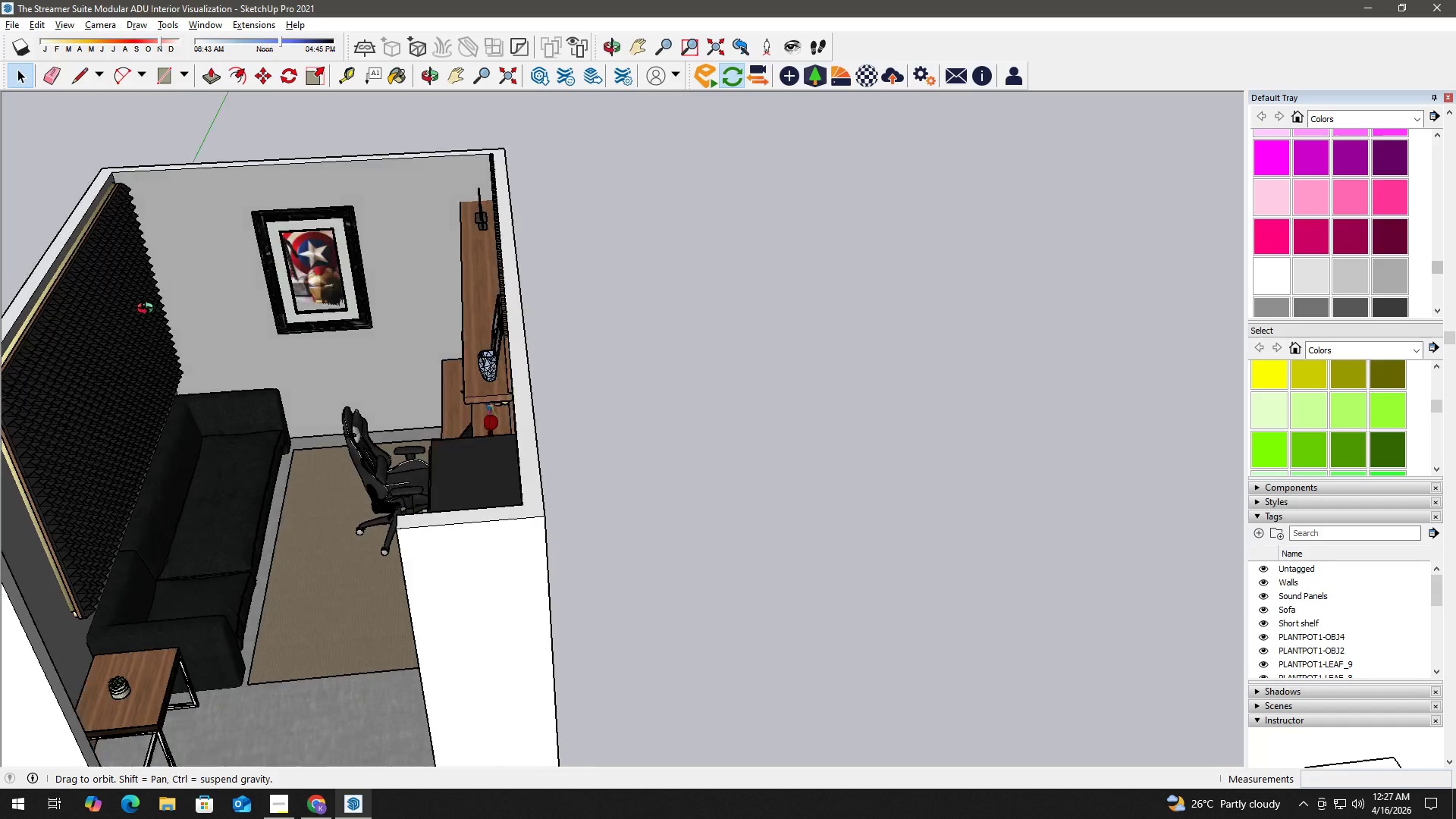 
scroll: coordinate [369, 302], scroll_direction: up, amount: 4.0
 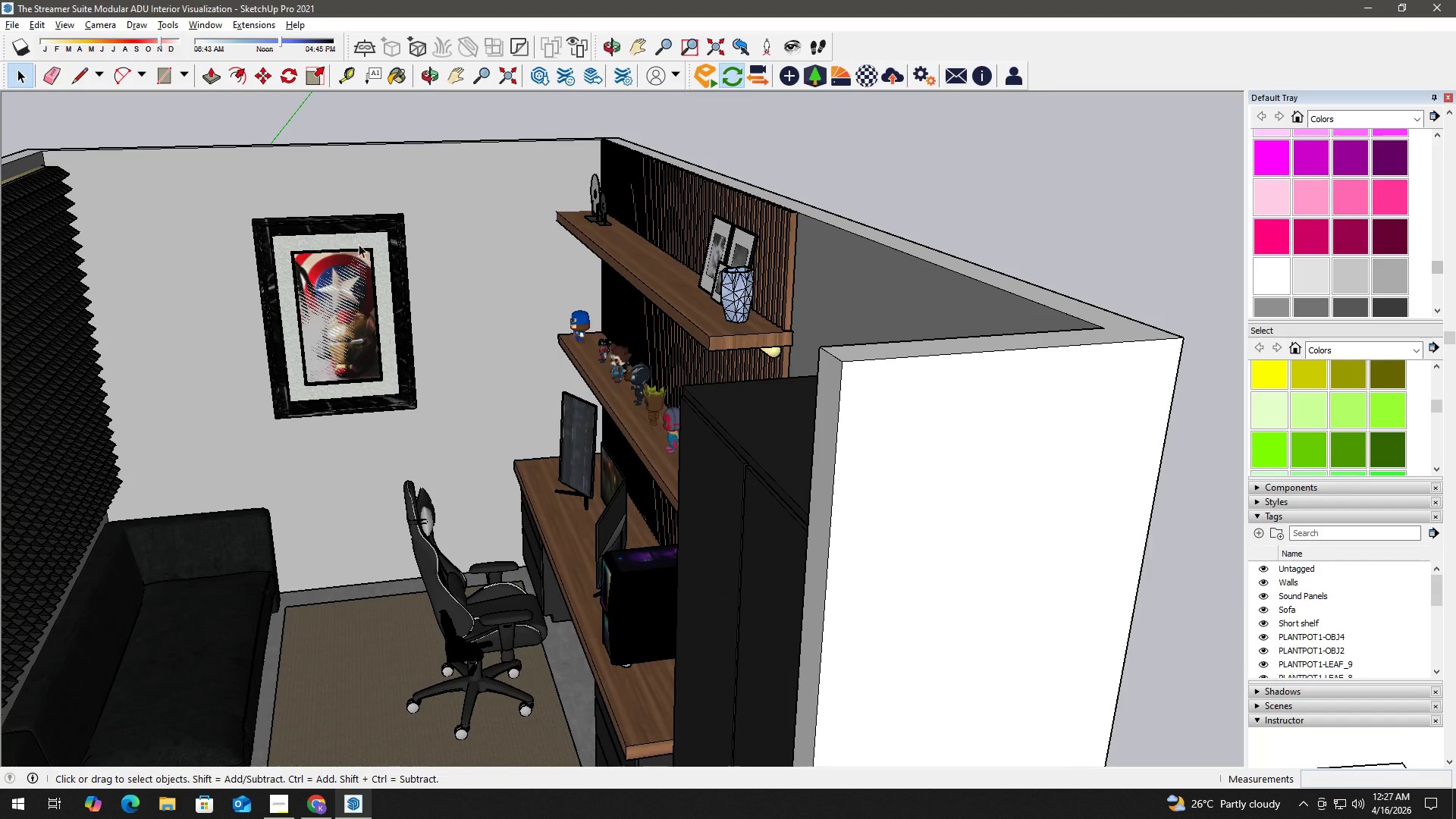 
scroll: coordinate [347, 306], scroll_direction: down, amount: 6.0
 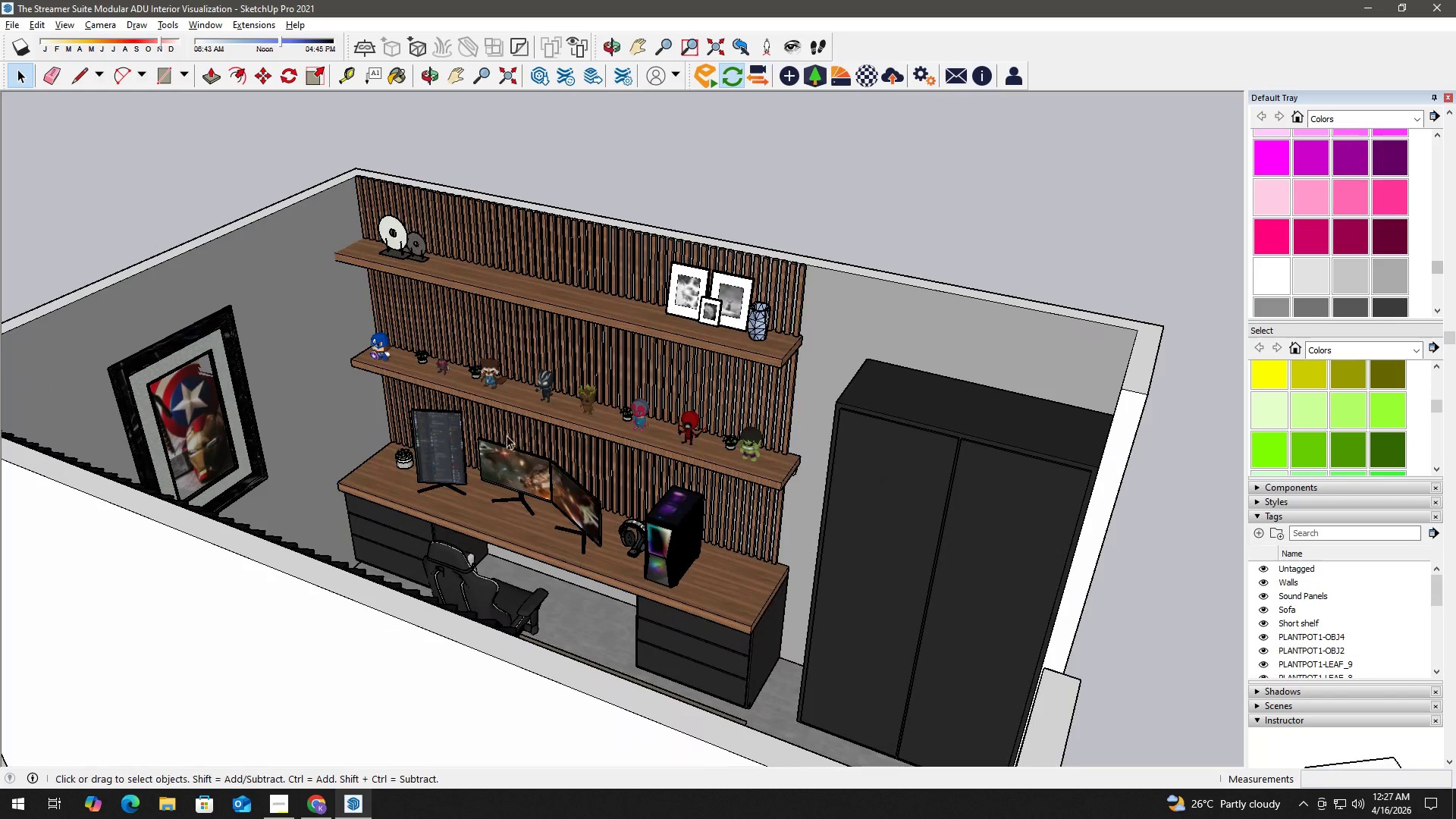 
scroll: coordinate [603, 334], scroll_direction: up, amount: 20.0
 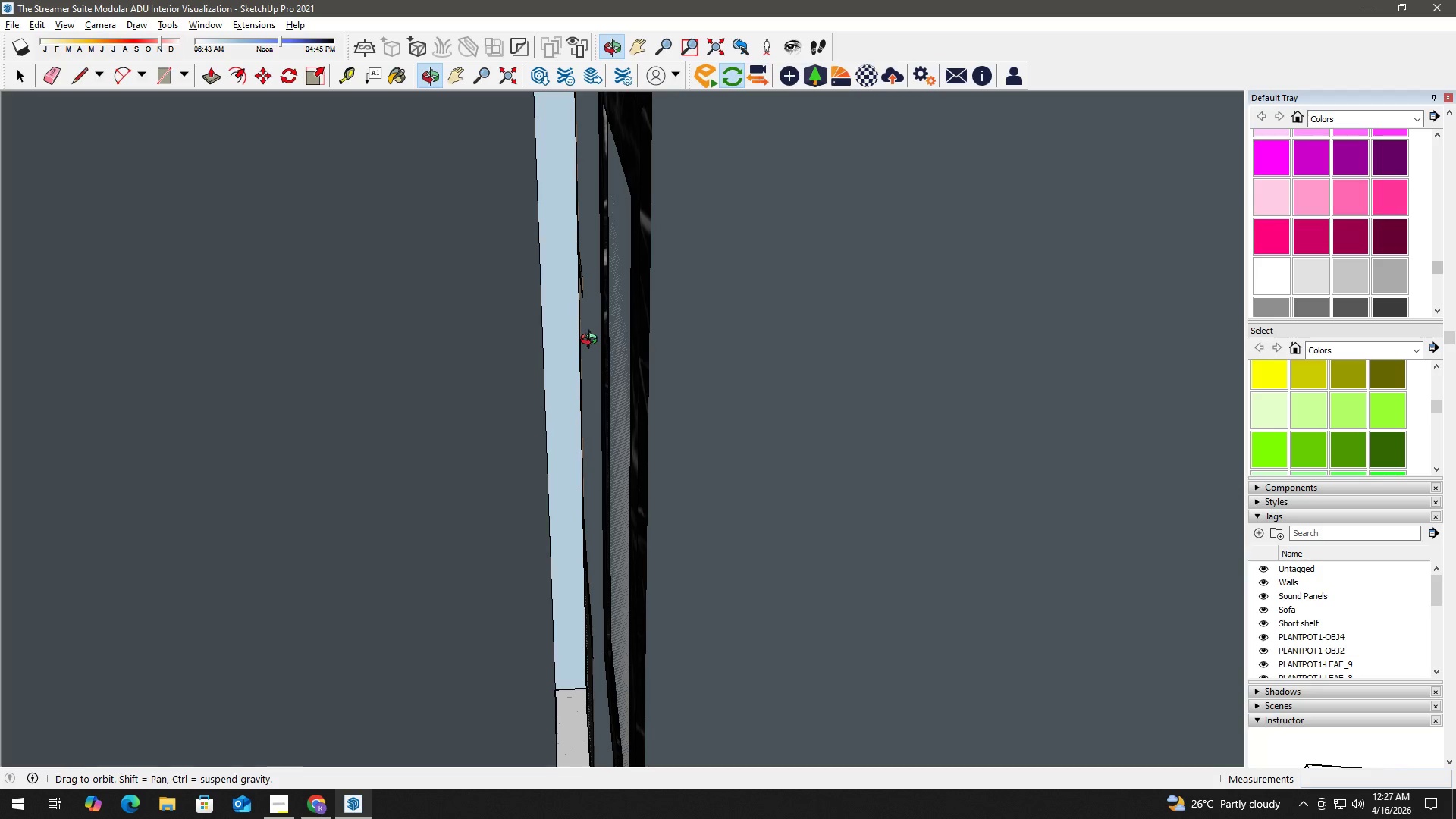 
left_click([635, 357])
 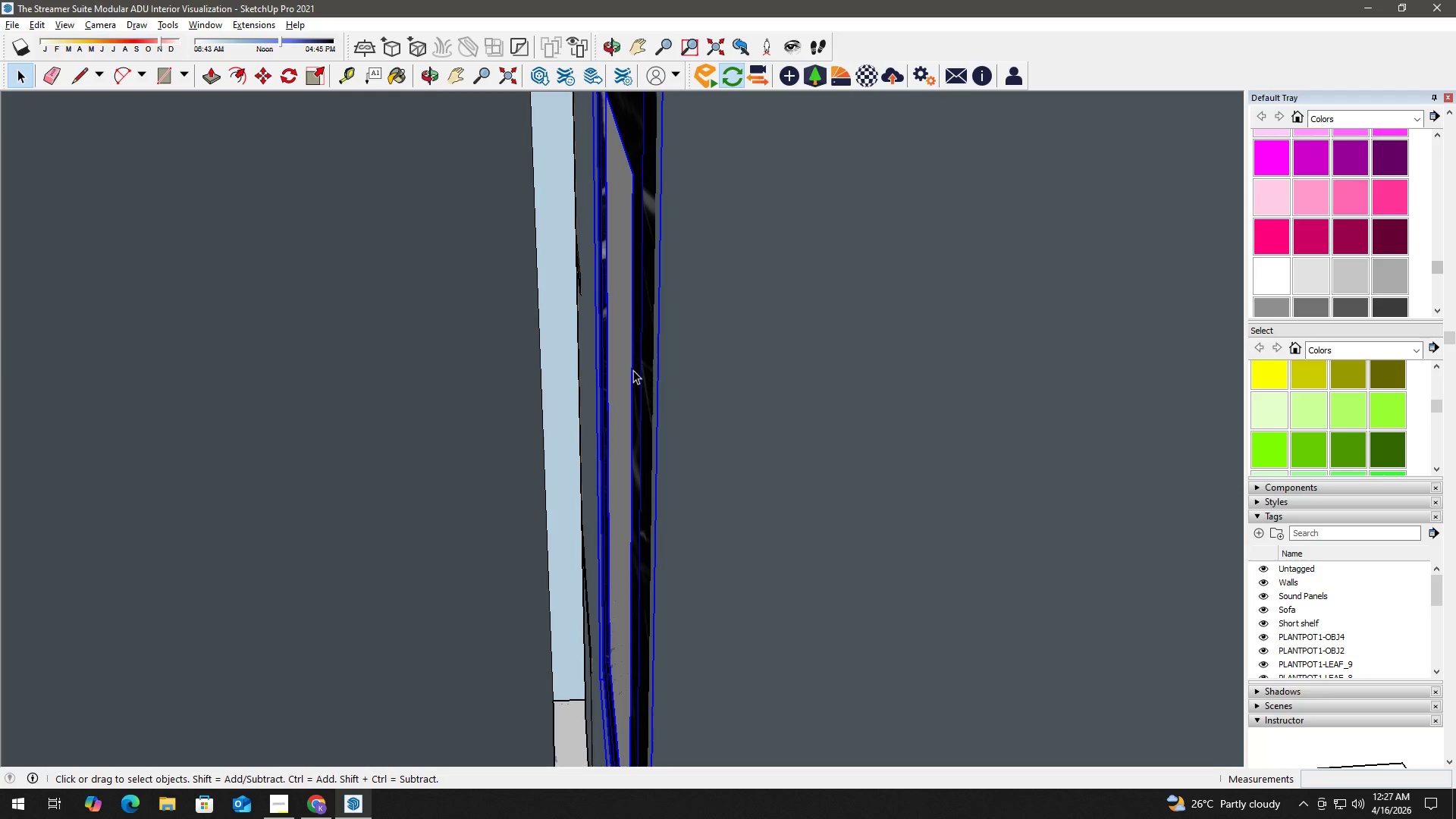 
scroll: coordinate [635, 463], scroll_direction: up, amount: 8.0
 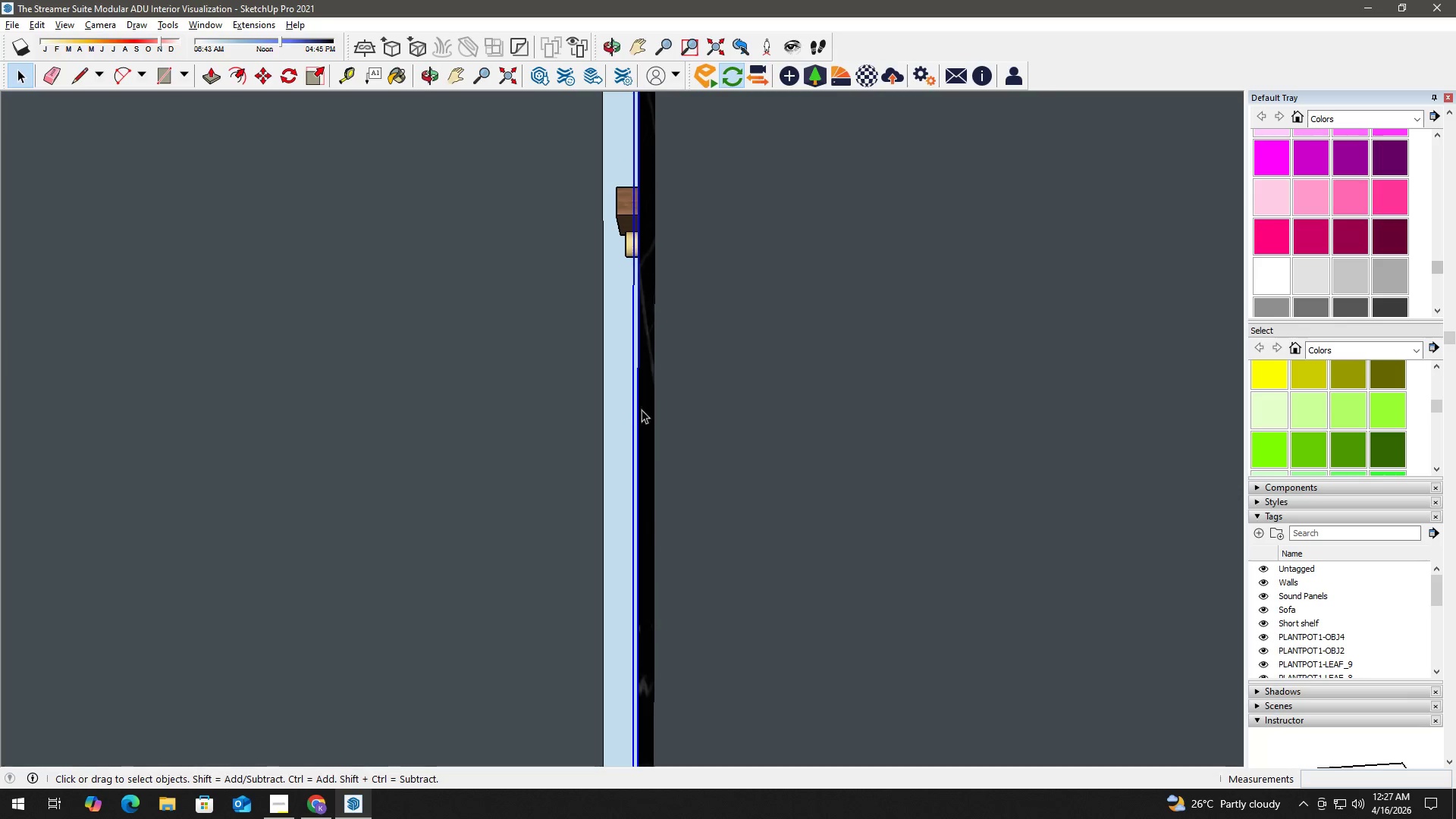 
key(M)
 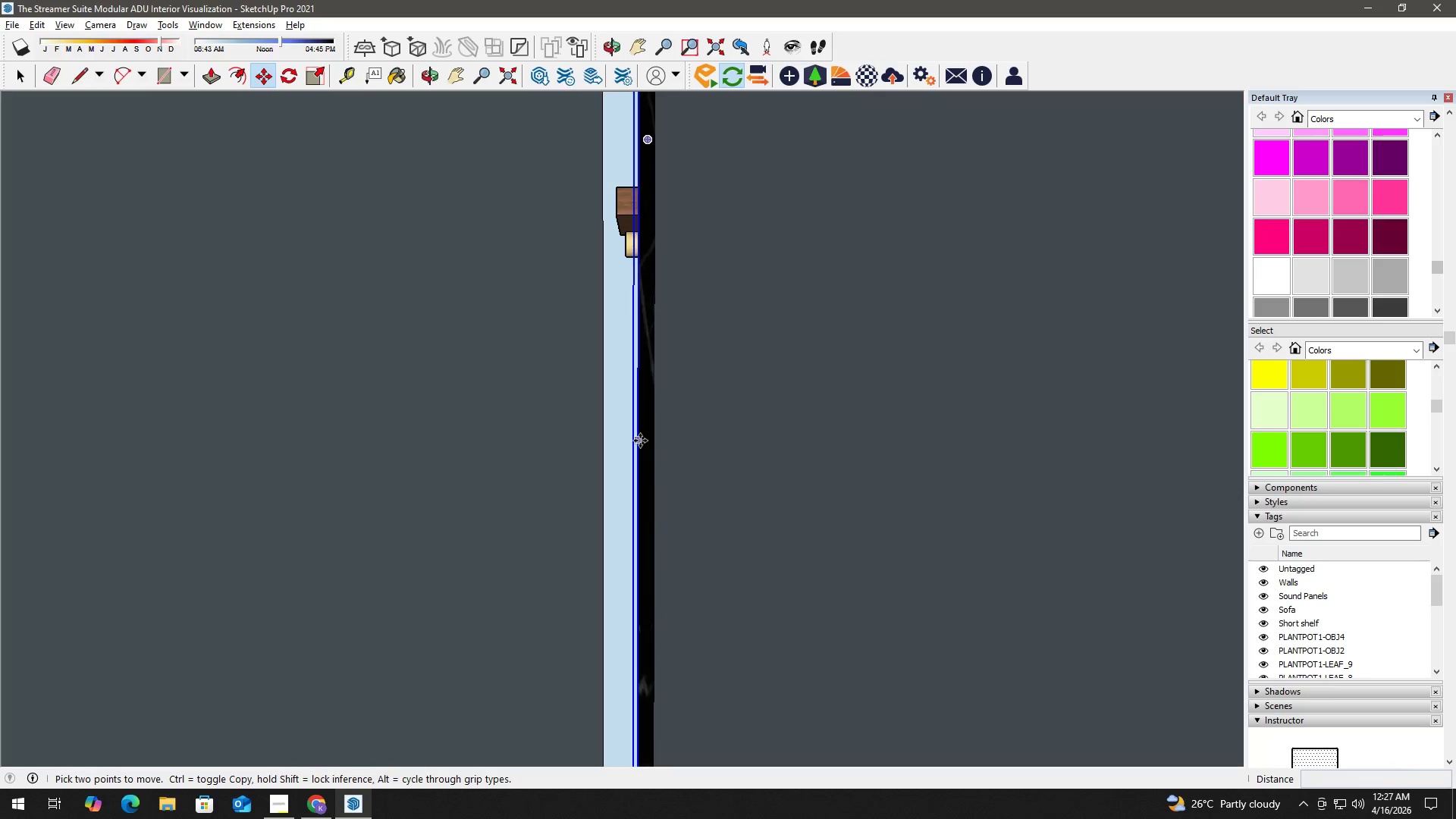 
left_click([640, 441])
 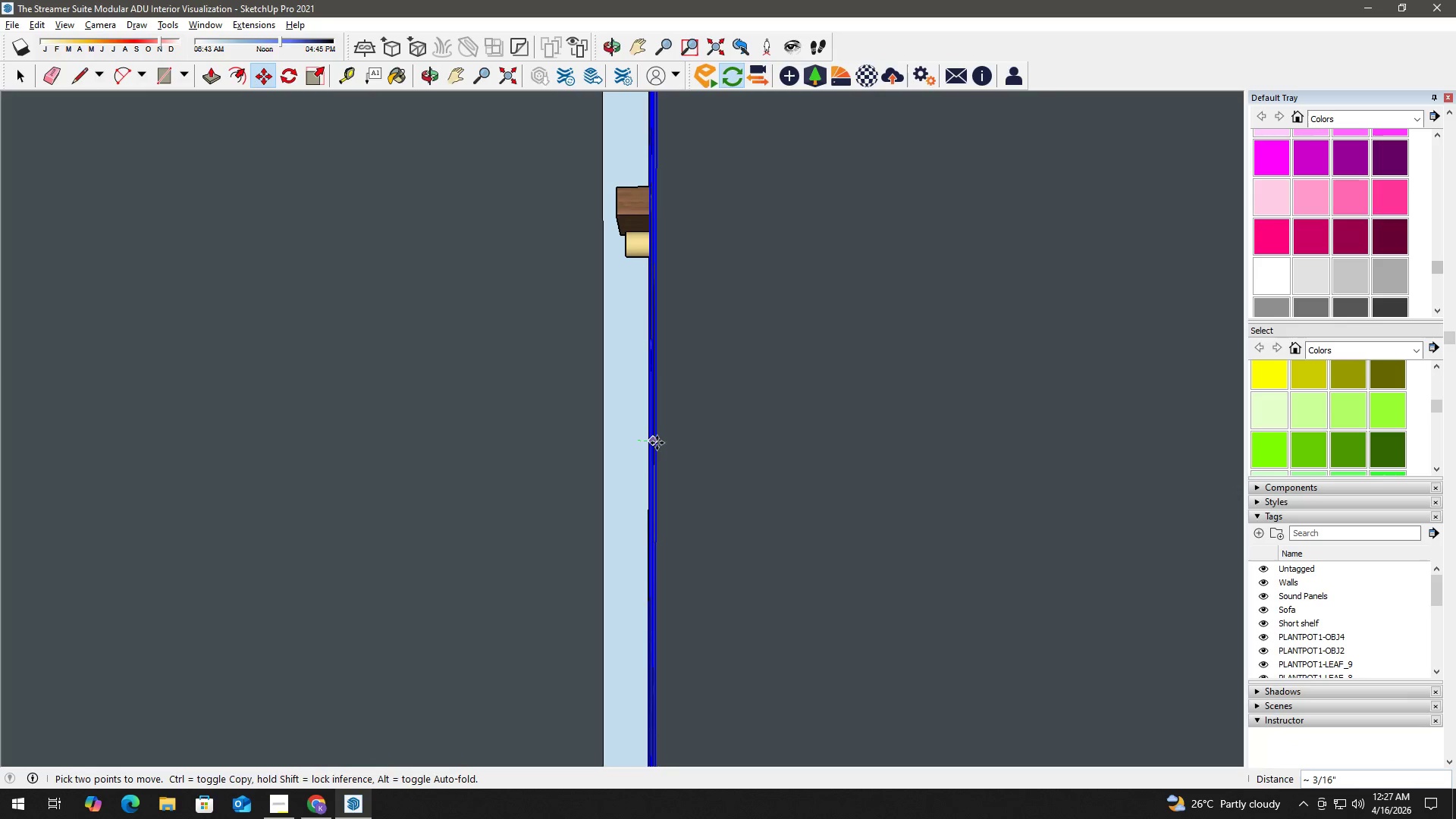 
left_click([657, 443])
 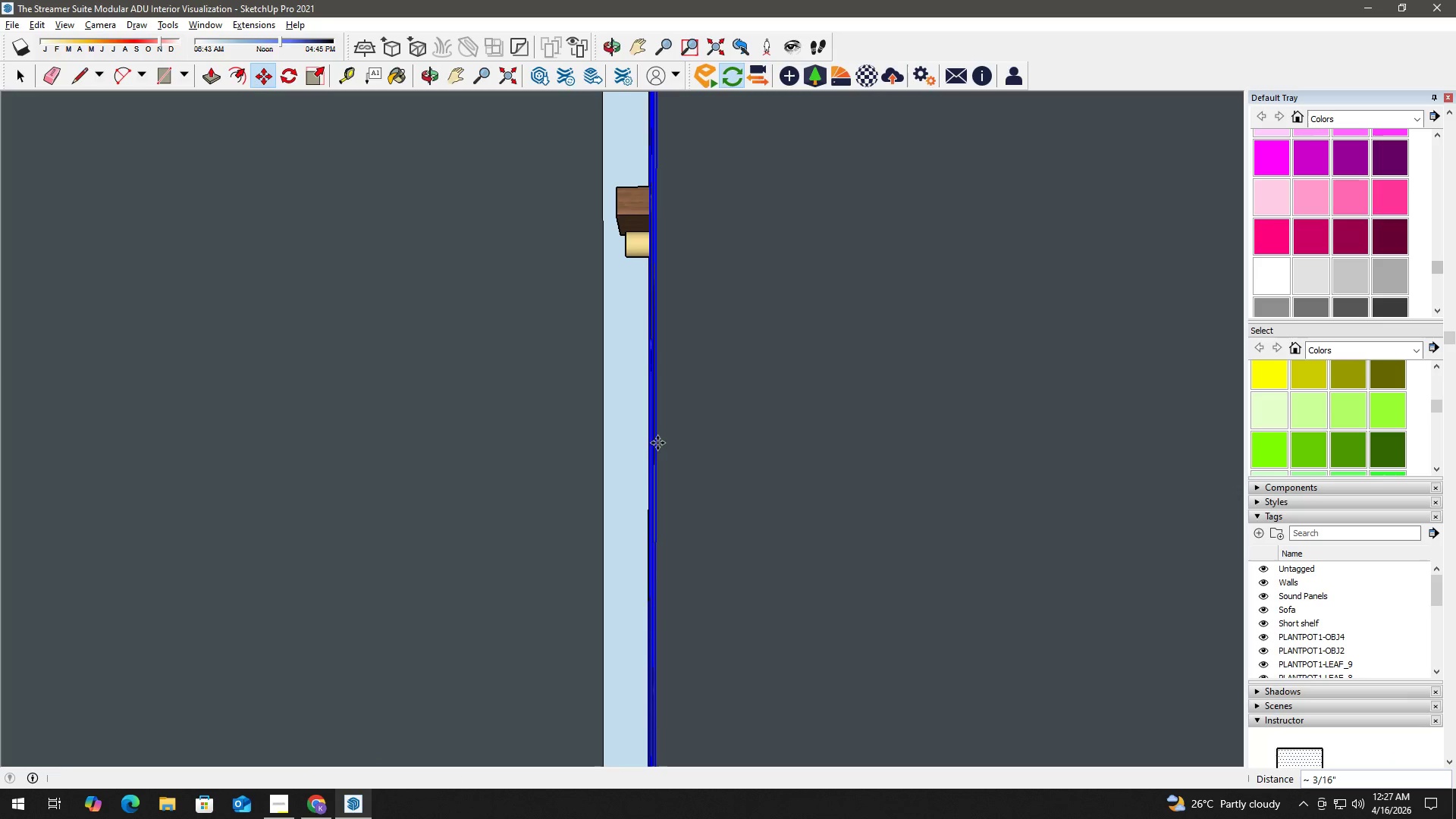 
key(Space)
 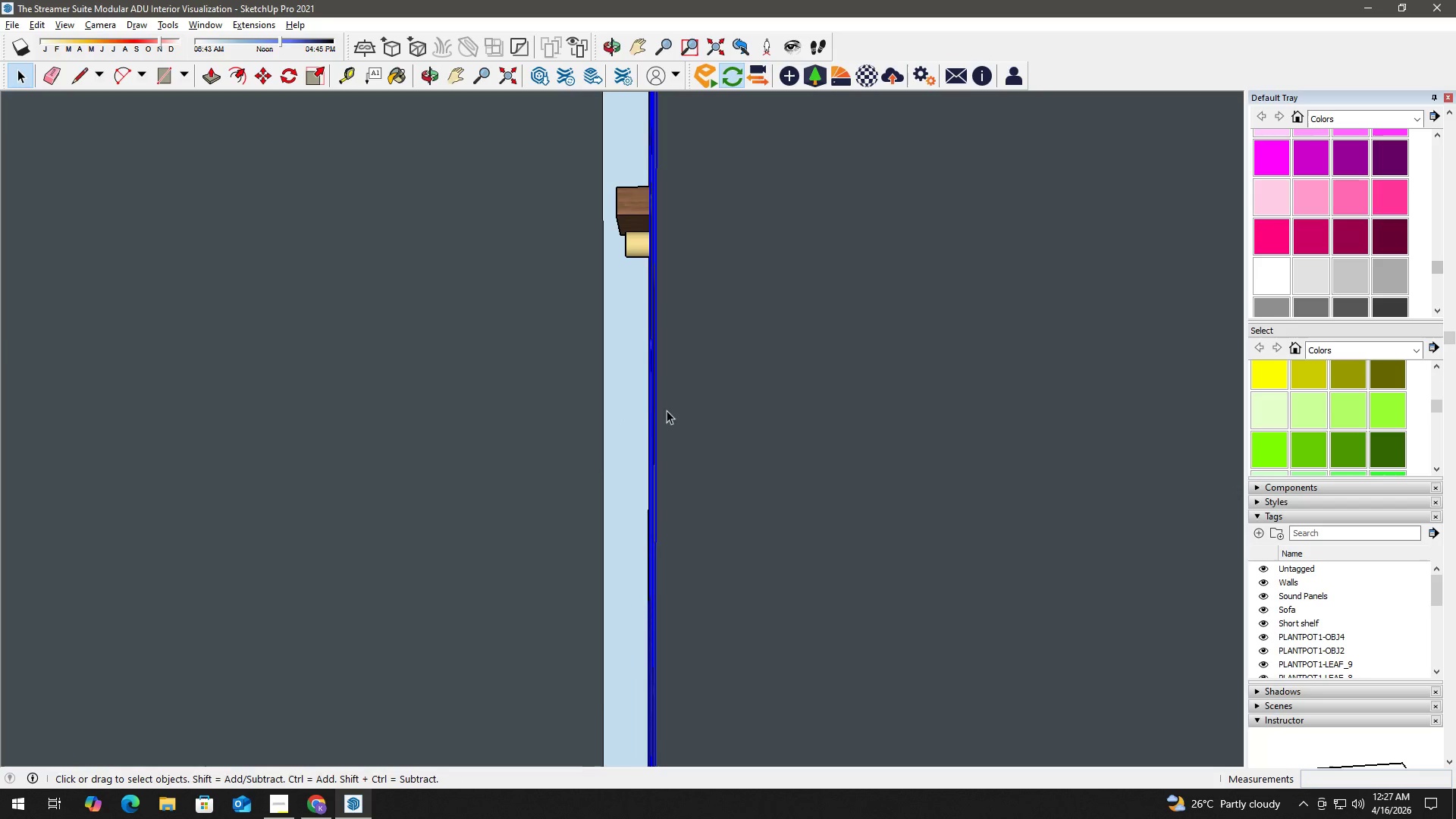 
scroll: coordinate [590, 63], scroll_direction: down, amount: 9.0
 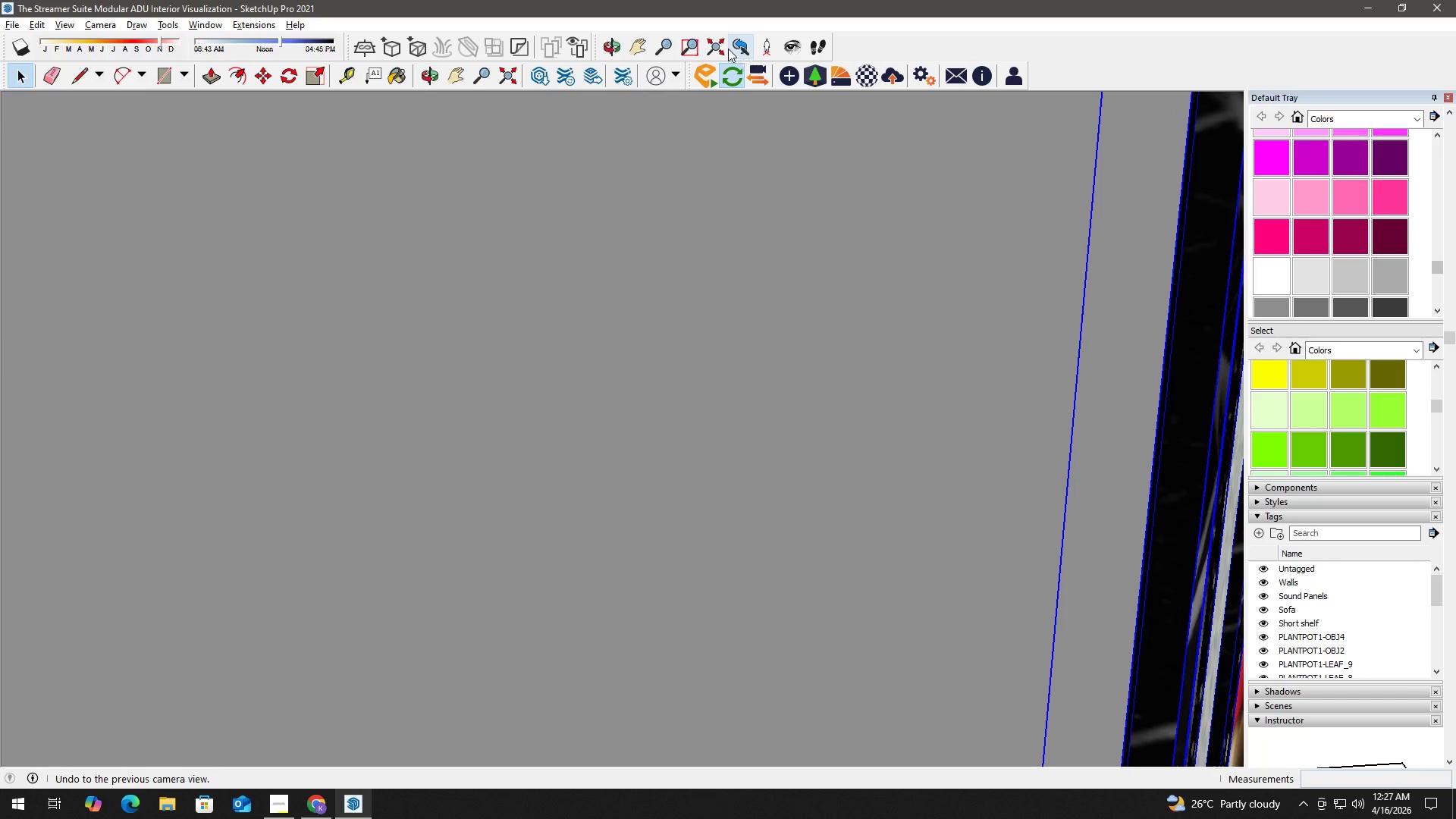 
left_click([721, 45])
 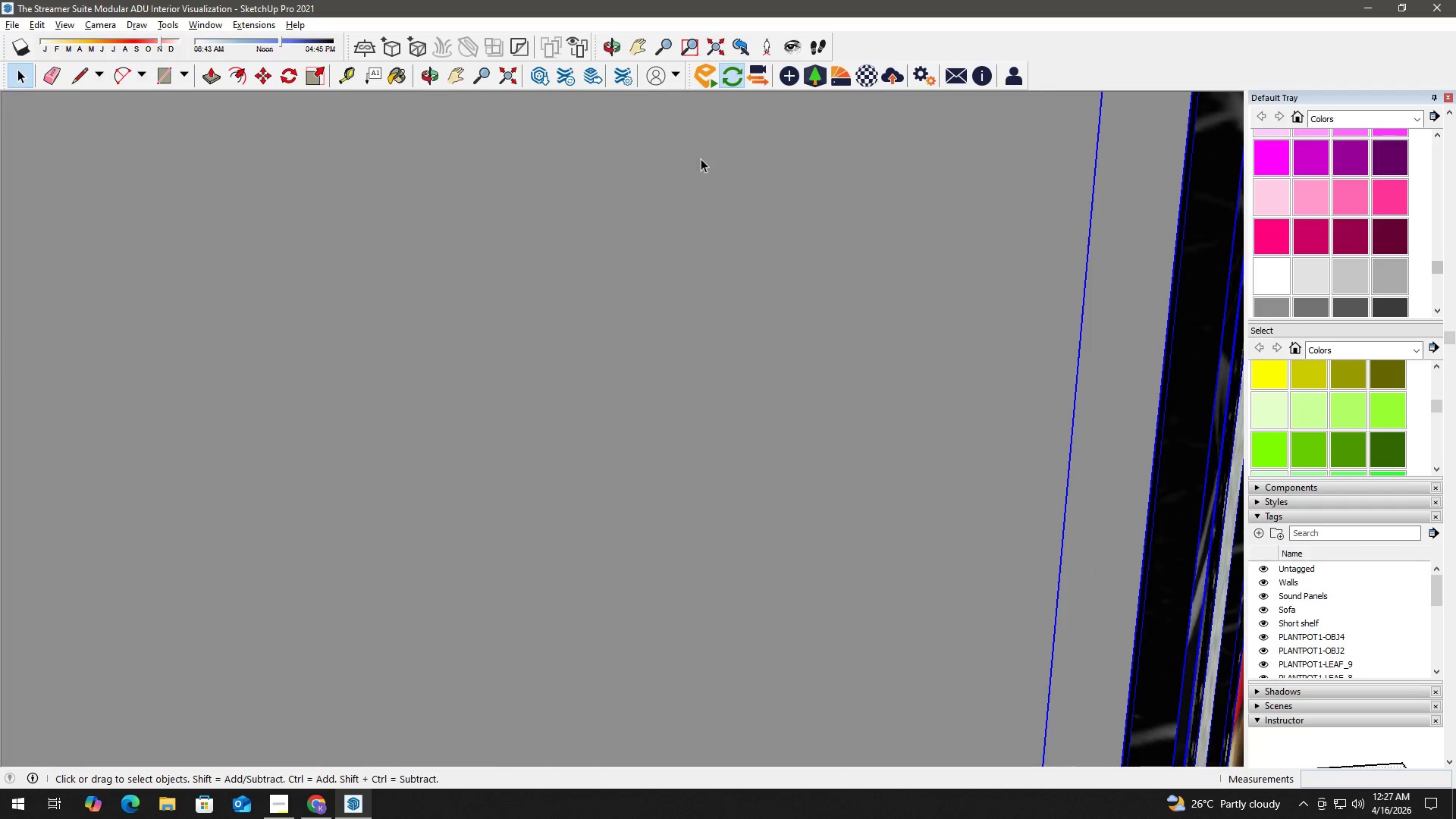 
scroll: coordinate [669, 222], scroll_direction: down, amount: 7.0
 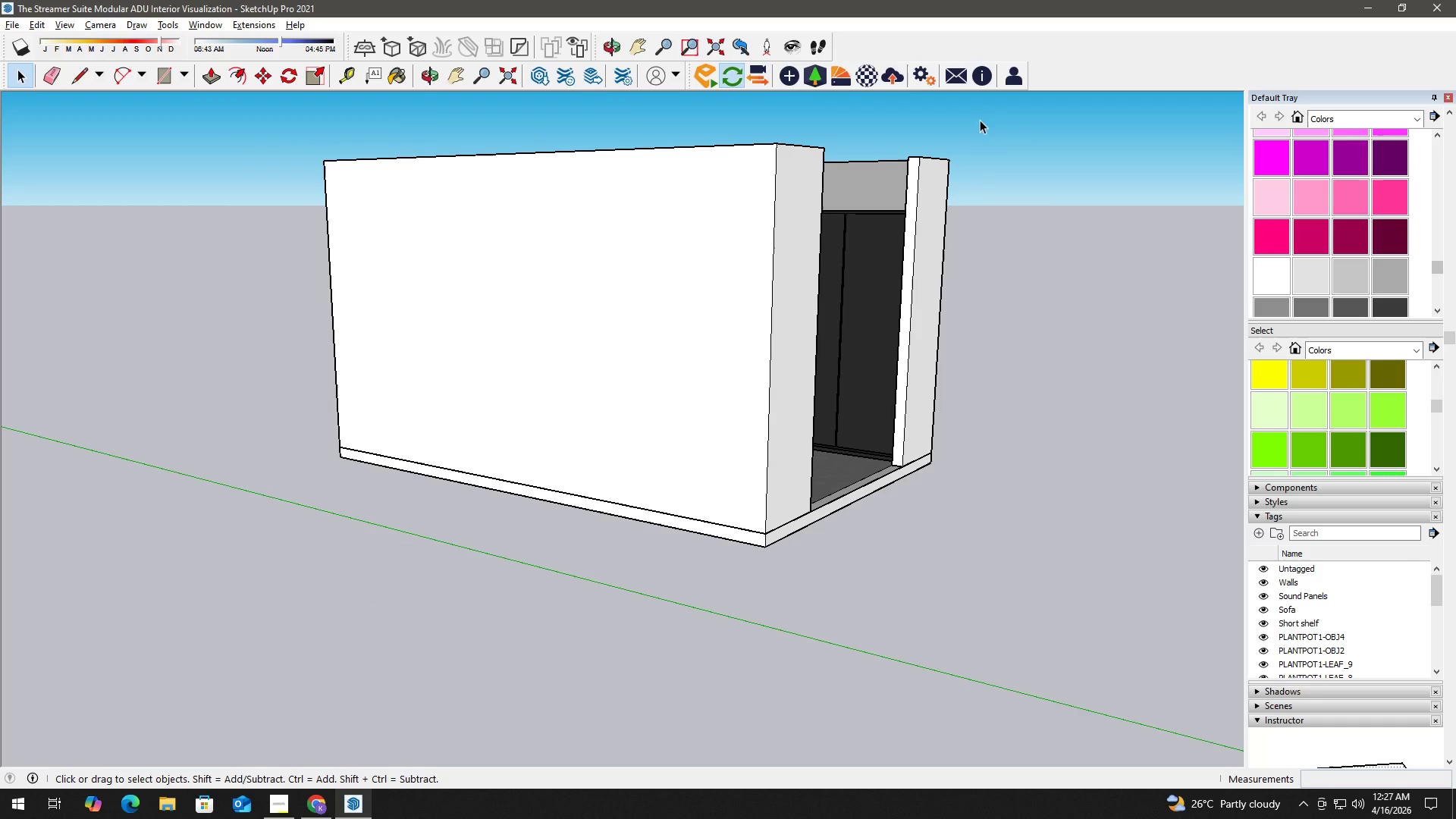 
left_click([989, 139])
 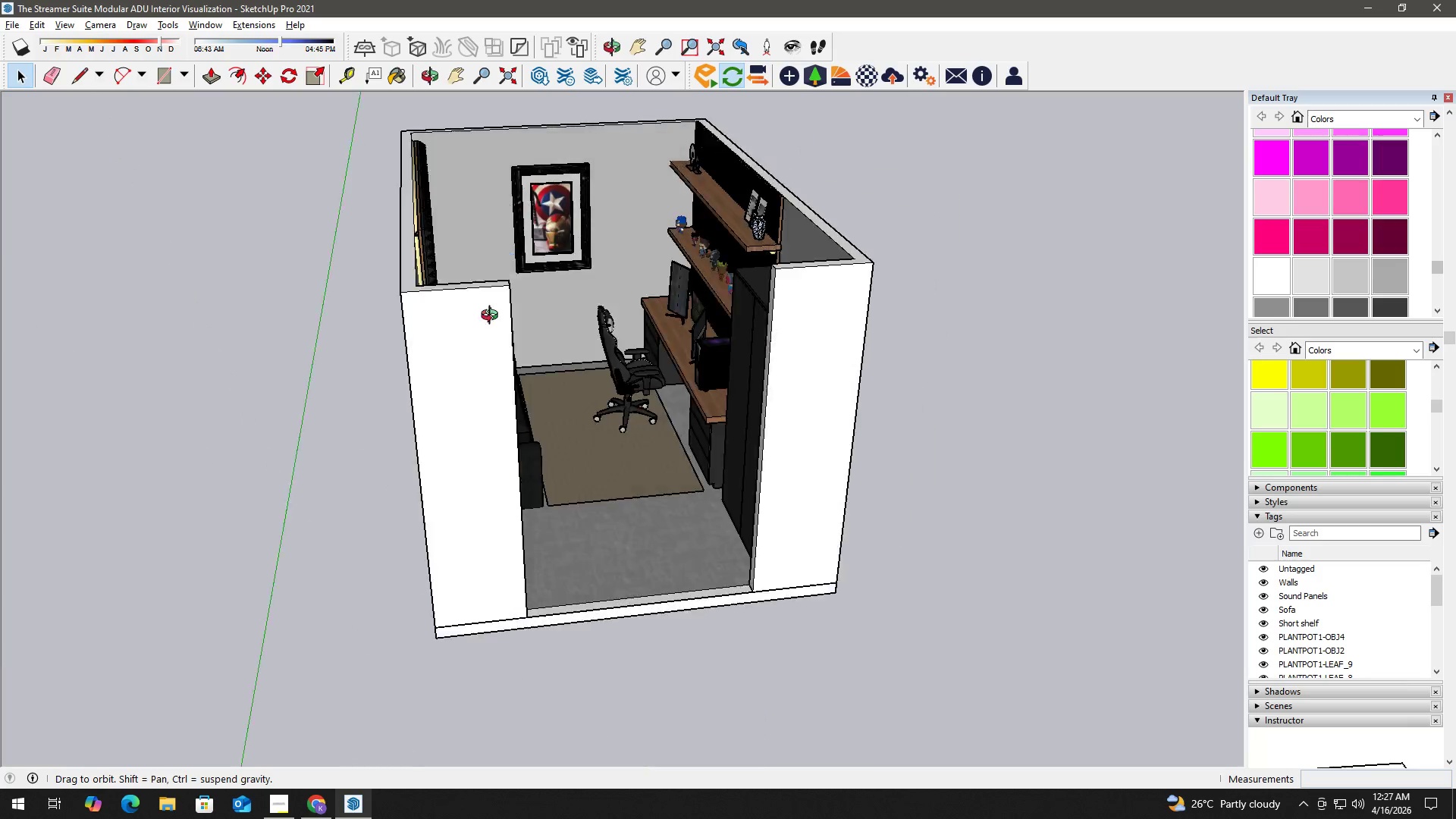 
key(H)
 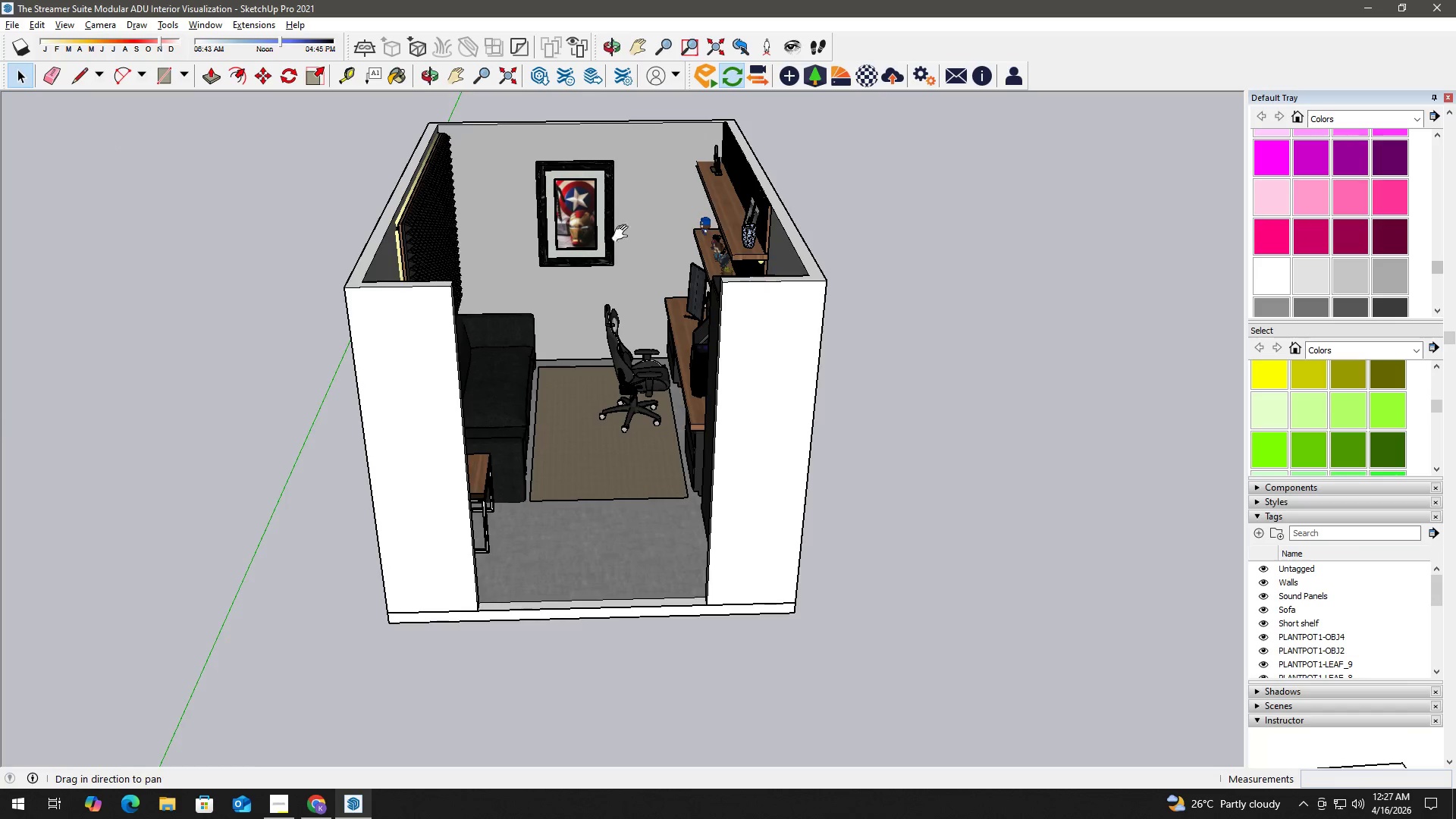 
scroll: coordinate [623, 212], scroll_direction: up, amount: 4.0
 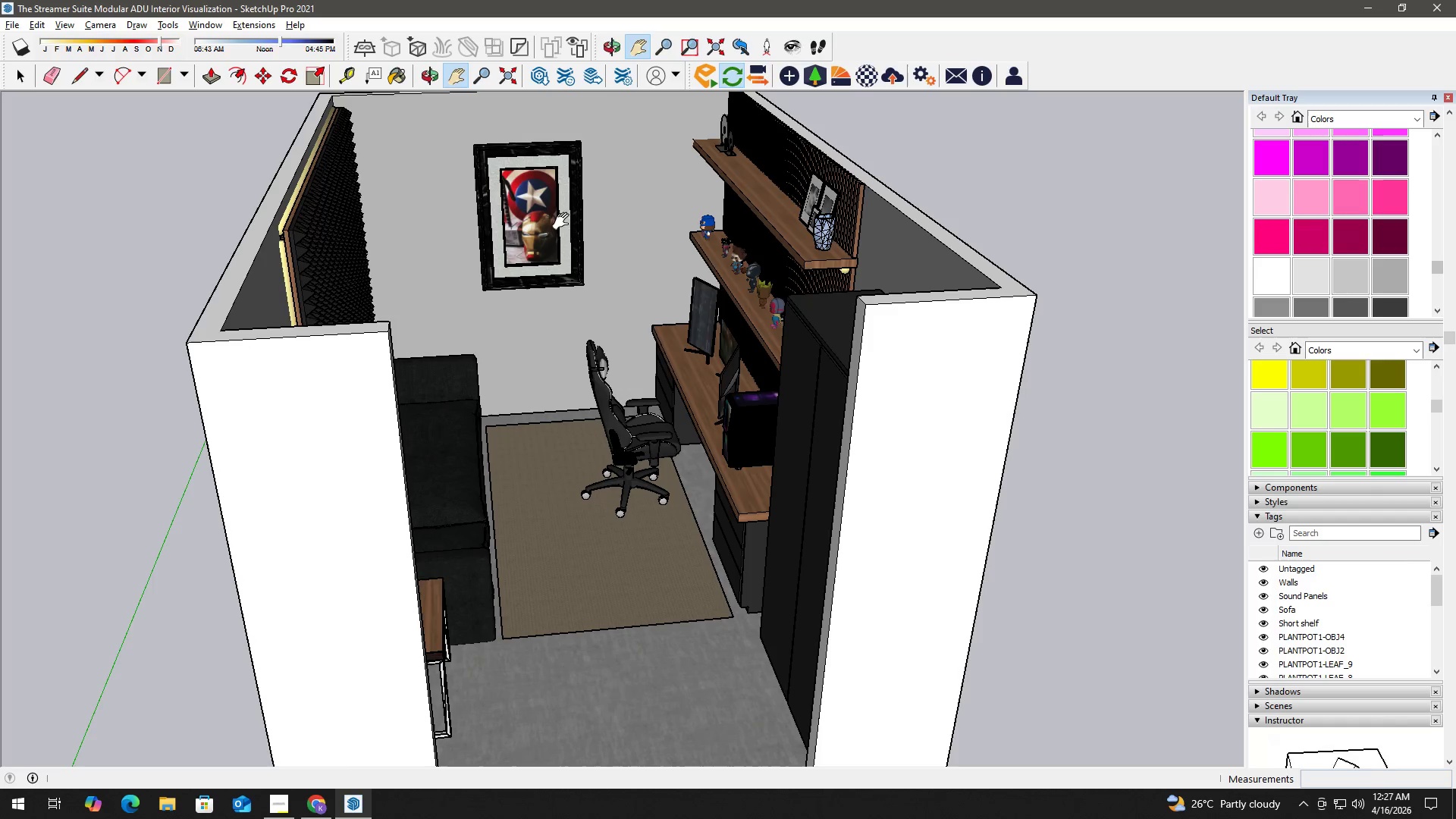 
key(H)
 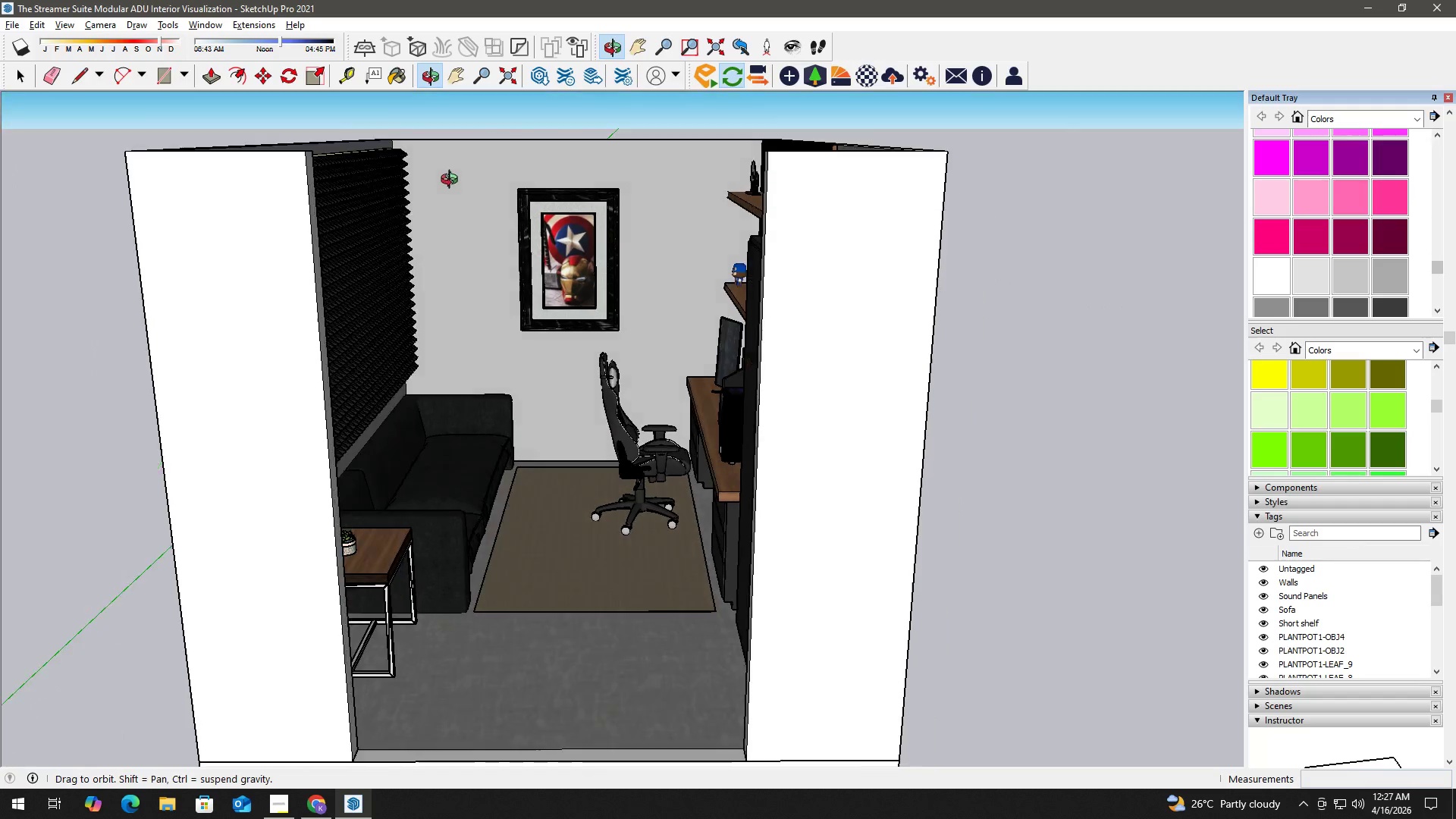 
scroll: coordinate [1304, 618], scroll_direction: down, amount: 10.0
 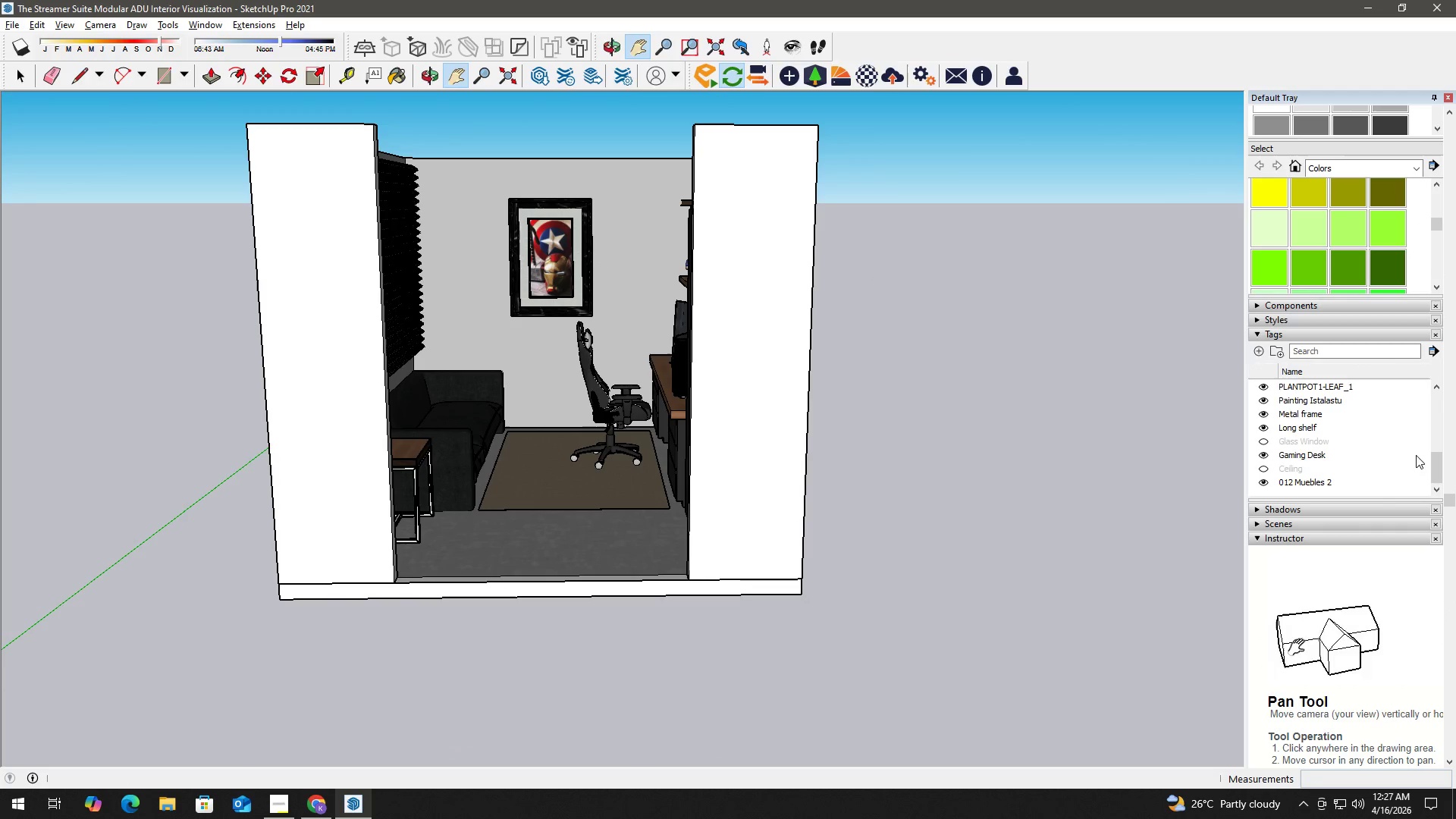 
left_click_drag(start_coordinate=[1438, 462], to_coordinate=[1433, 450])
 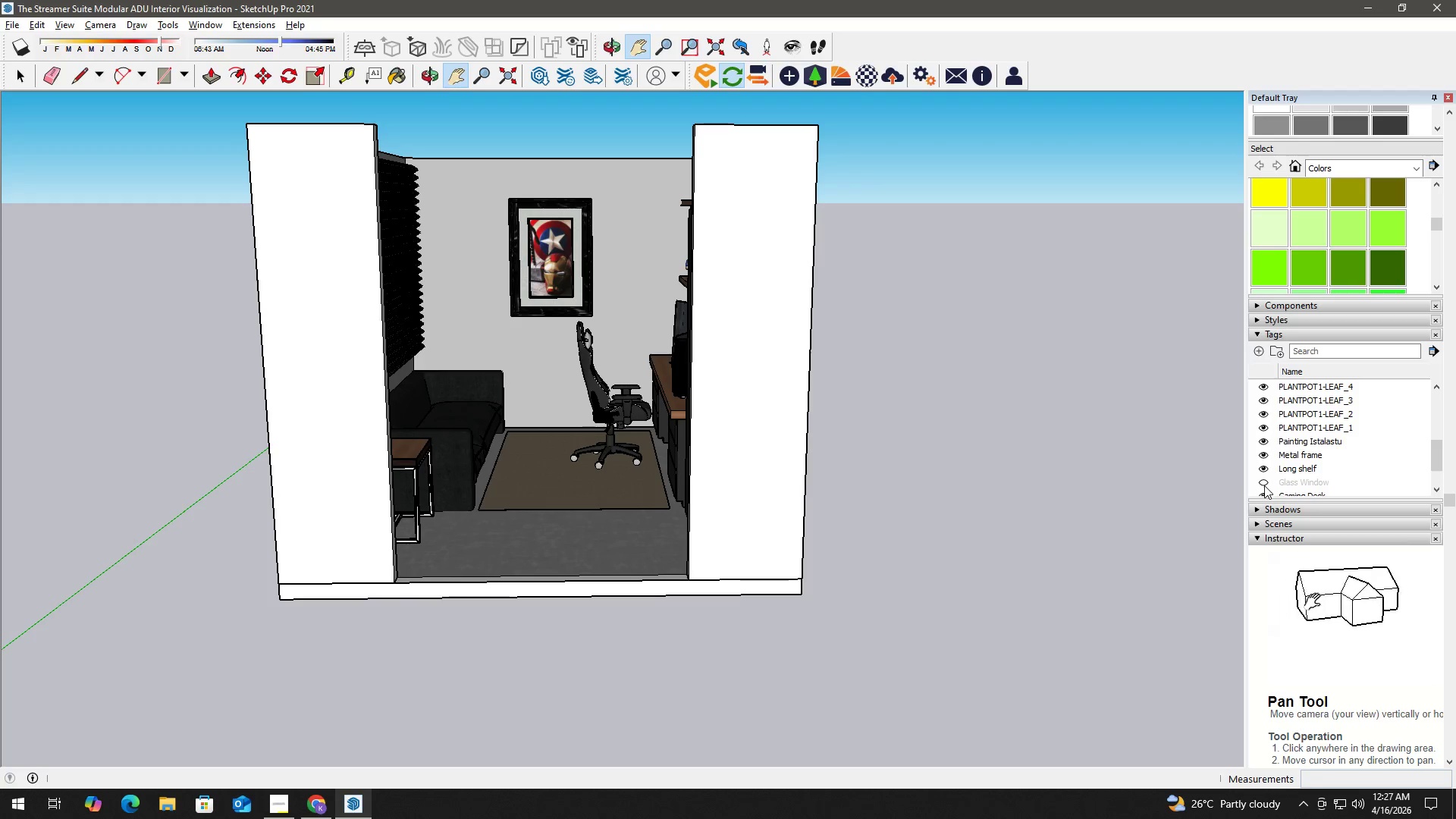 
left_click([1264, 485])
 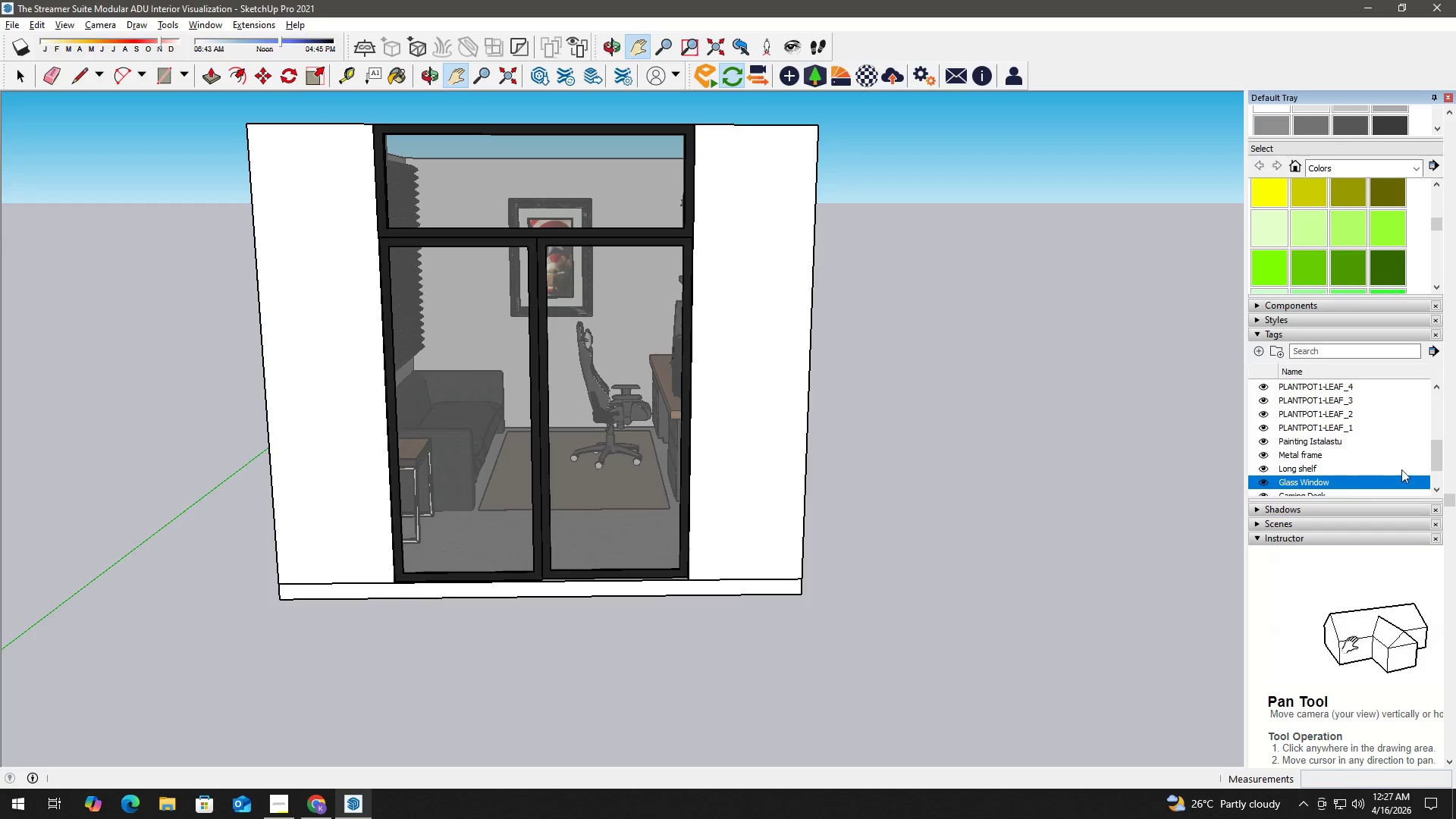 
left_click_drag(start_coordinate=[1439, 448], to_coordinate=[1436, 471])
 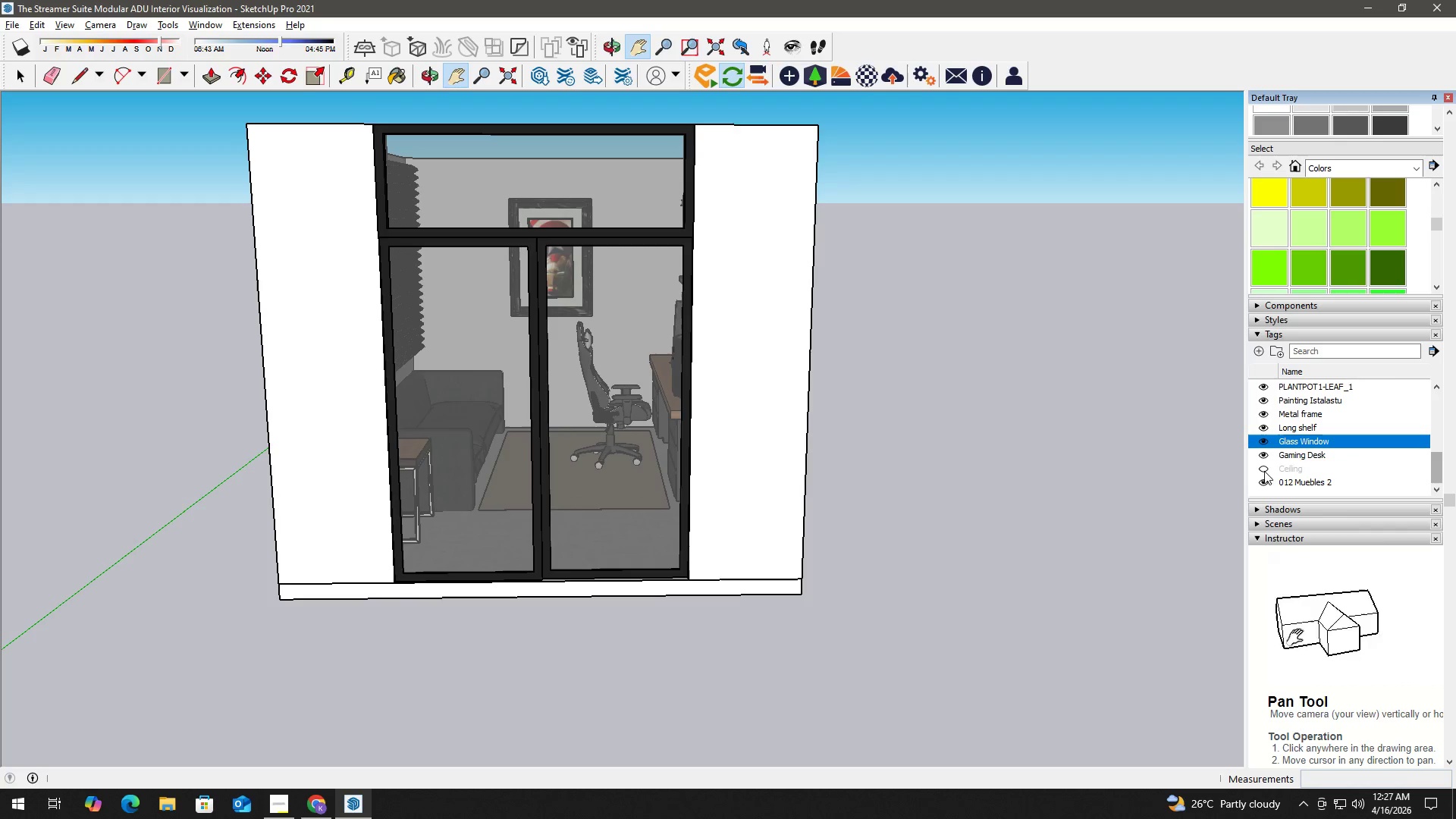 
left_click([1267, 471])
 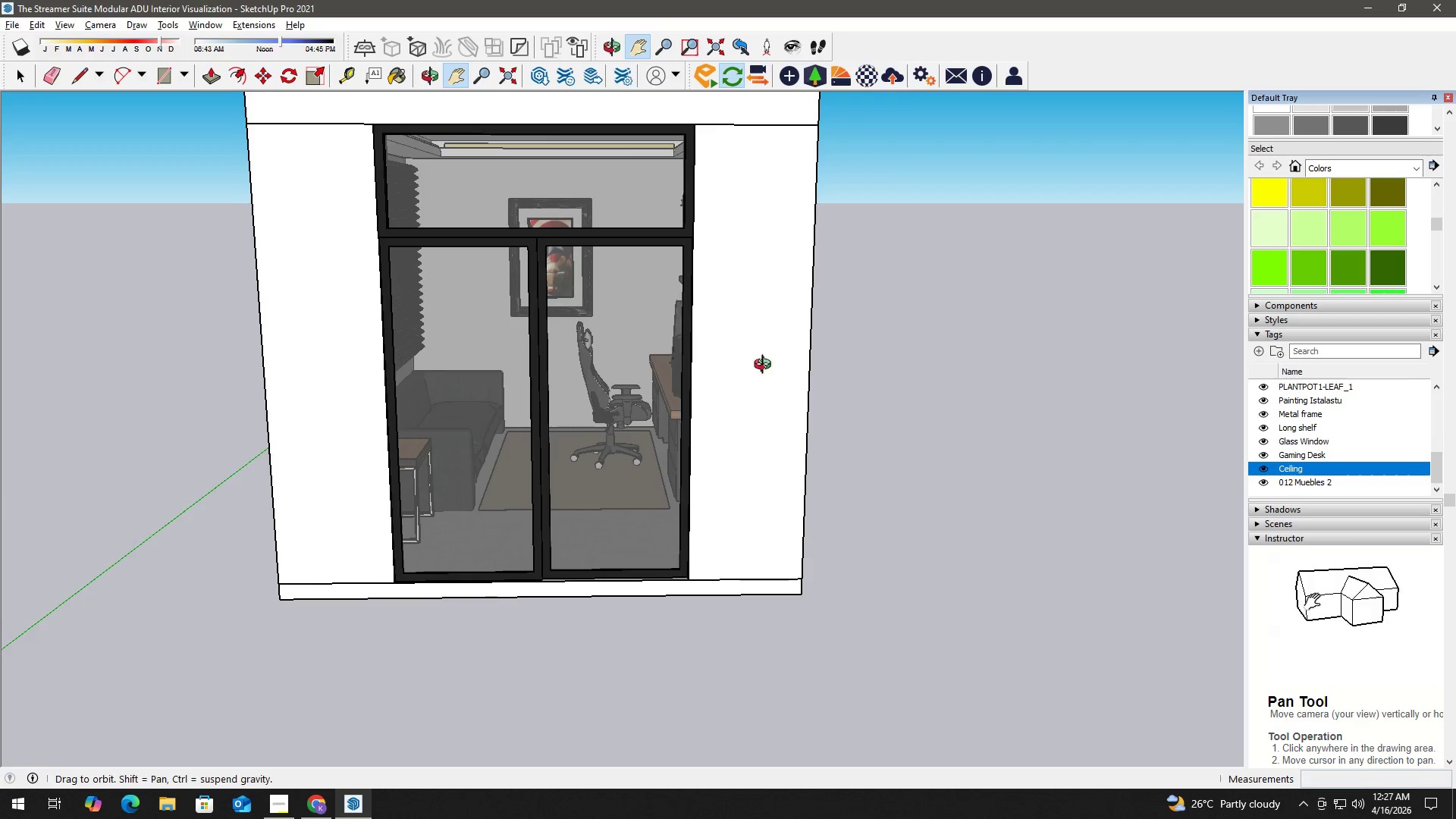 
scroll: coordinate [557, 300], scroll_direction: up, amount: 9.0
 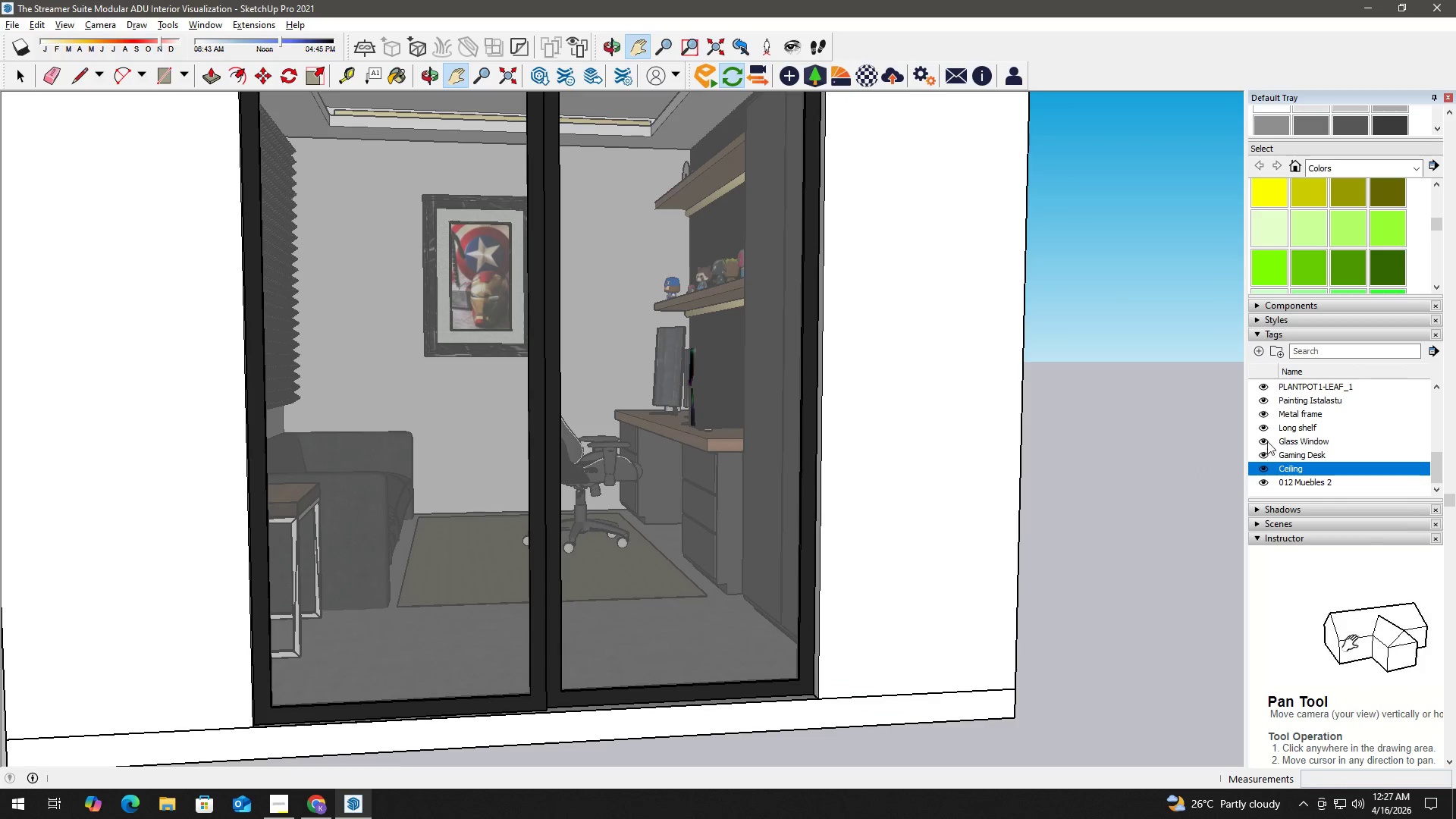 
left_click([1266, 438])
 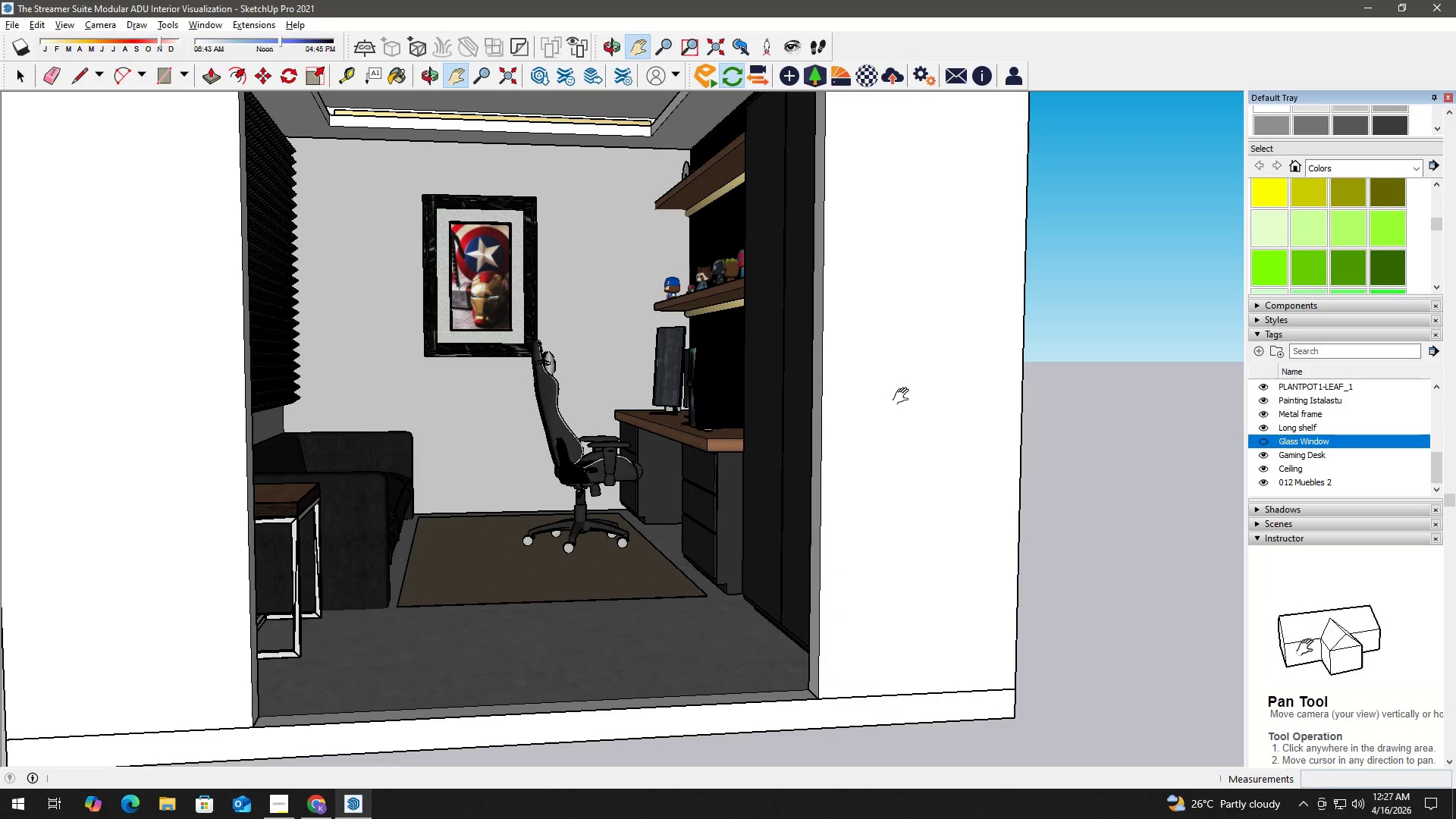 
key(H)
 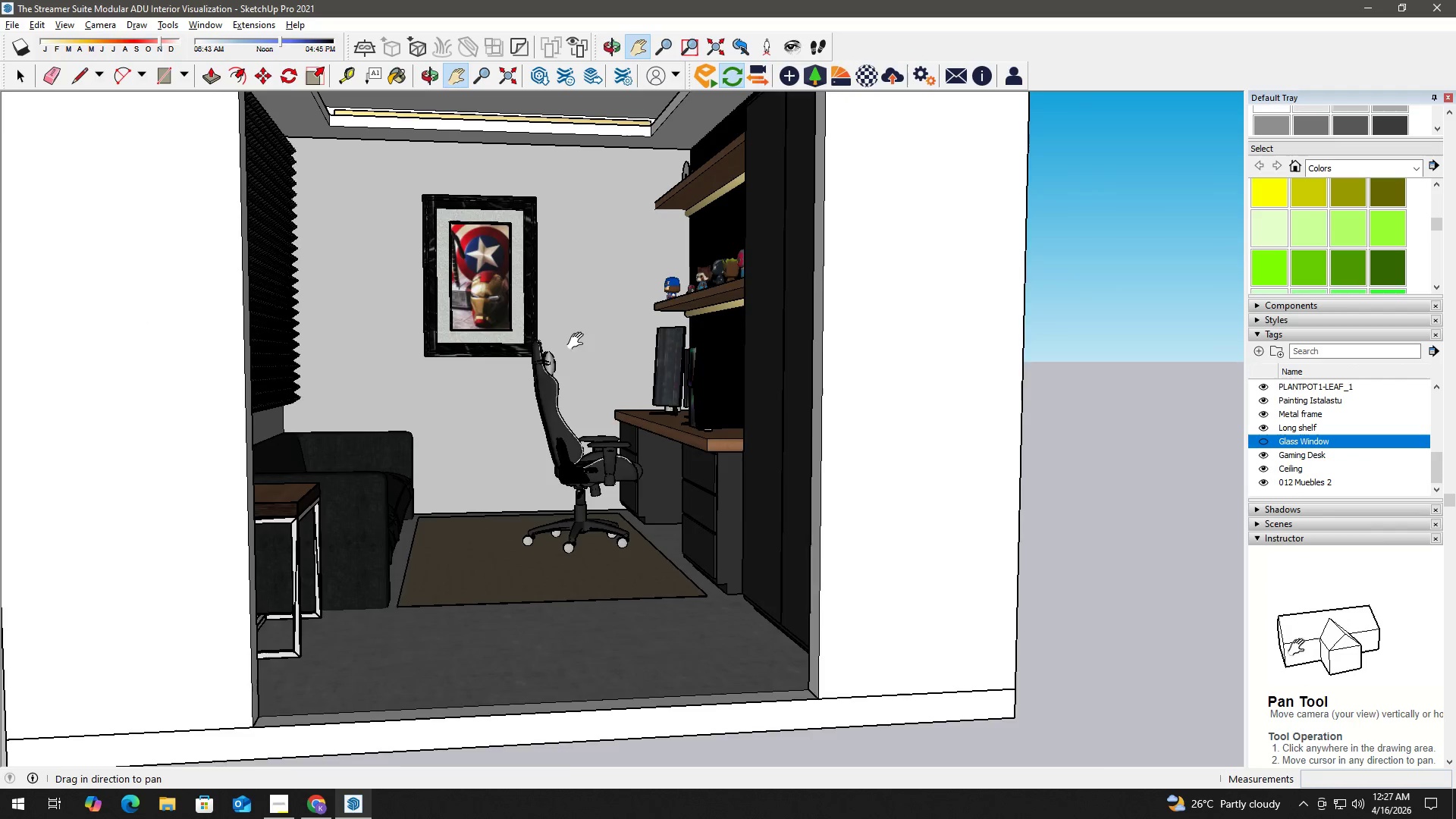 
left_click_drag(start_coordinate=[577, 337], to_coordinate=[622, 378])
 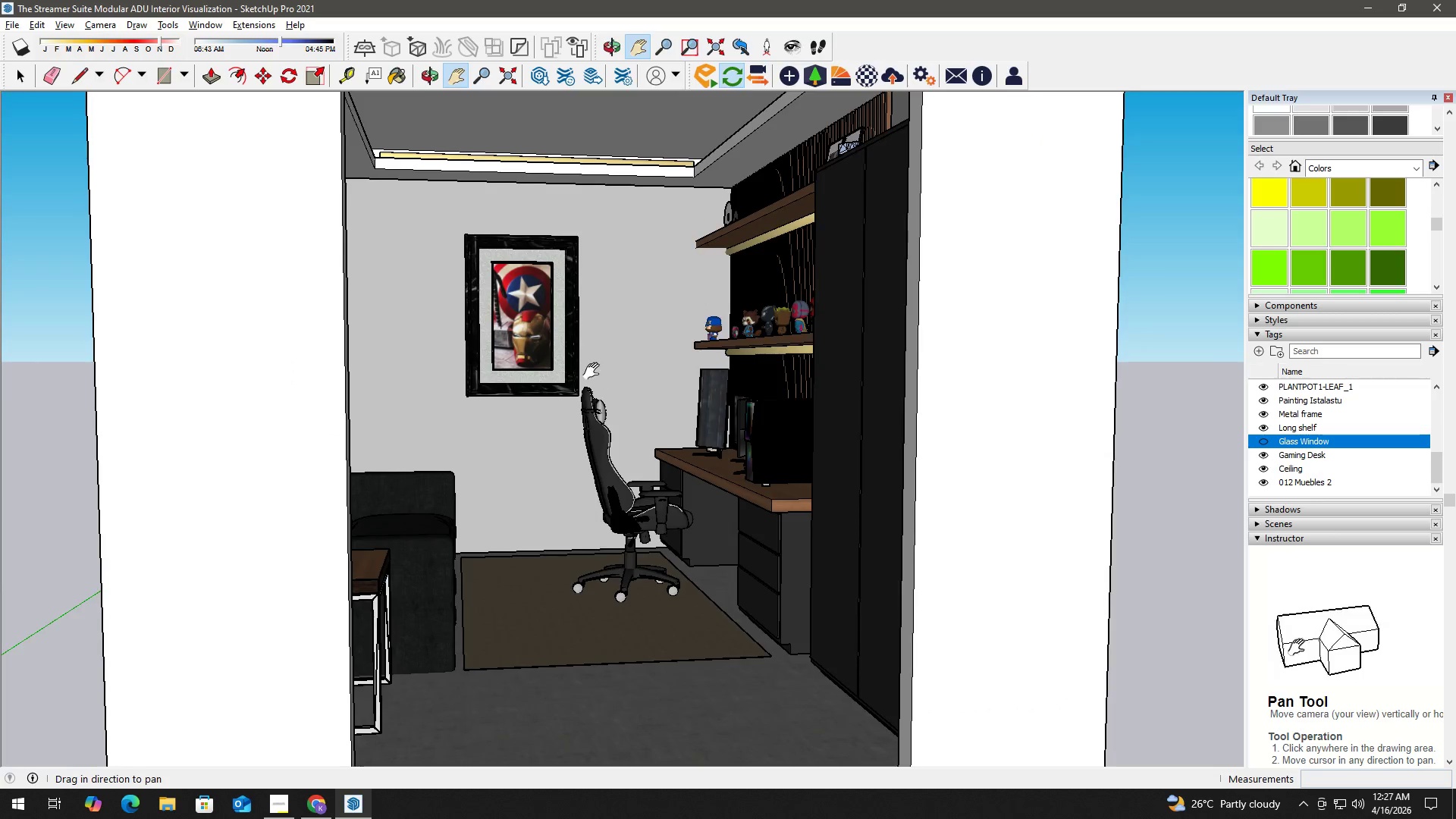 
scroll: coordinate [577, 361], scroll_direction: up, amount: 3.0
 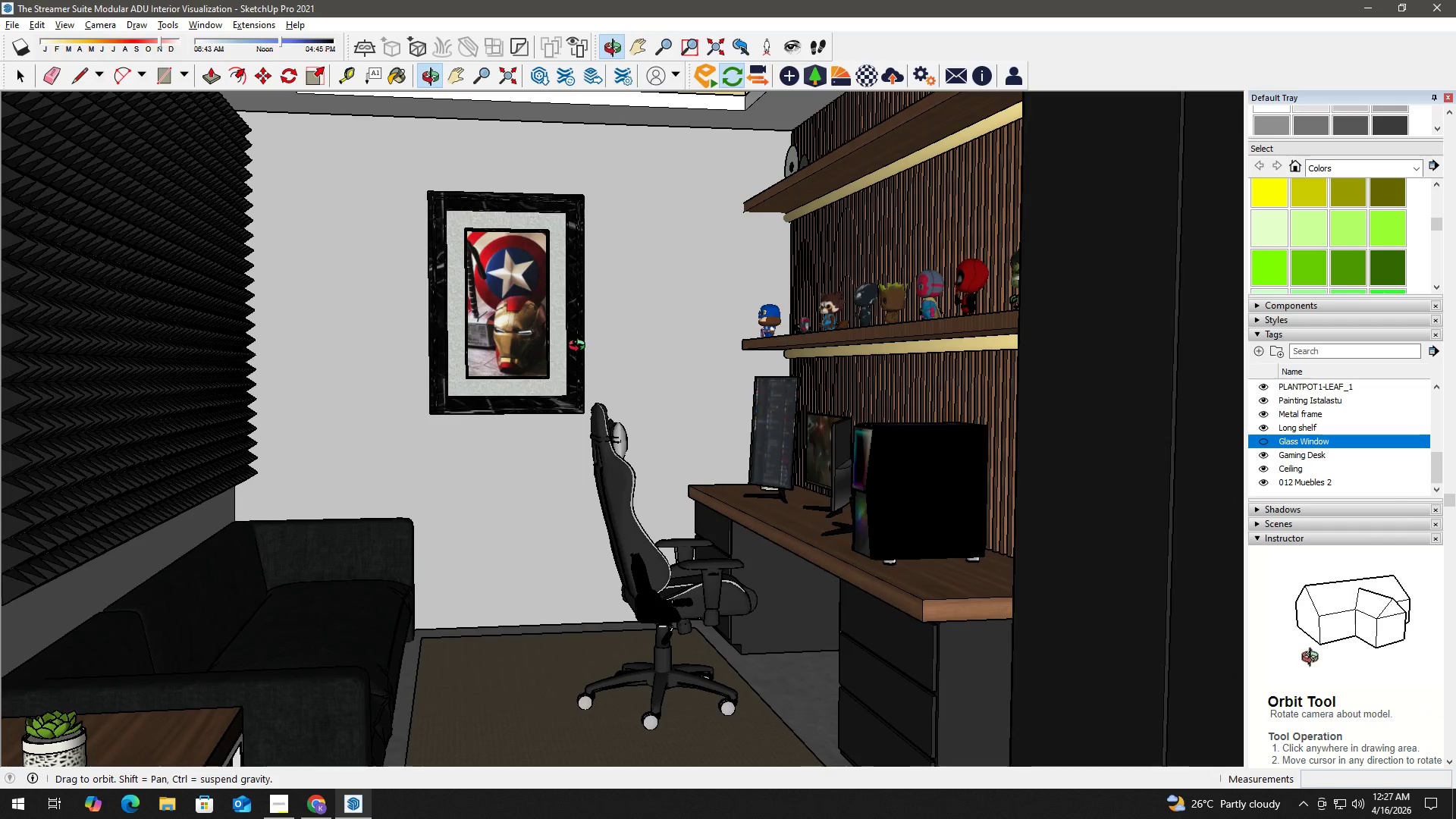 
key(H)
 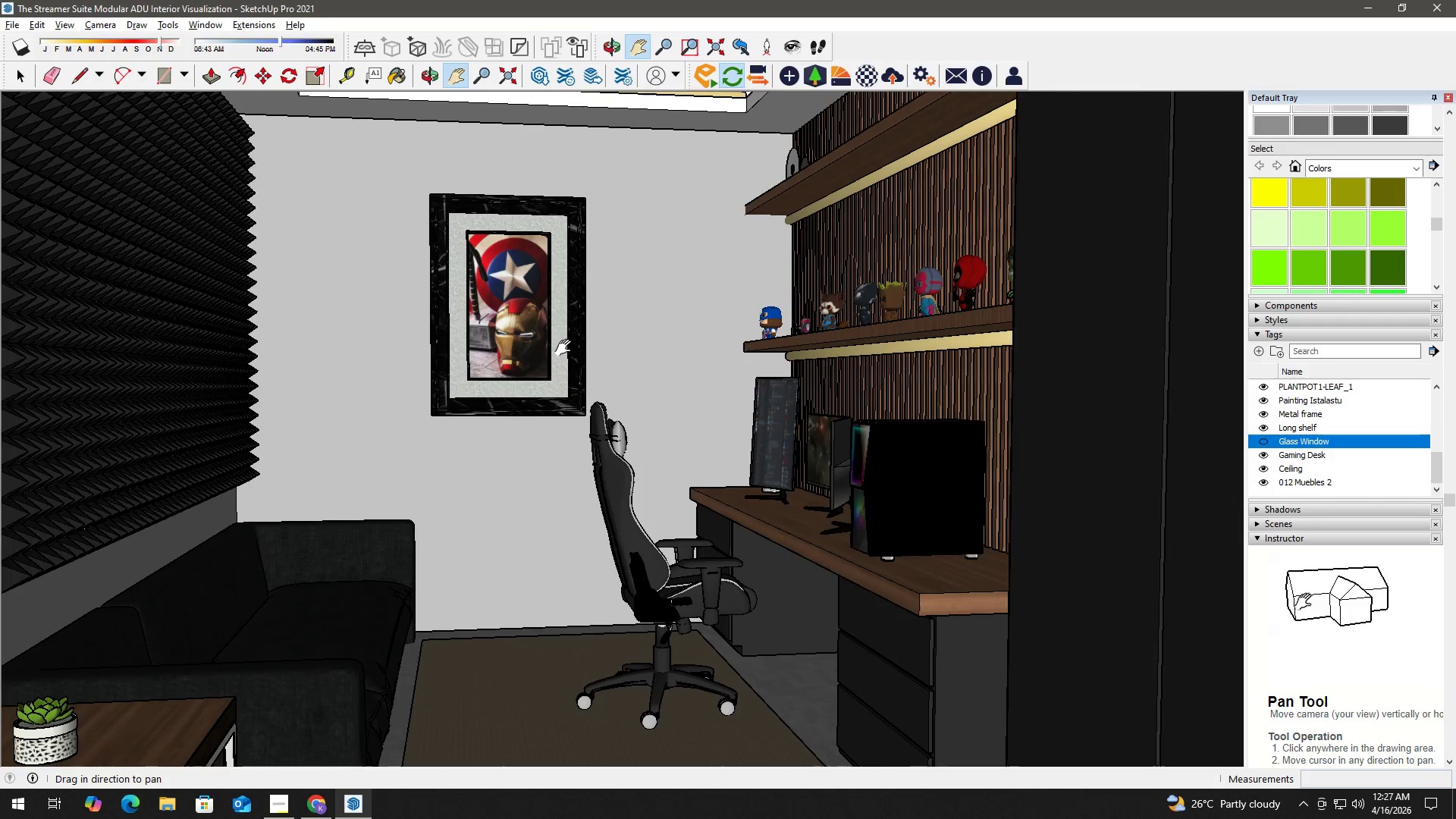 
key(H)
 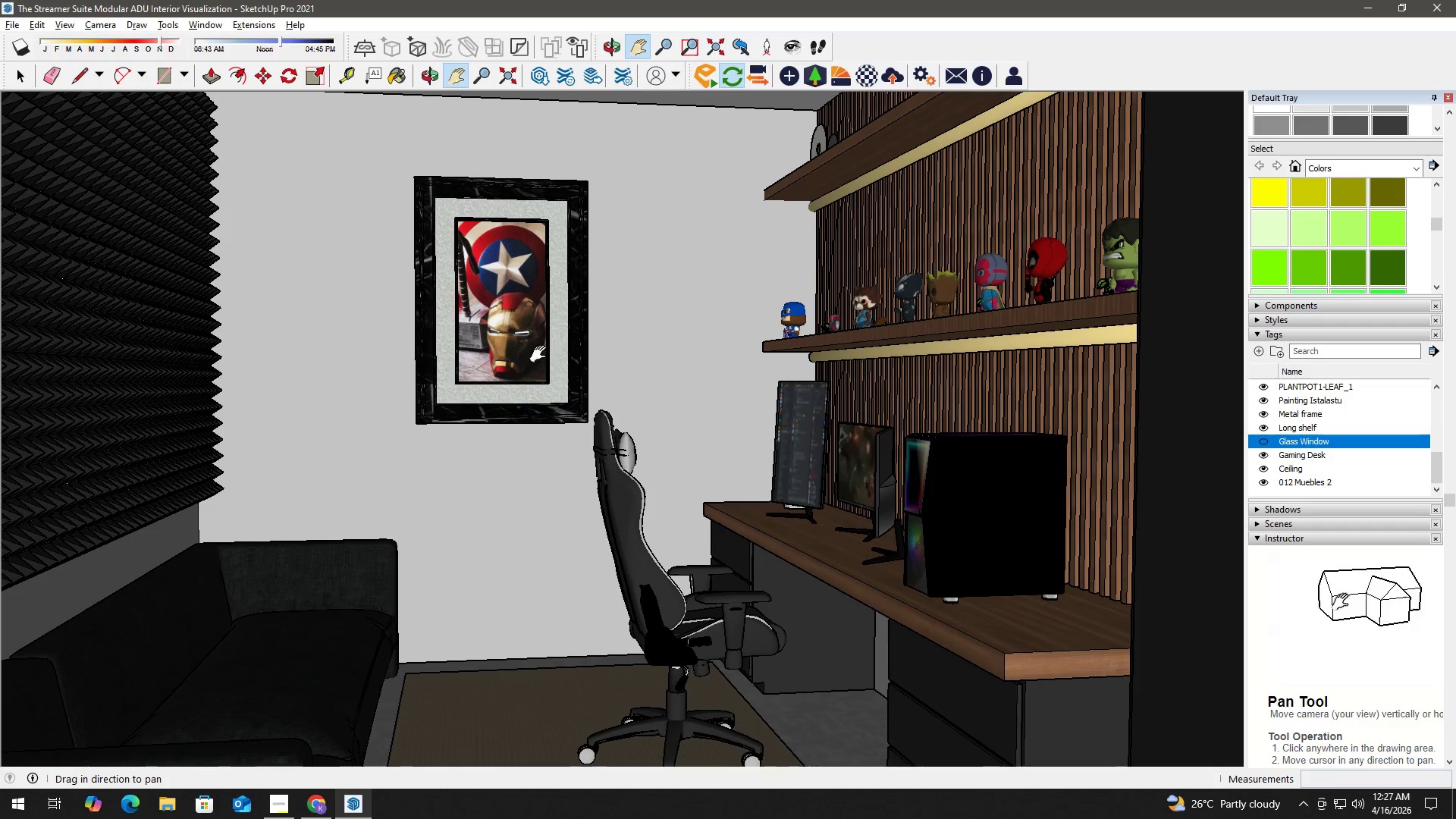 
scroll: coordinate [566, 348], scroll_direction: up, amount: 1.0
 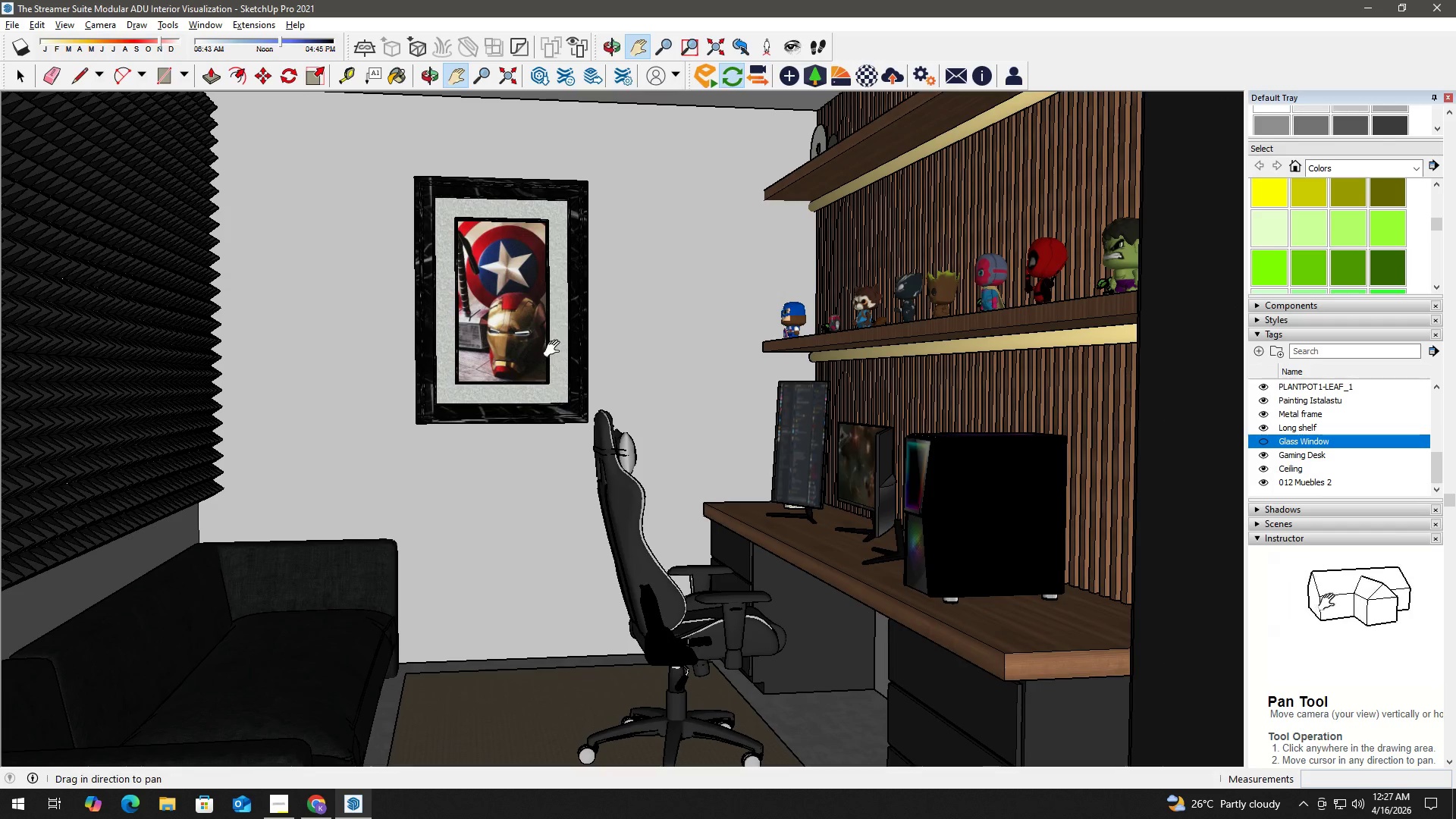 
left_click_drag(start_coordinate=[526, 353], to_coordinate=[558, 339])
 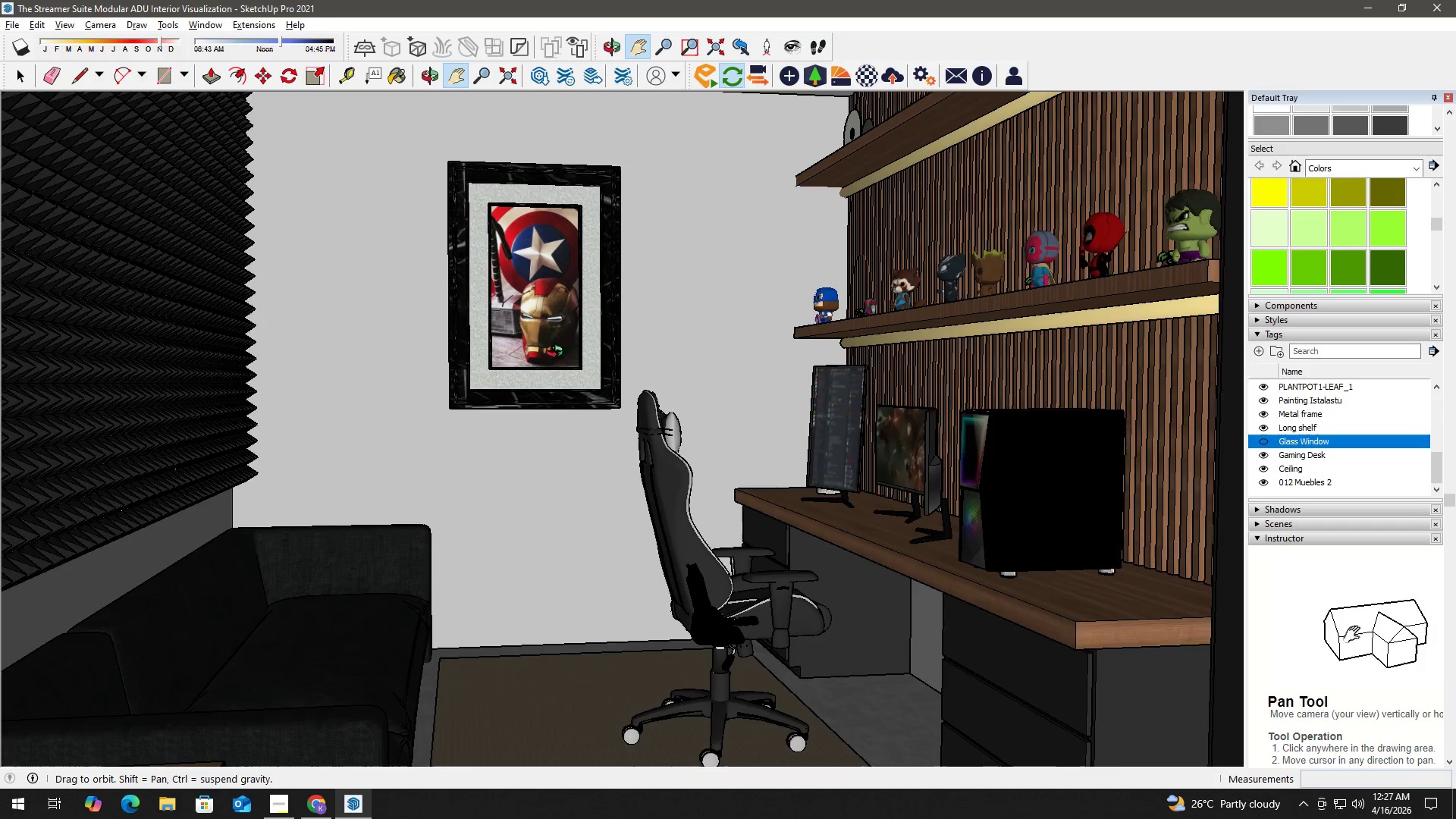 
type(hh)
 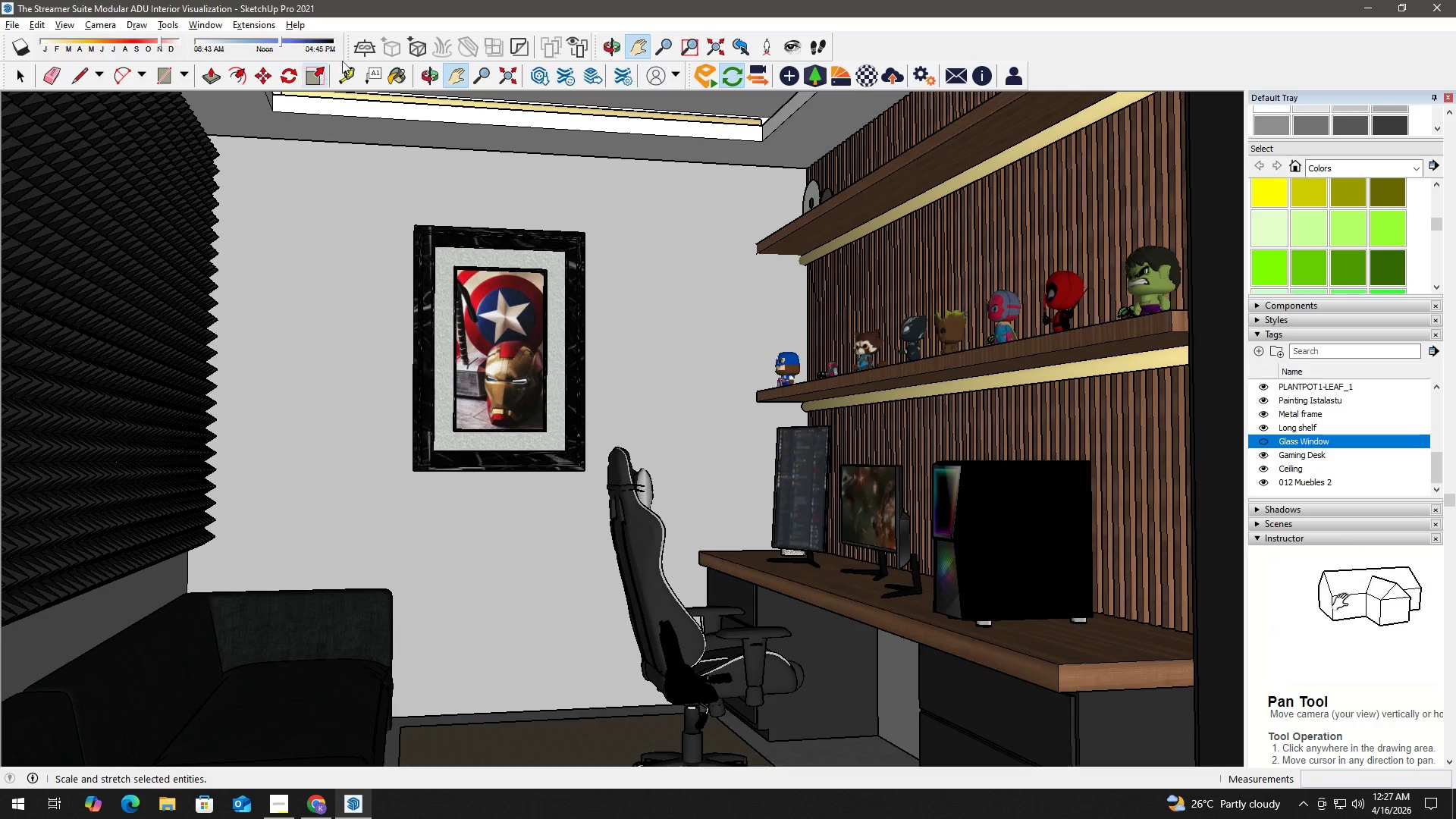 
left_click_drag(start_coordinate=[560, 326], to_coordinate=[534, 375])
 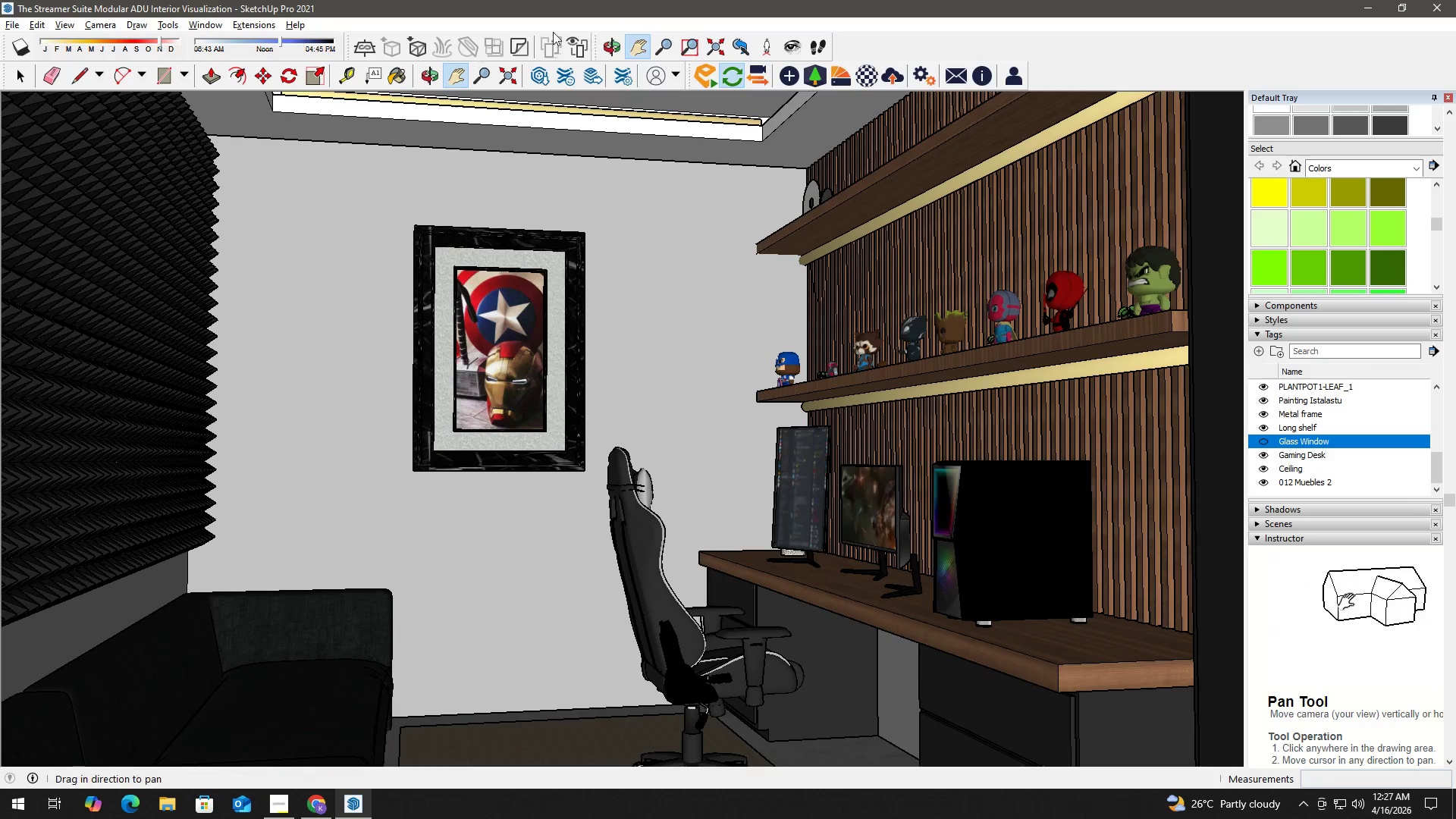 
left_click([255, 26])
 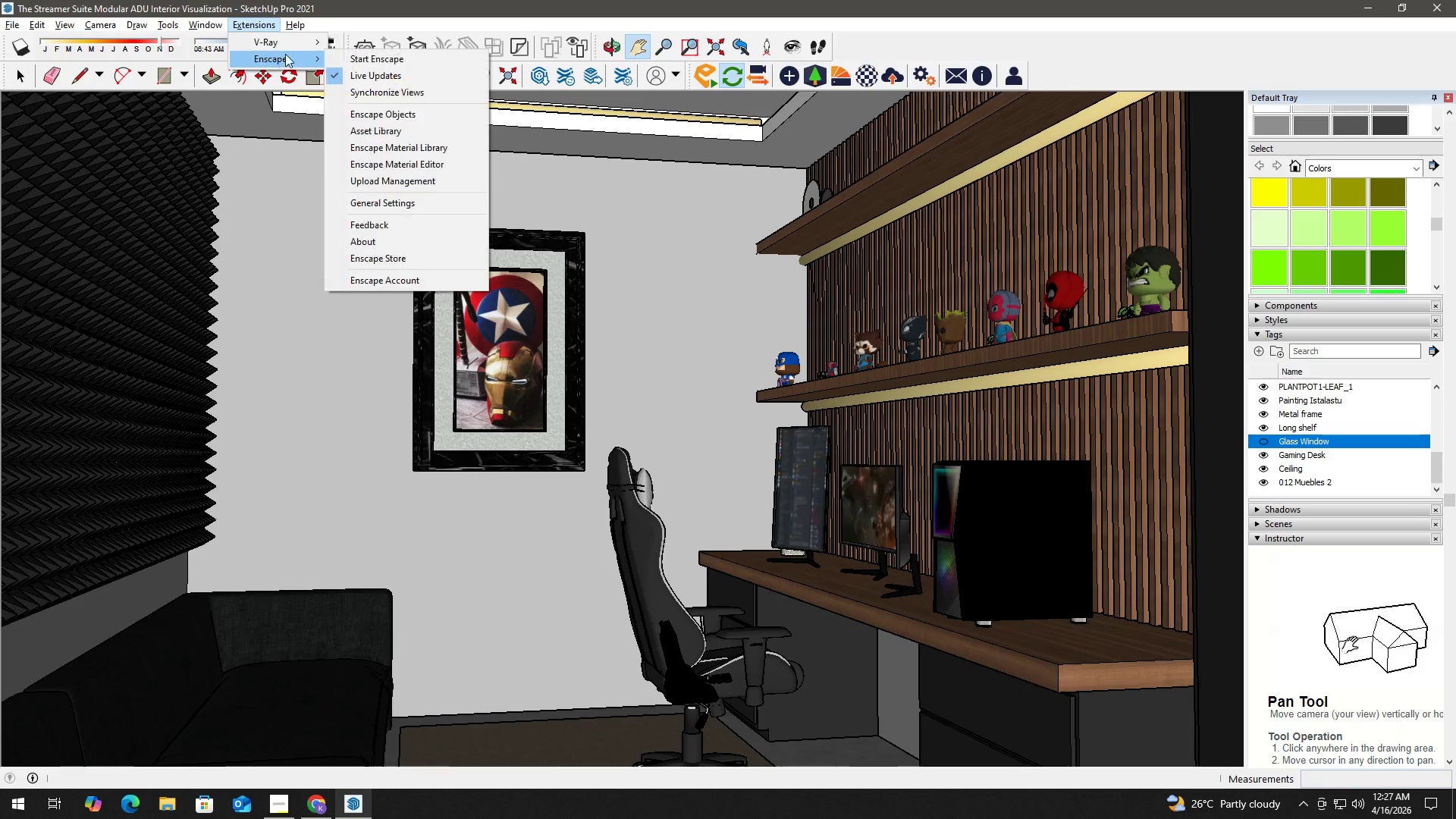 
left_click([380, 60])
 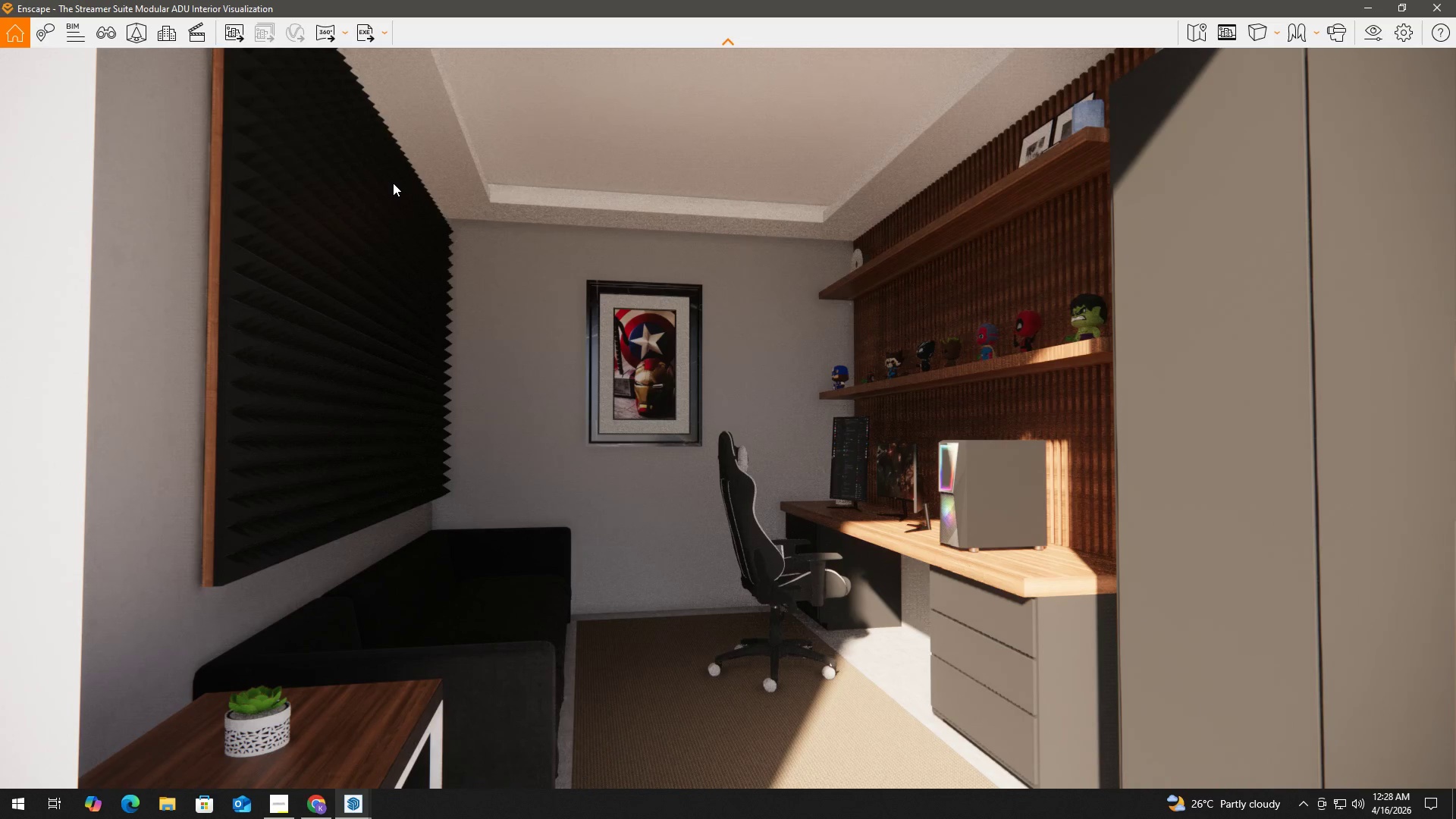 
wait(52.38)
 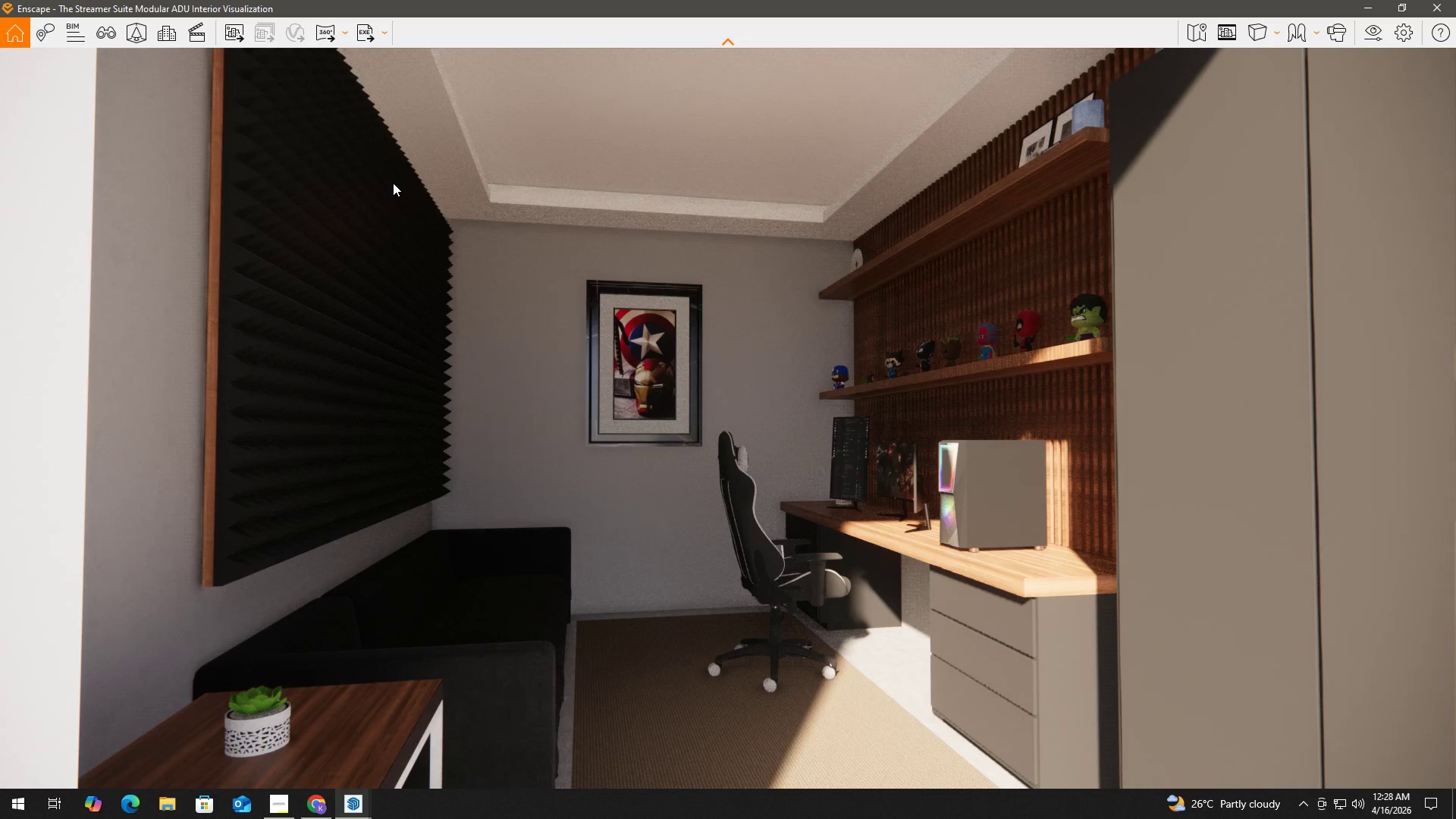 
hold_key(key=ShiftLeft, duration=1.28)
 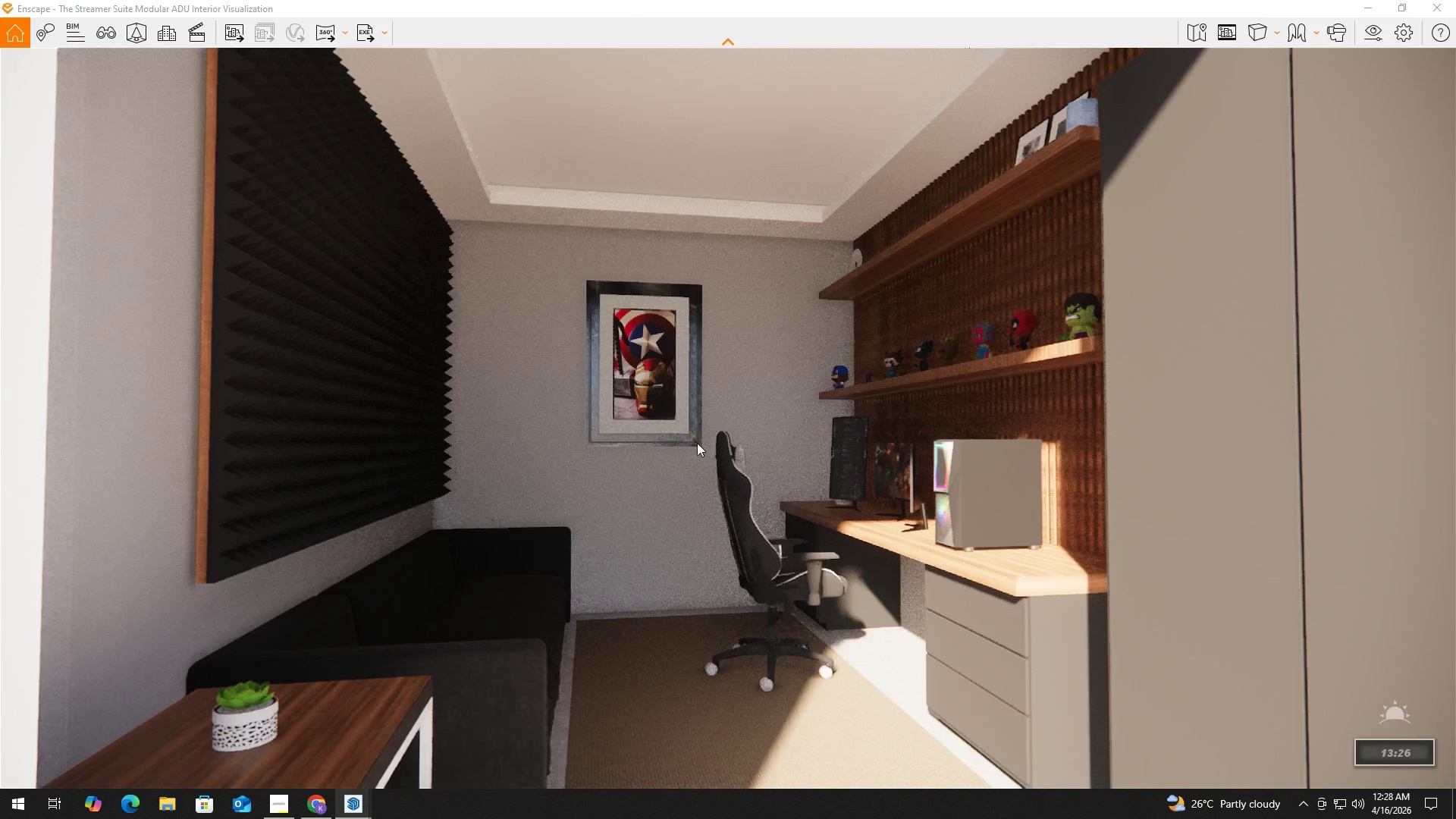 
hold_key(key=ShiftLeft, duration=1.5)
 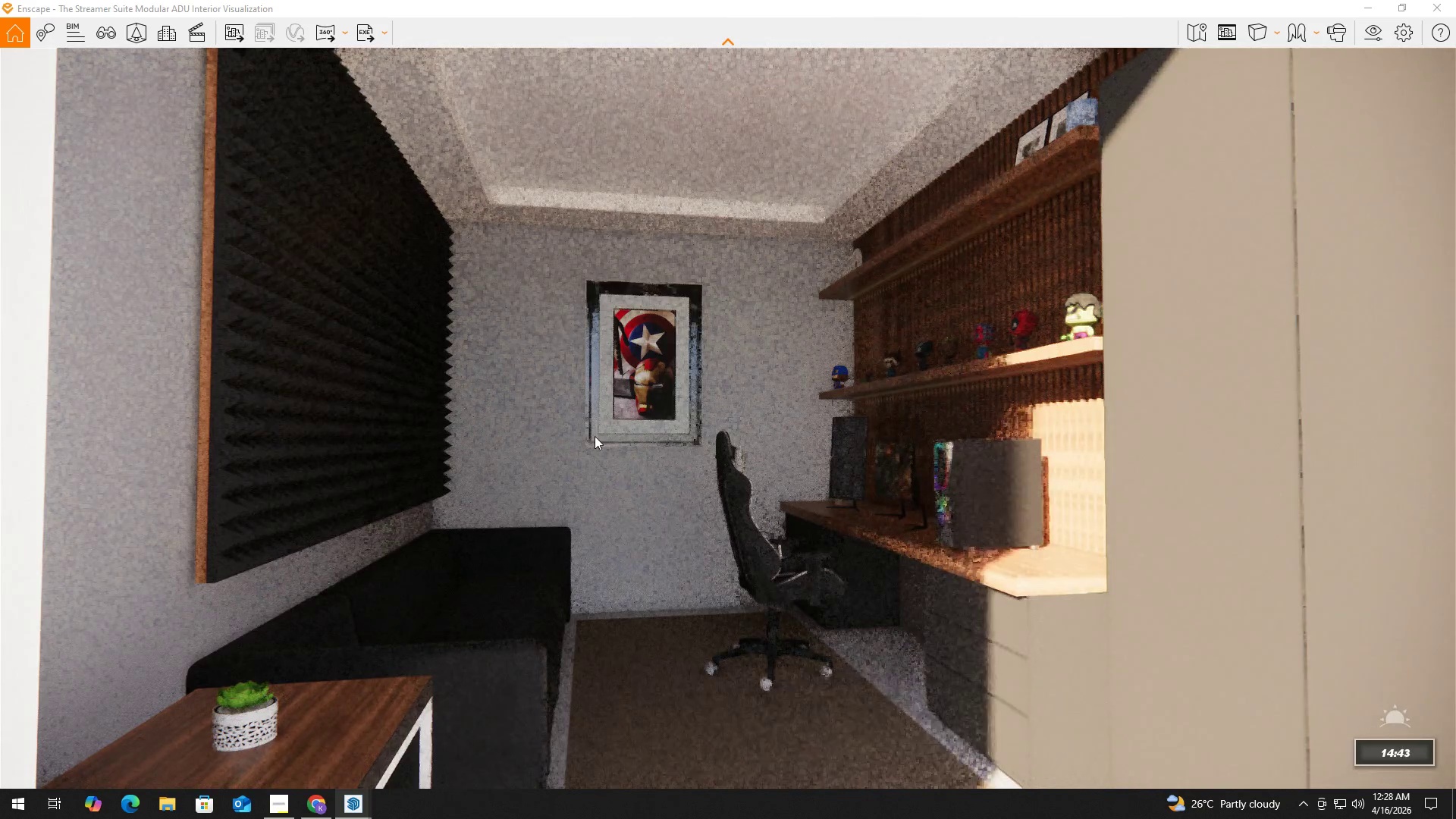 
hold_key(key=ShiftLeft, duration=1.52)
right_click([684, 443])
 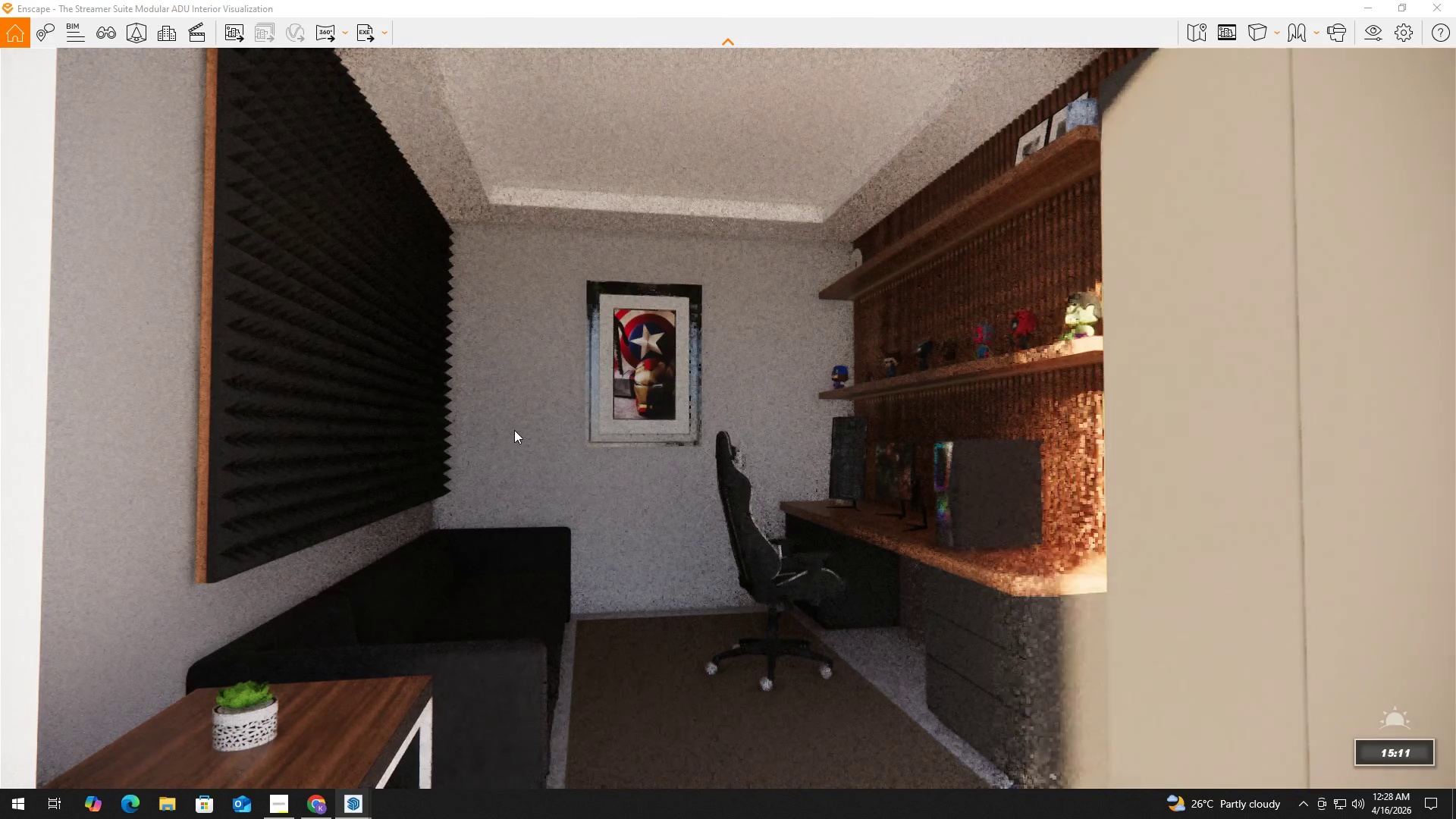 
hold_key(key=ShiftLeft, duration=1.51)
 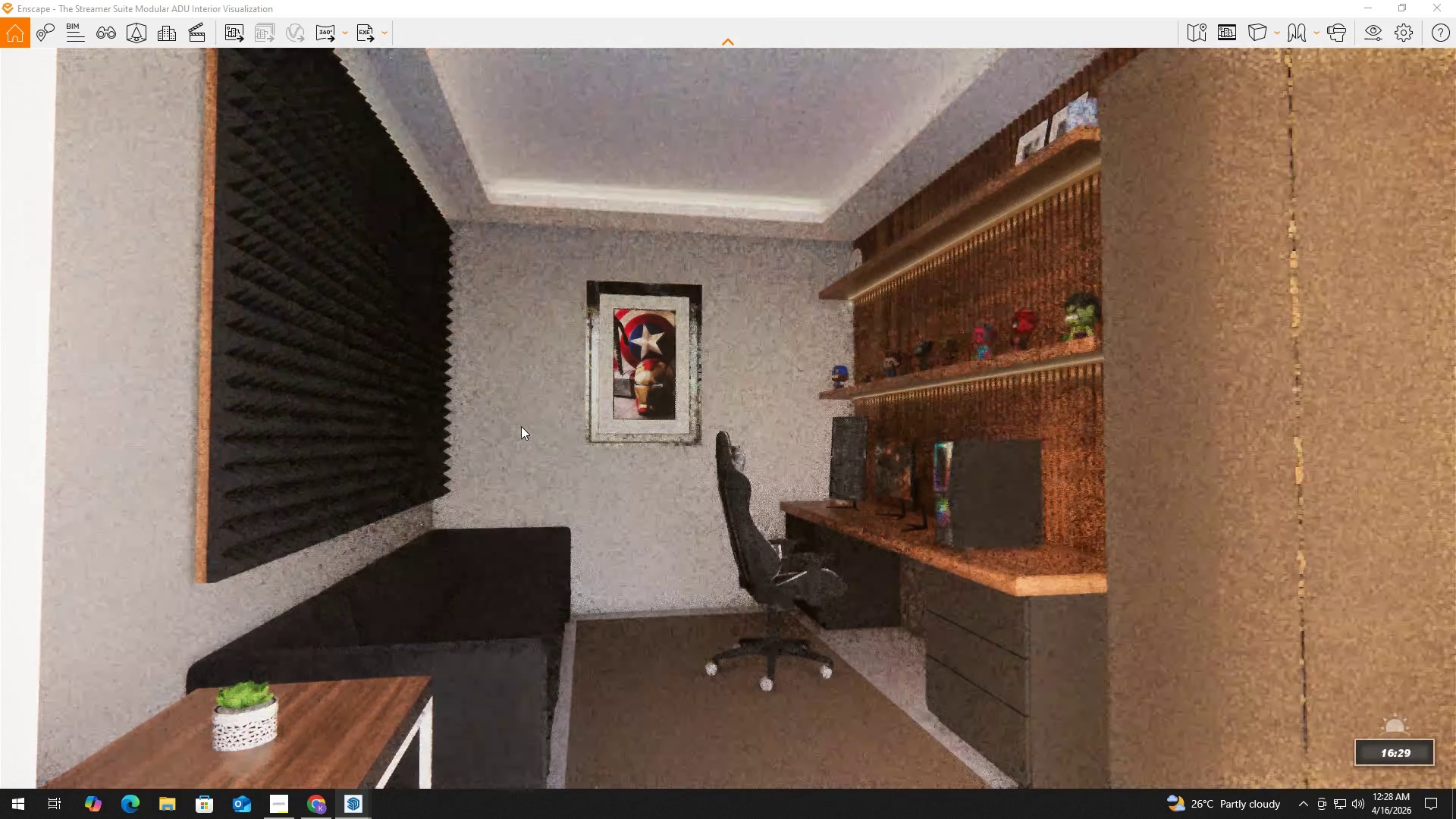 
hold_key(key=ShiftLeft, duration=1.52)
 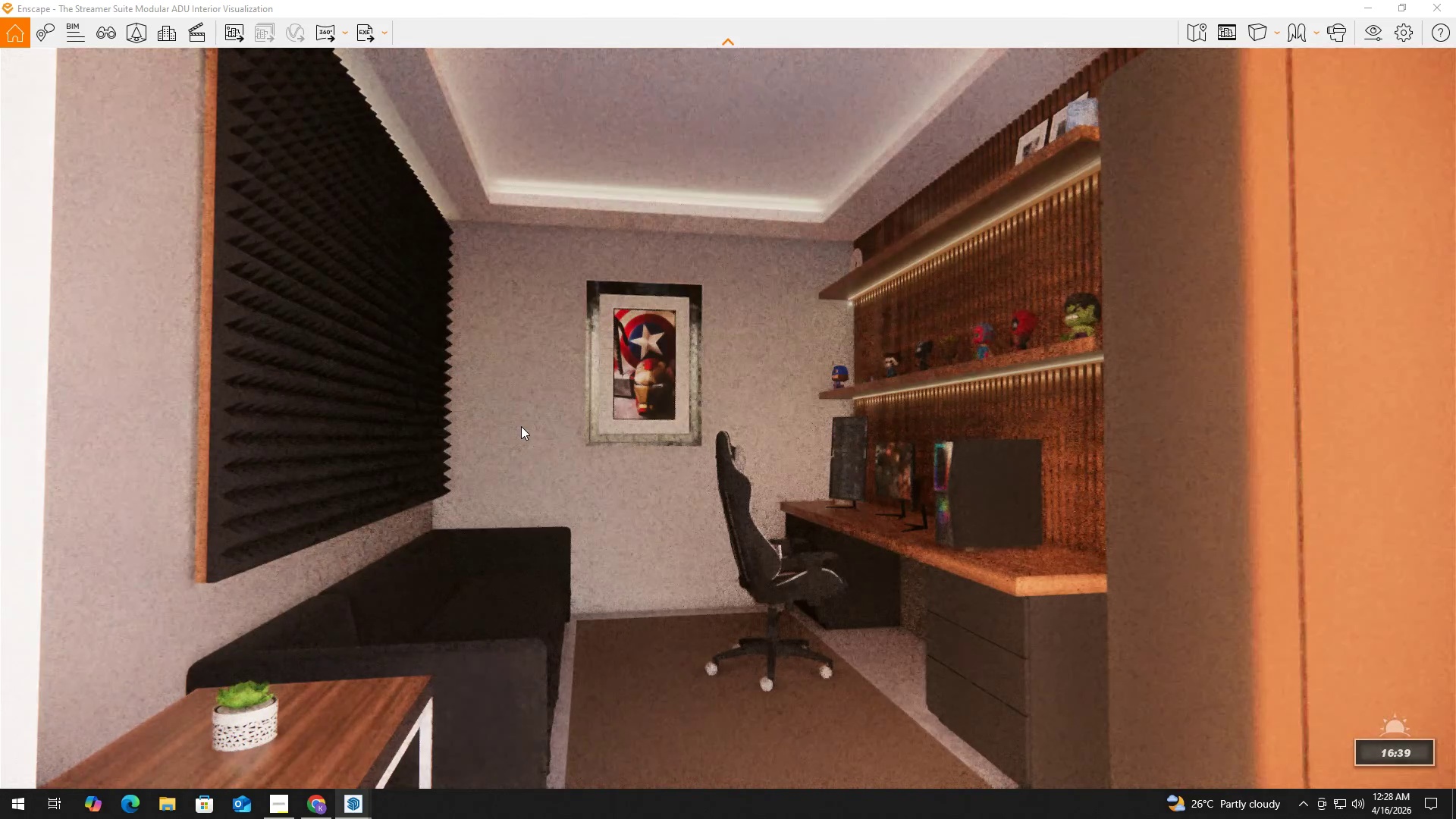 
hold_key(key=ShiftLeft, duration=1.39)
 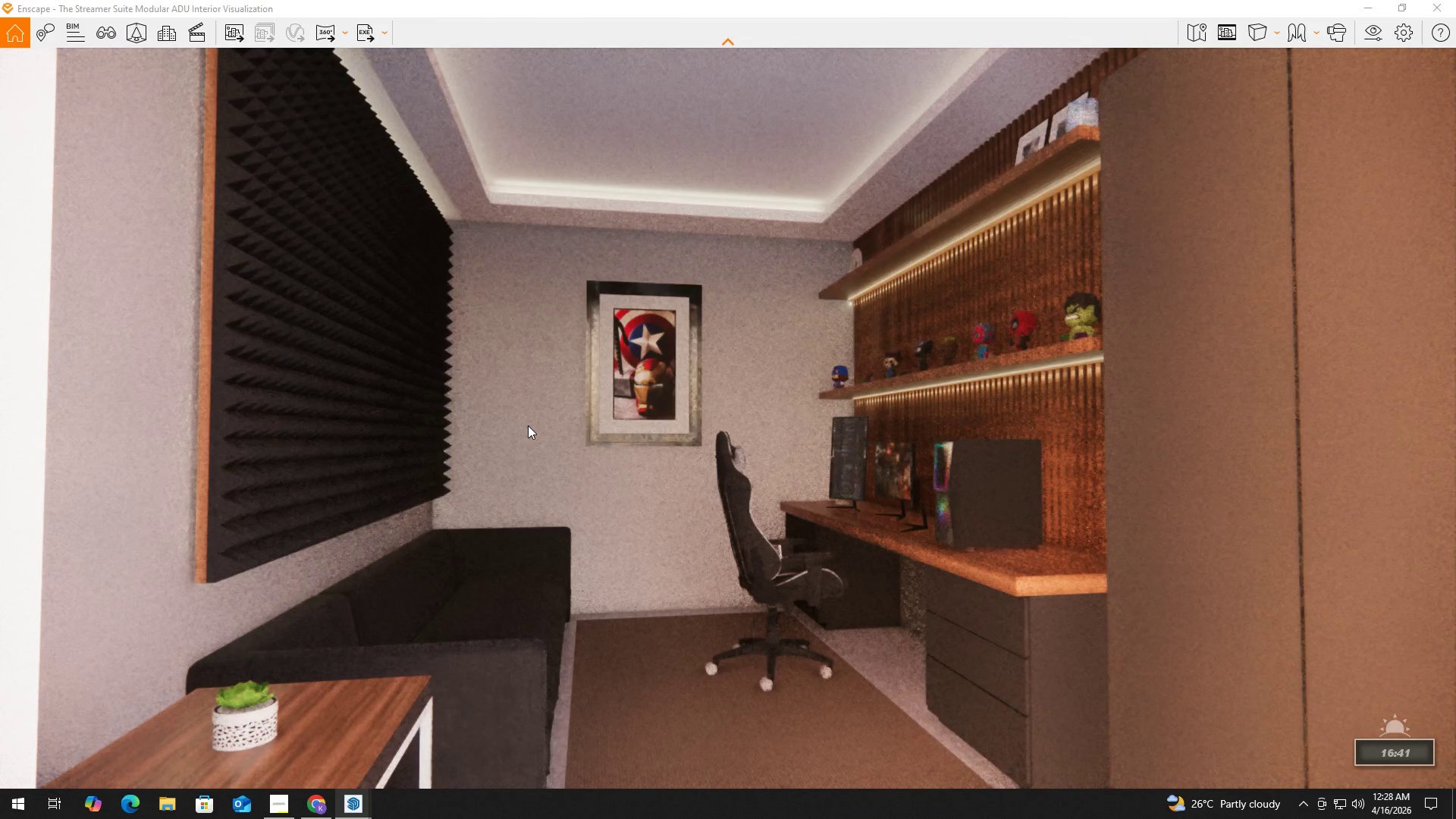 
hold_key(key=ShiftLeft, duration=6.83)
 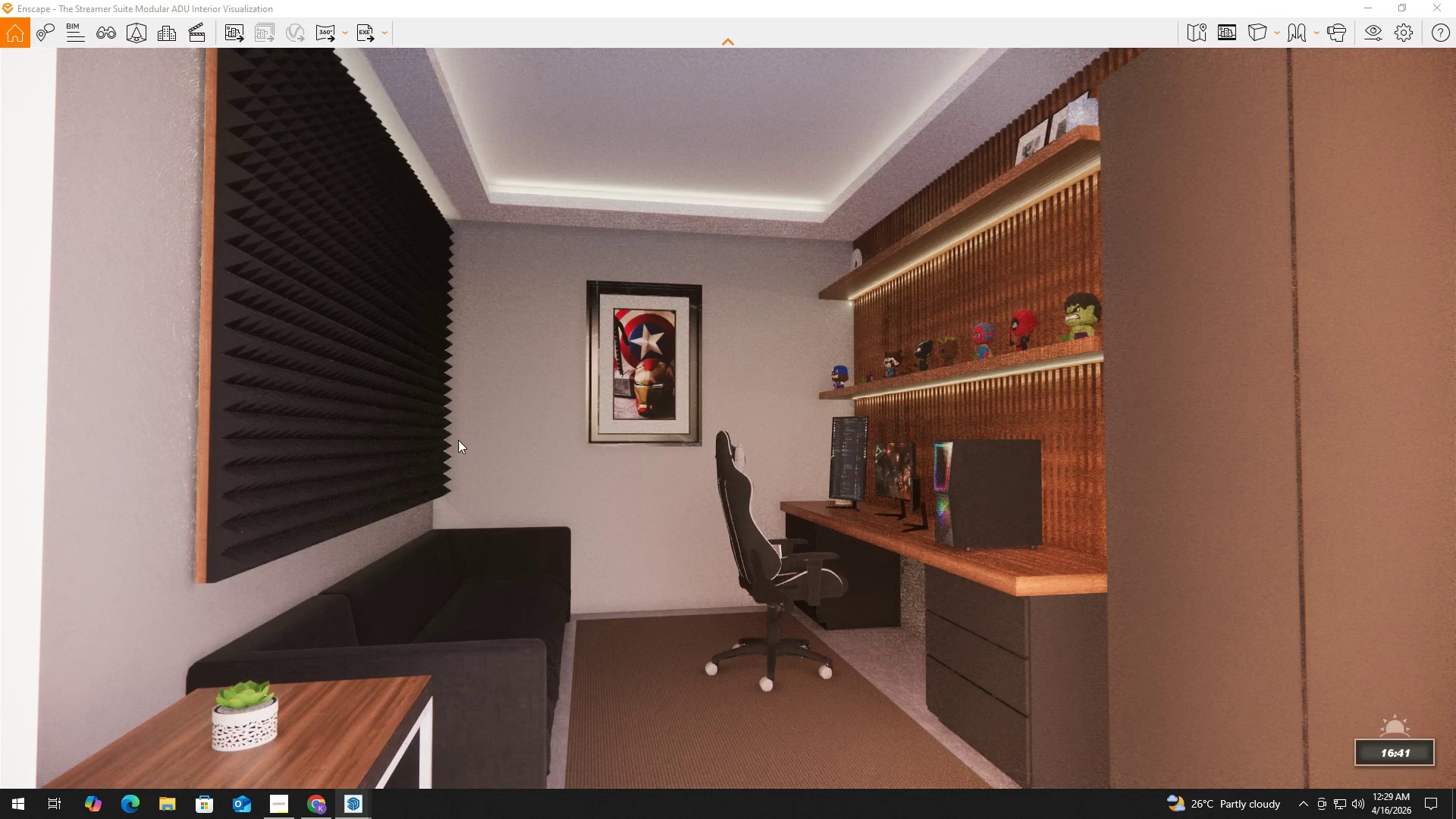 
hold_key(key=ShiftLeft, duration=1.5)
 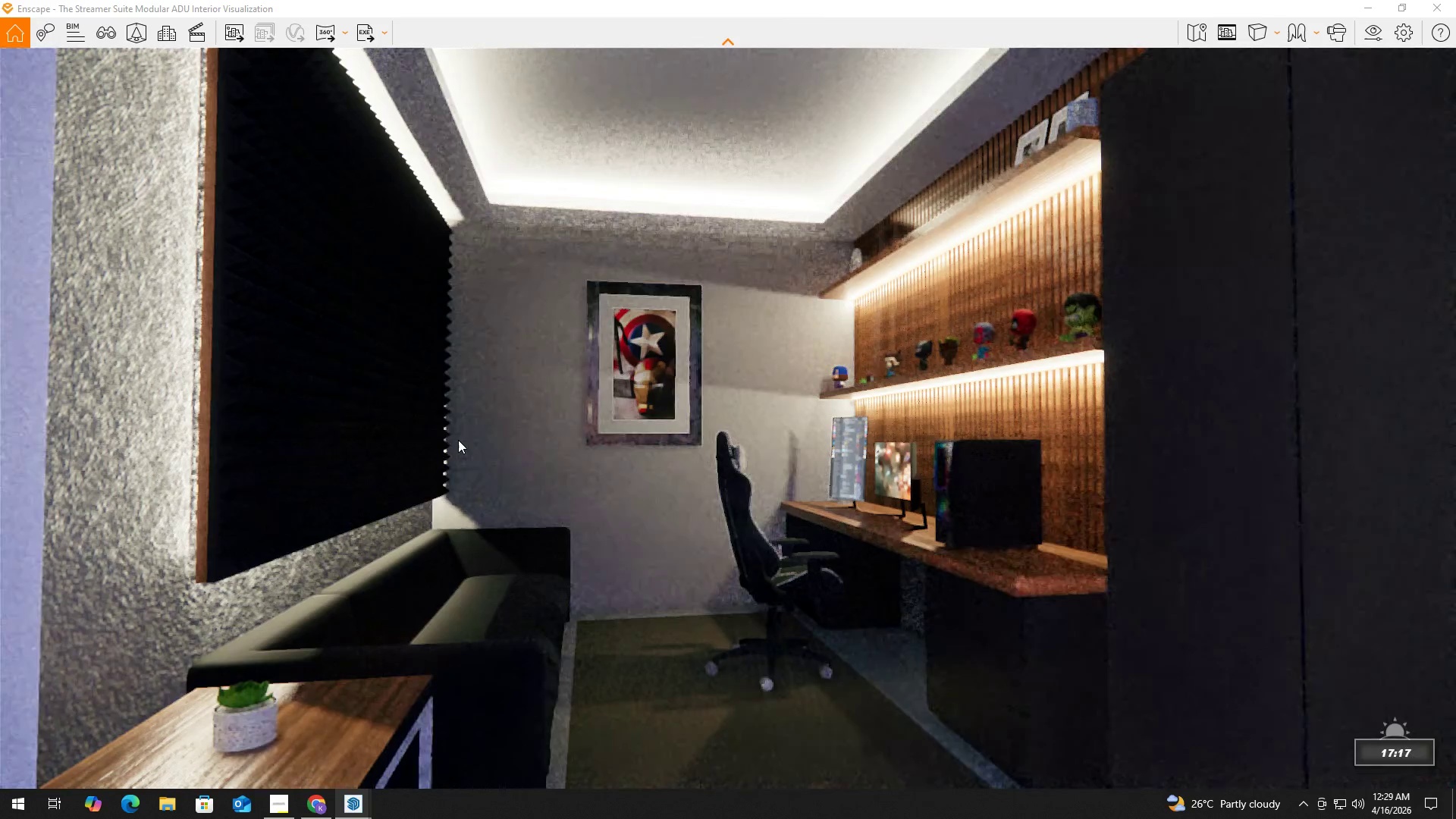 
hold_key(key=ShiftLeft, duration=1.51)
 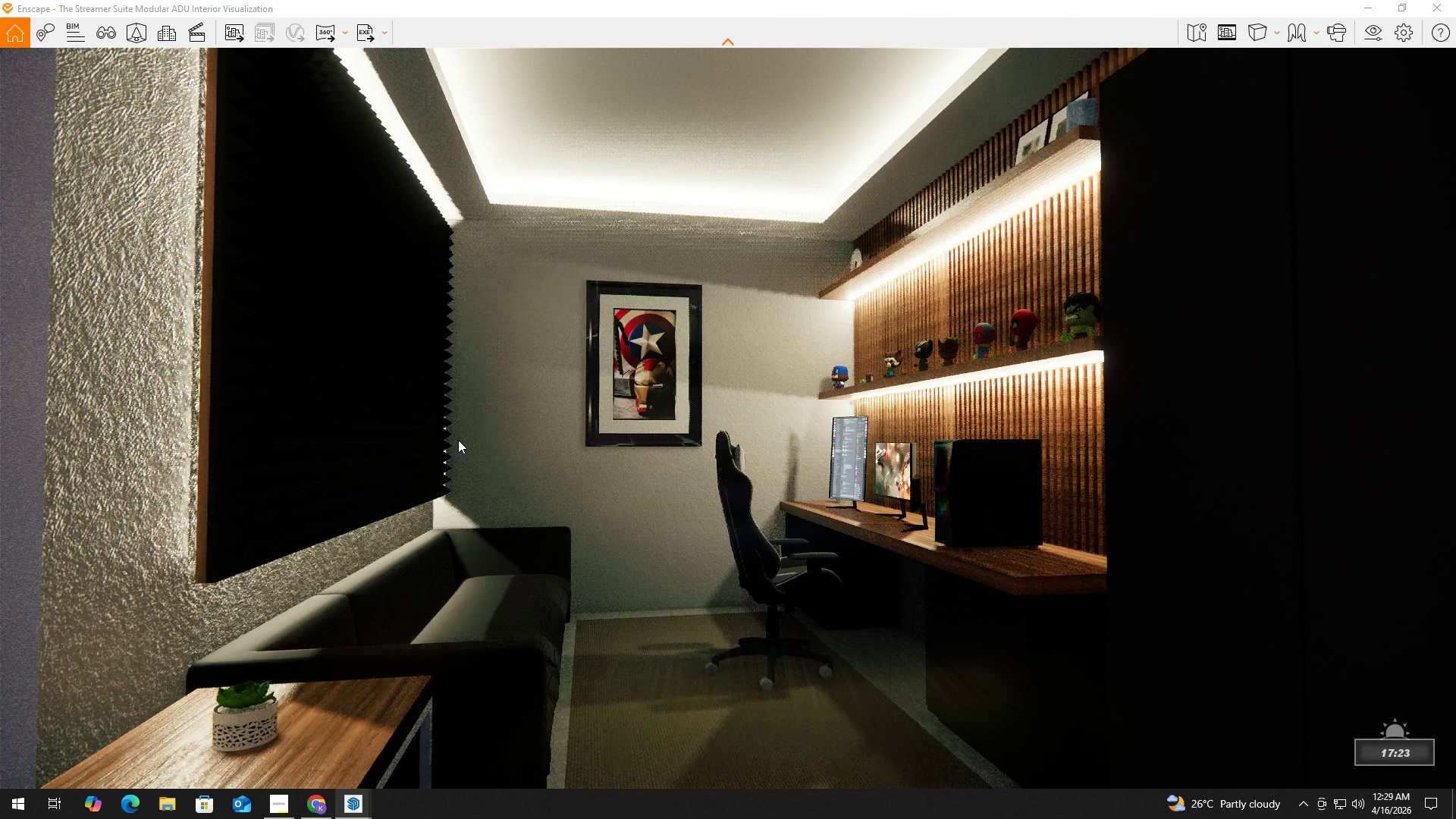 
hold_key(key=ShiftLeft, duration=1.52)
 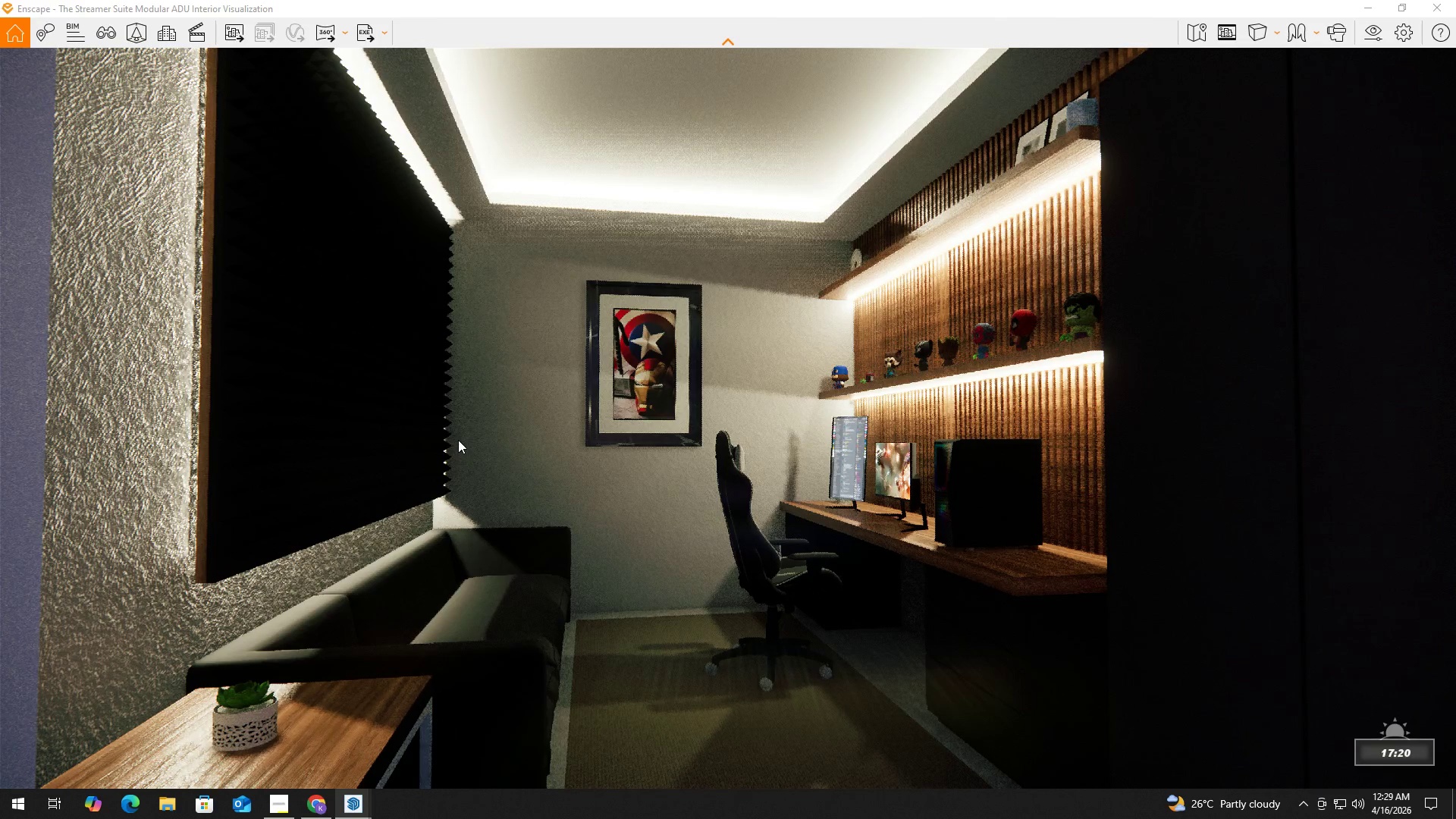 
hold_key(key=ShiftLeft, duration=1.52)
 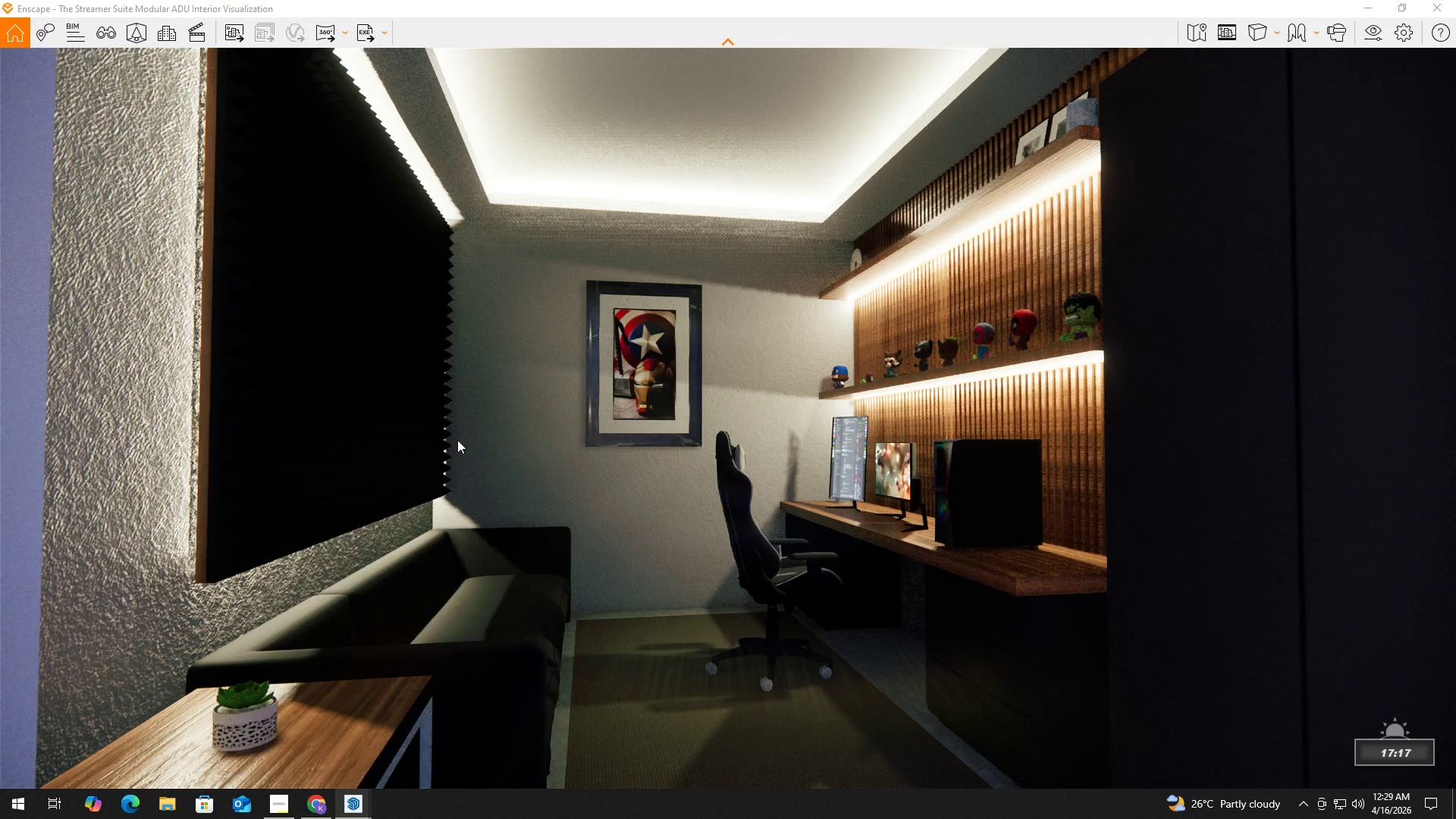 
hold_key(key=ShiftLeft, duration=0.52)
right_click([458, 440])
 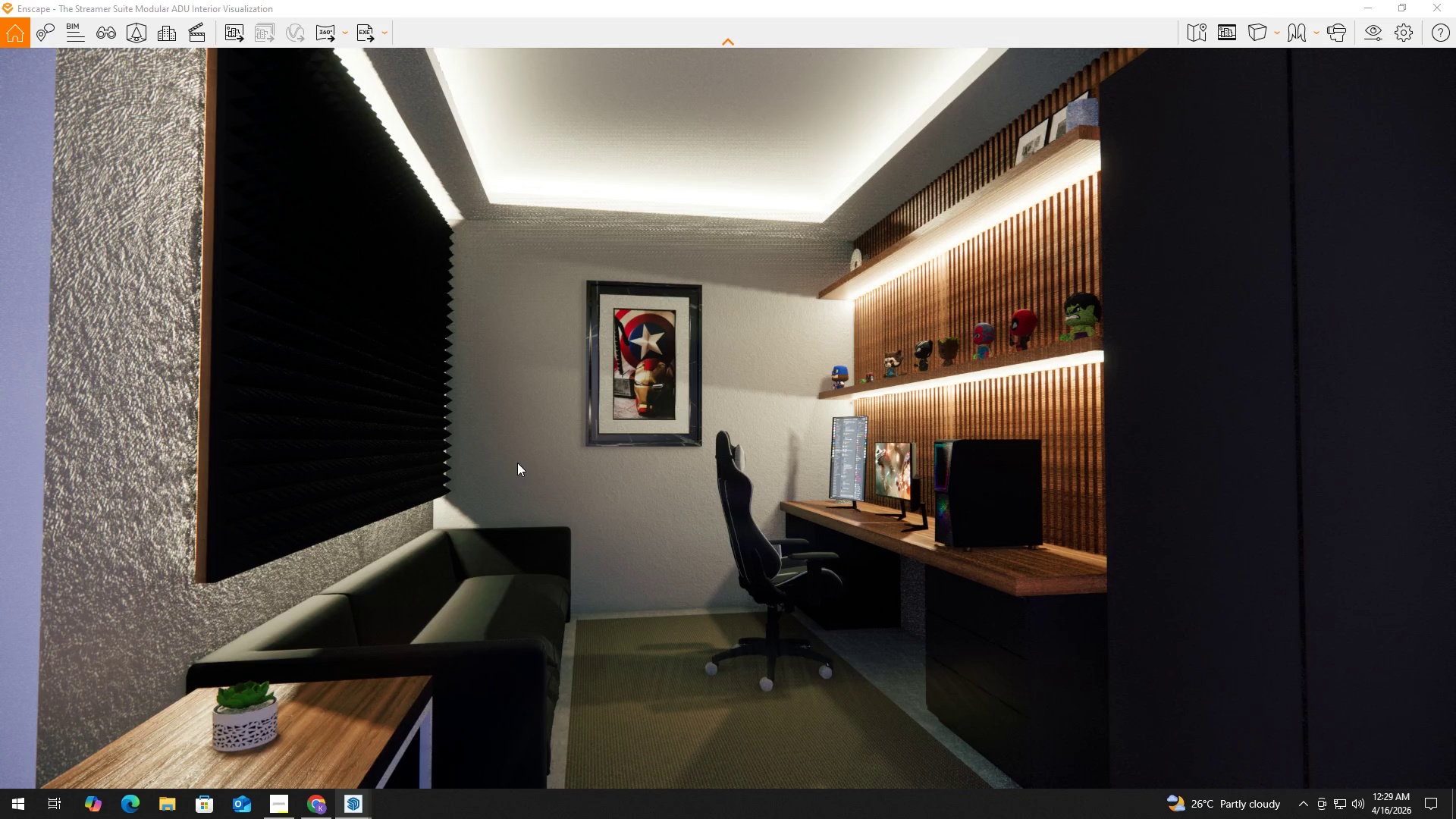 
wait(23.97)
 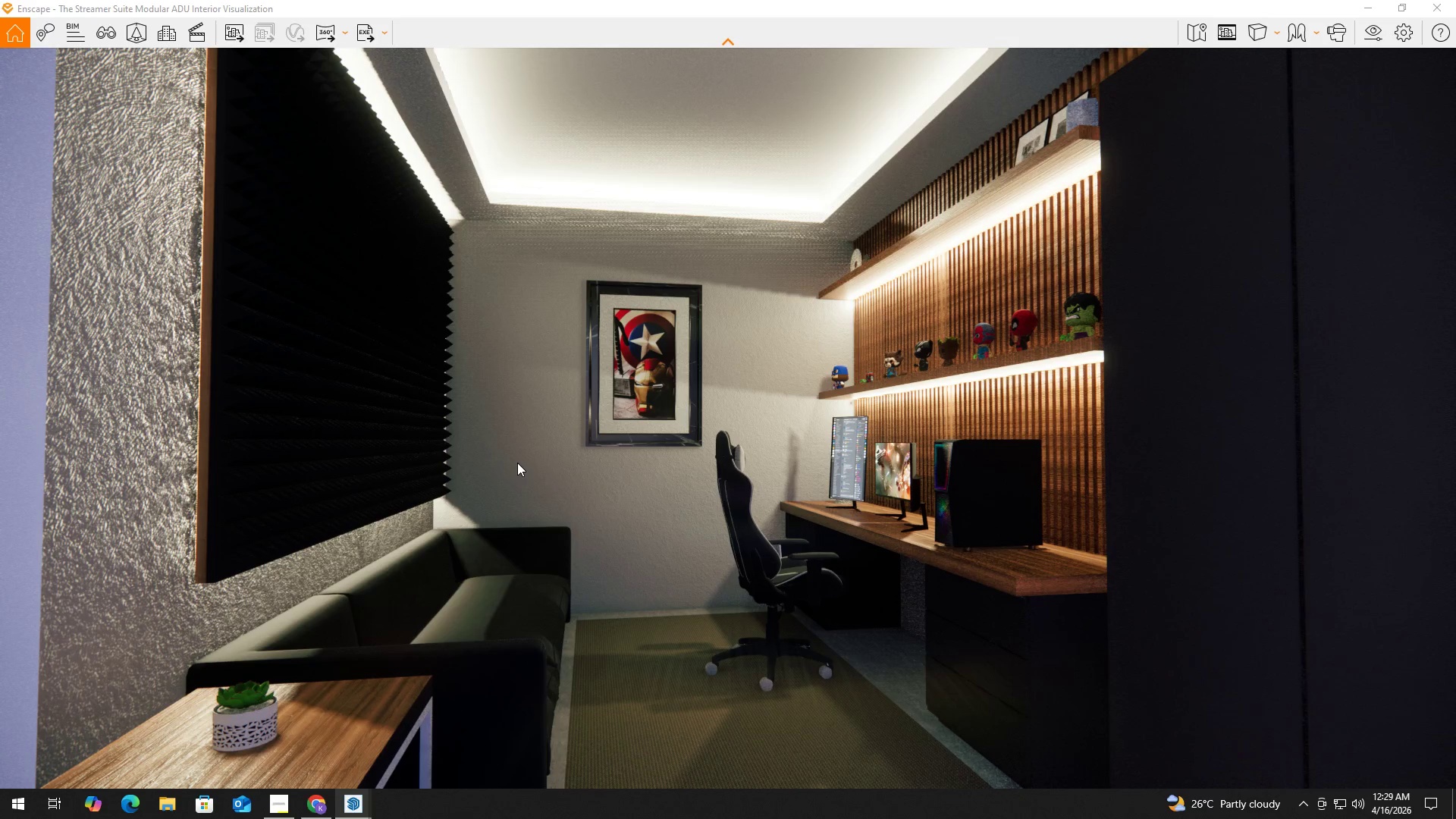 
key(Alt+Tab)
 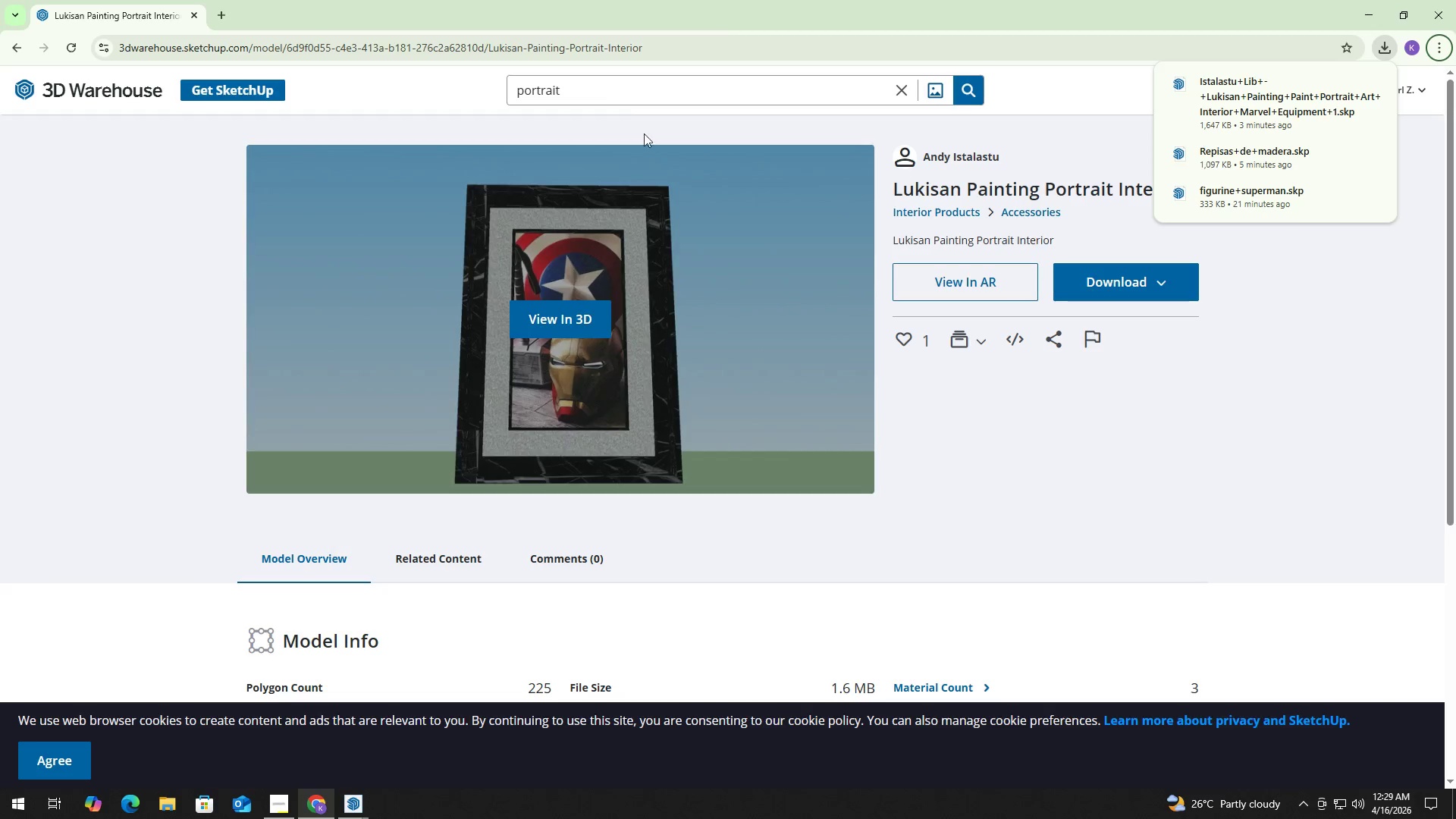 
key(Control+ControlLeft)
 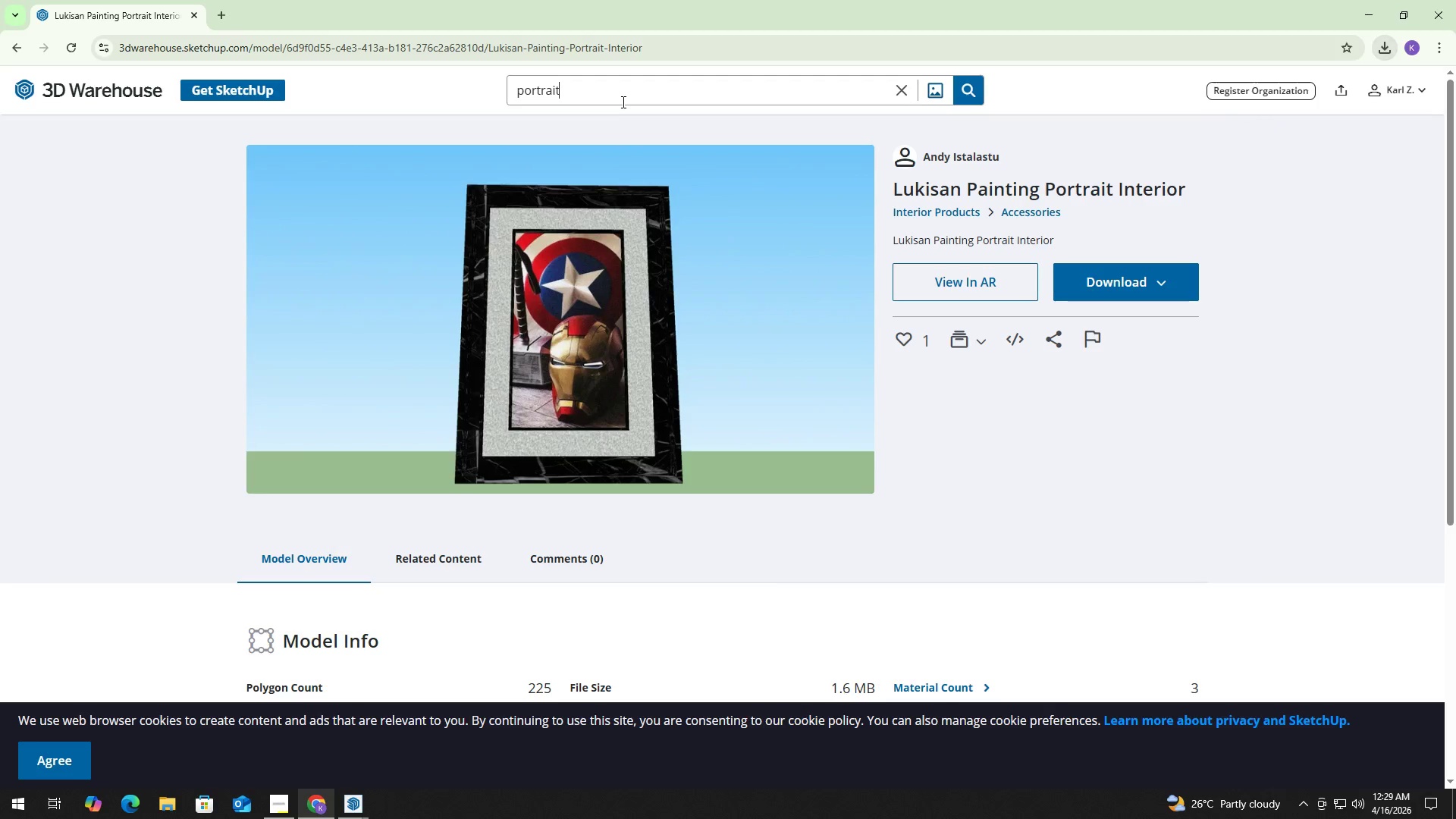 
key(Control+A)
 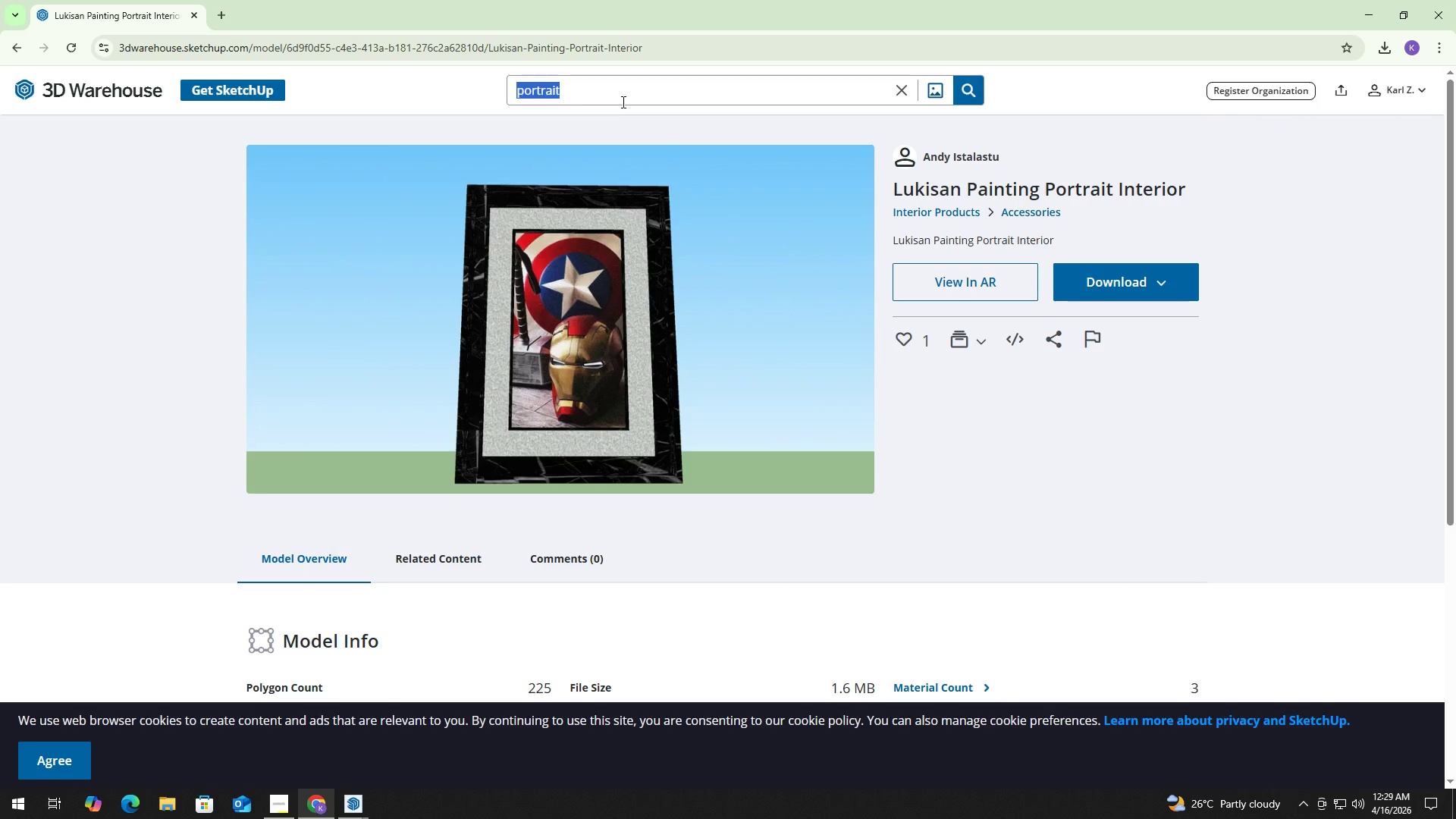 
type(mouse )
 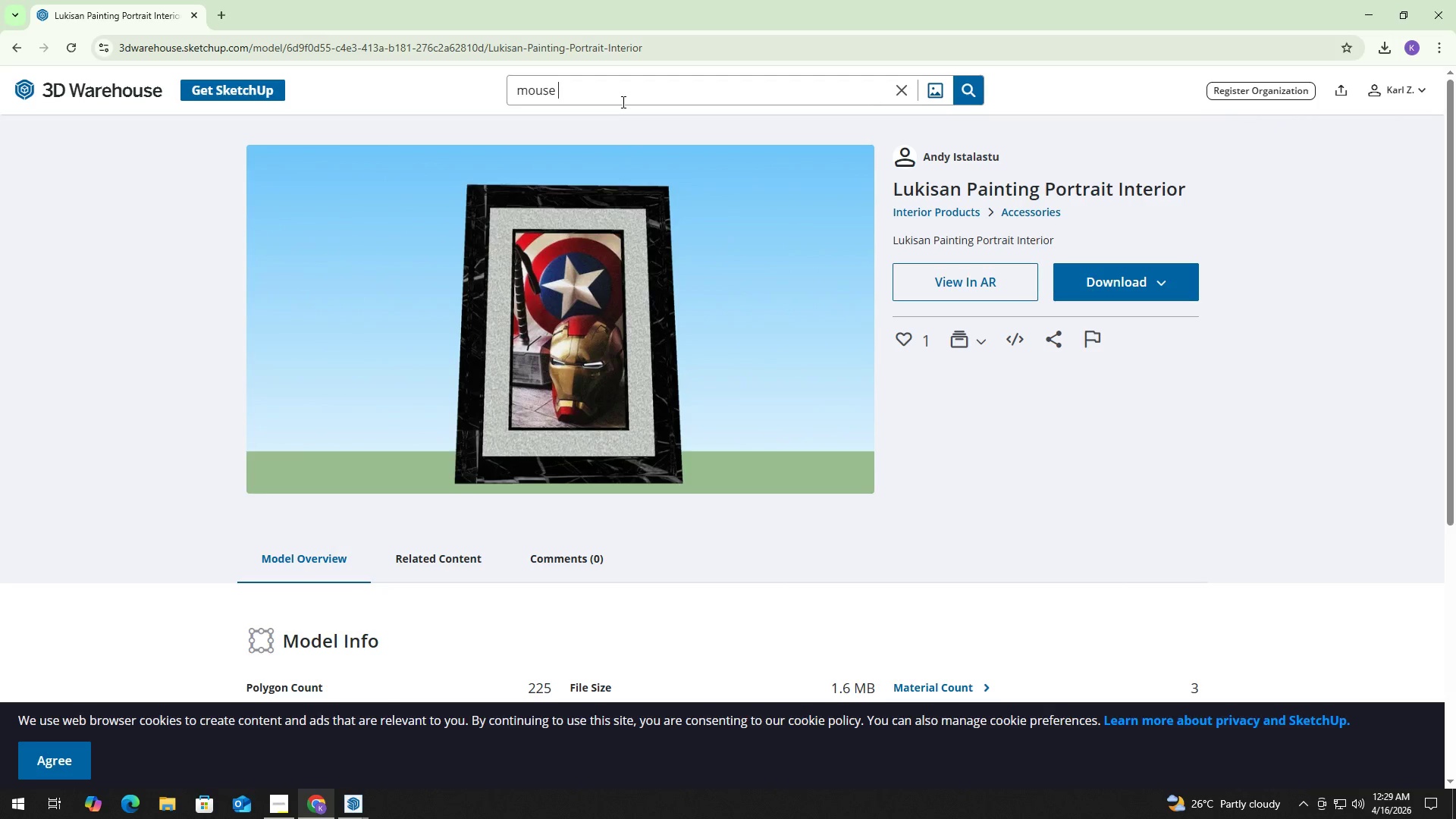 
key(Enter)
 